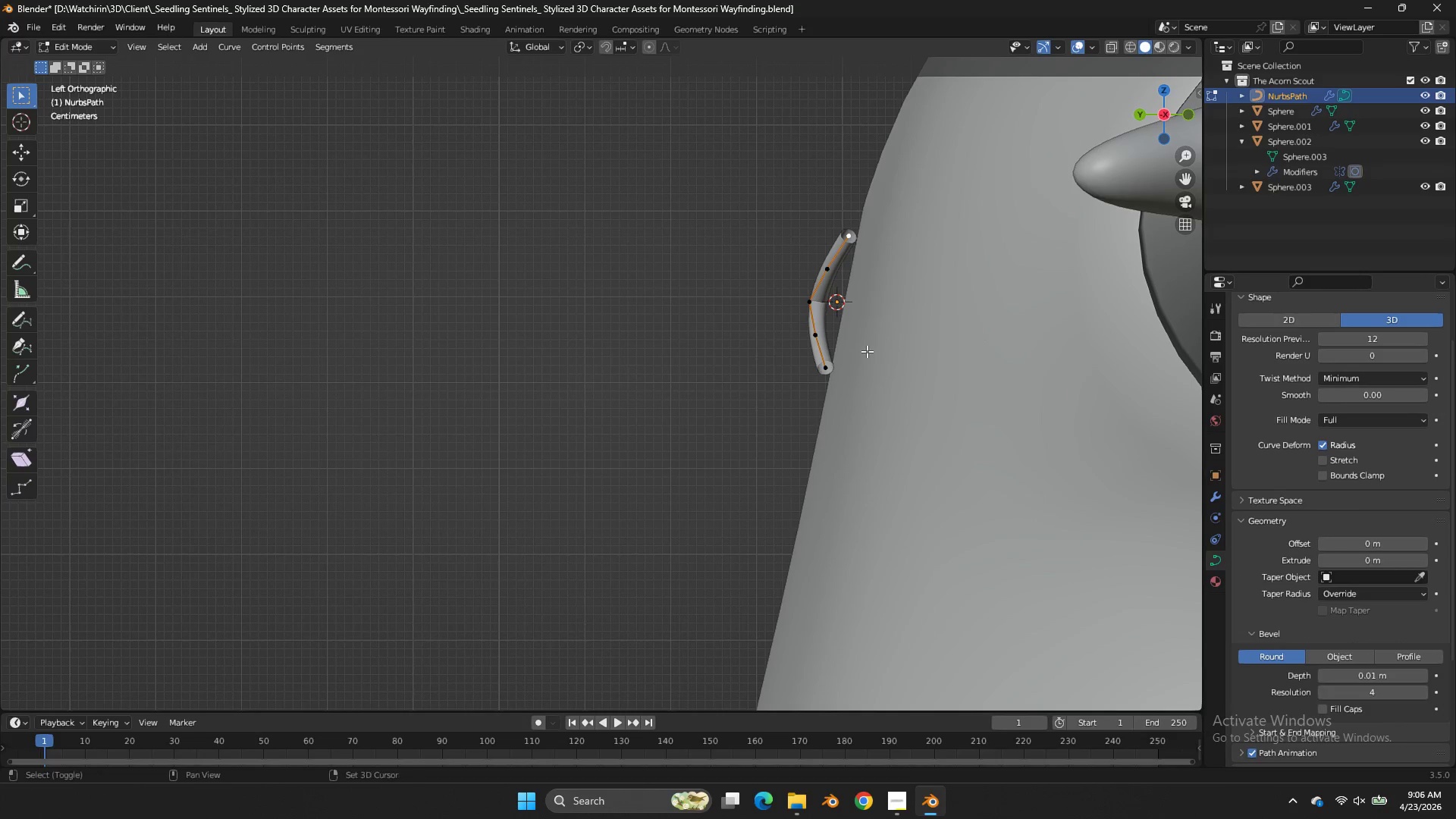 
hold_key(key=ShiftLeft, duration=1.05)
left_click([848, 365])
 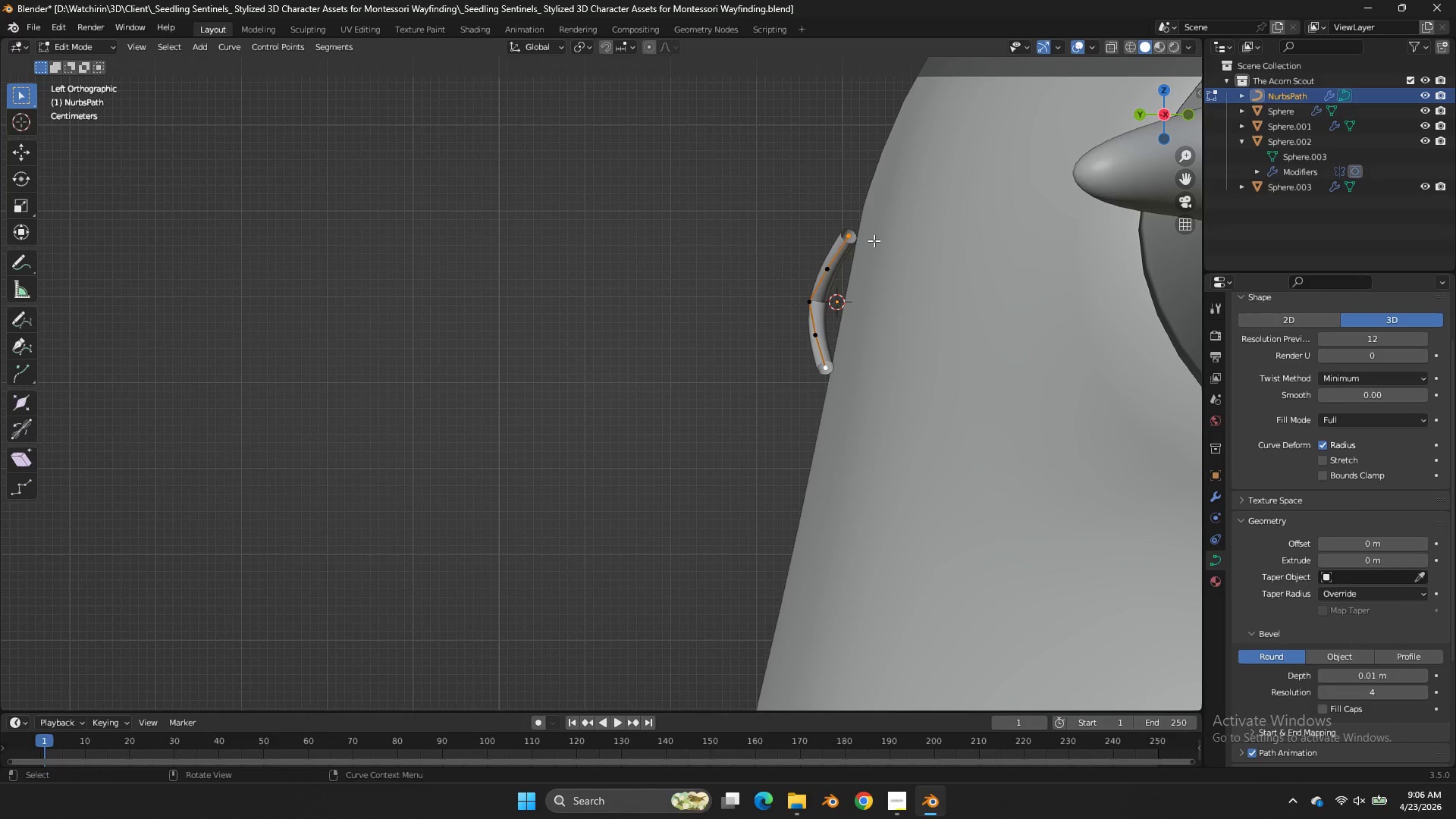 
type(exy)
 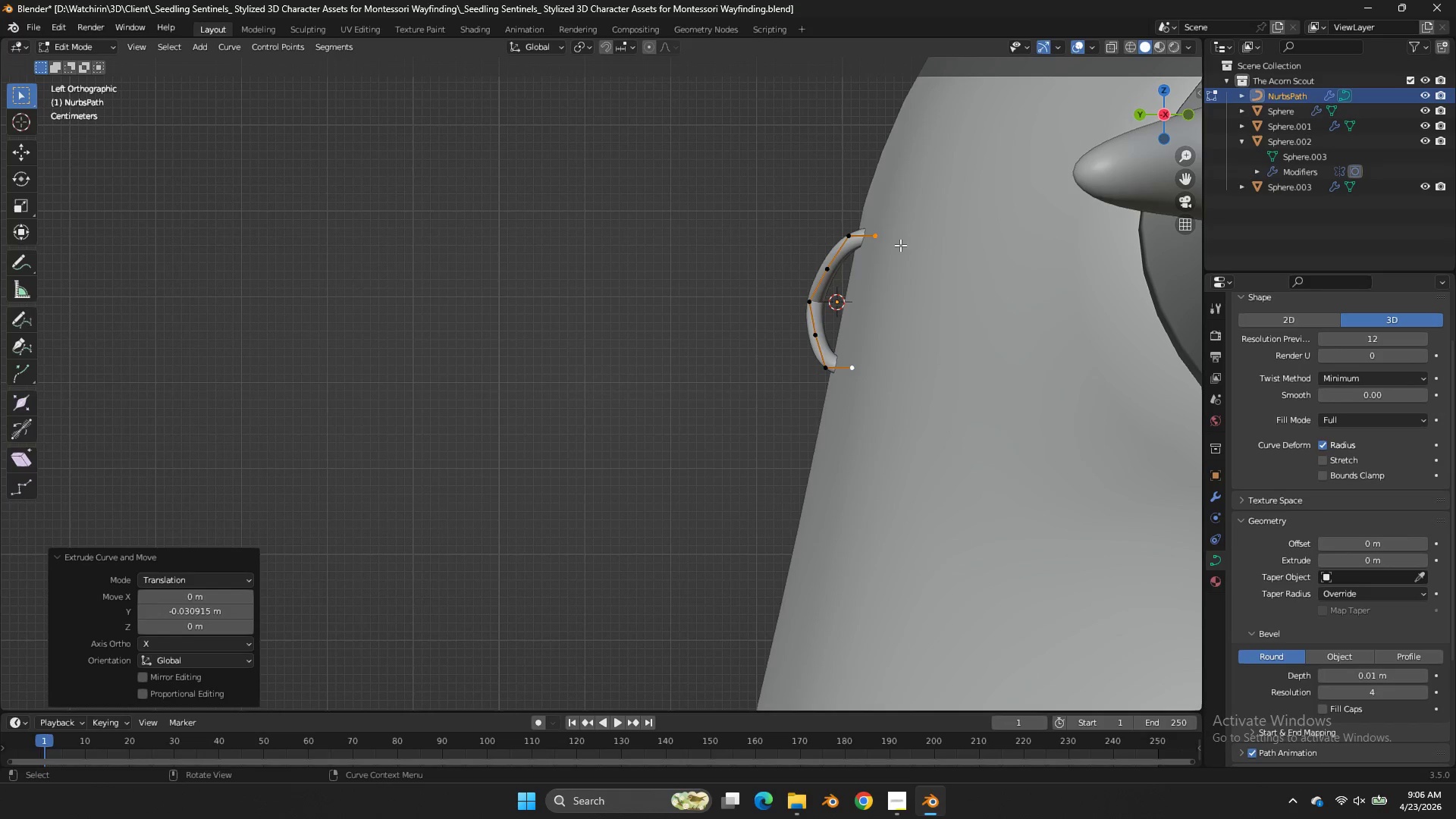 
left_click([900, 245])
 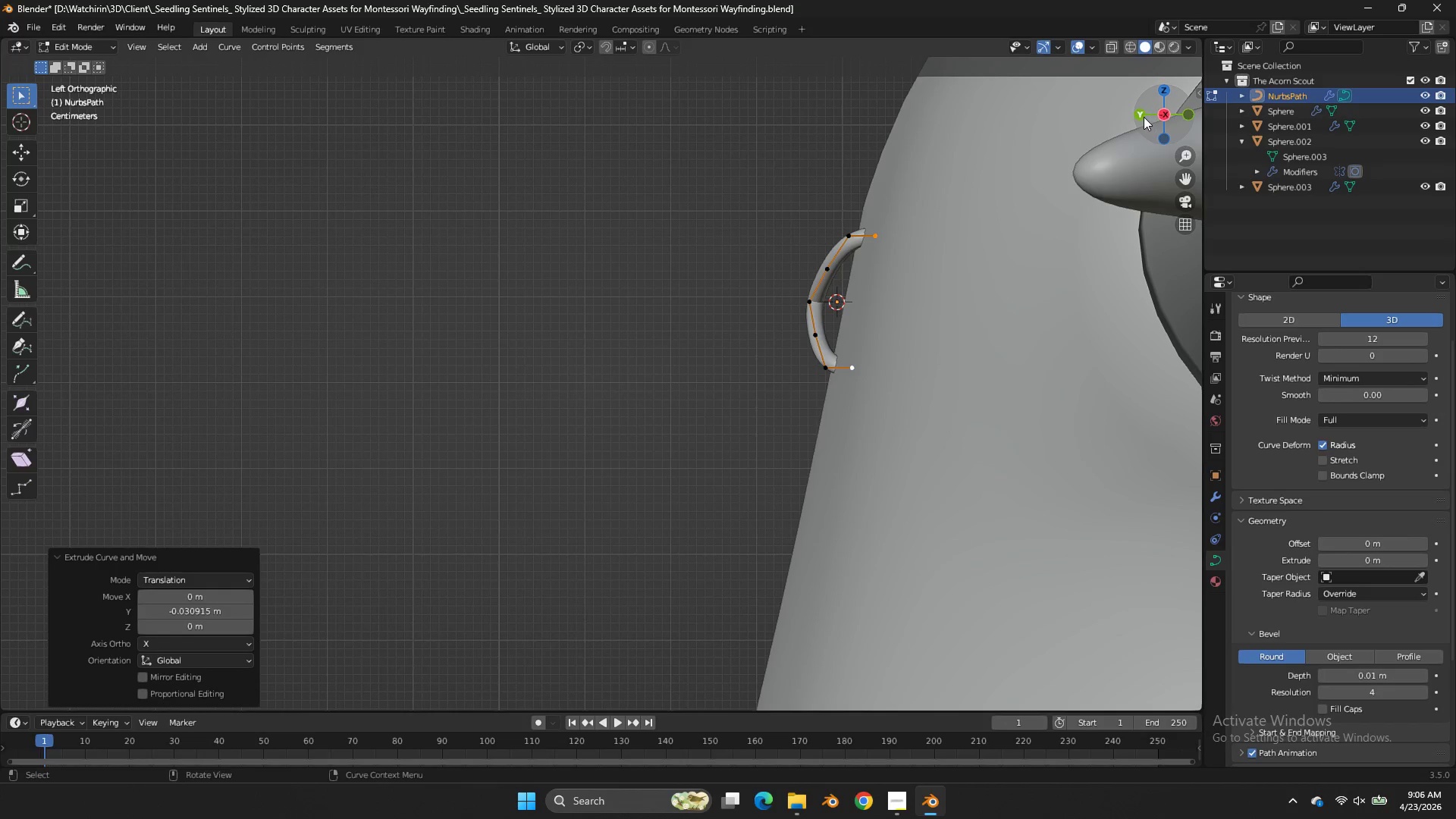 
left_click([1144, 117])
 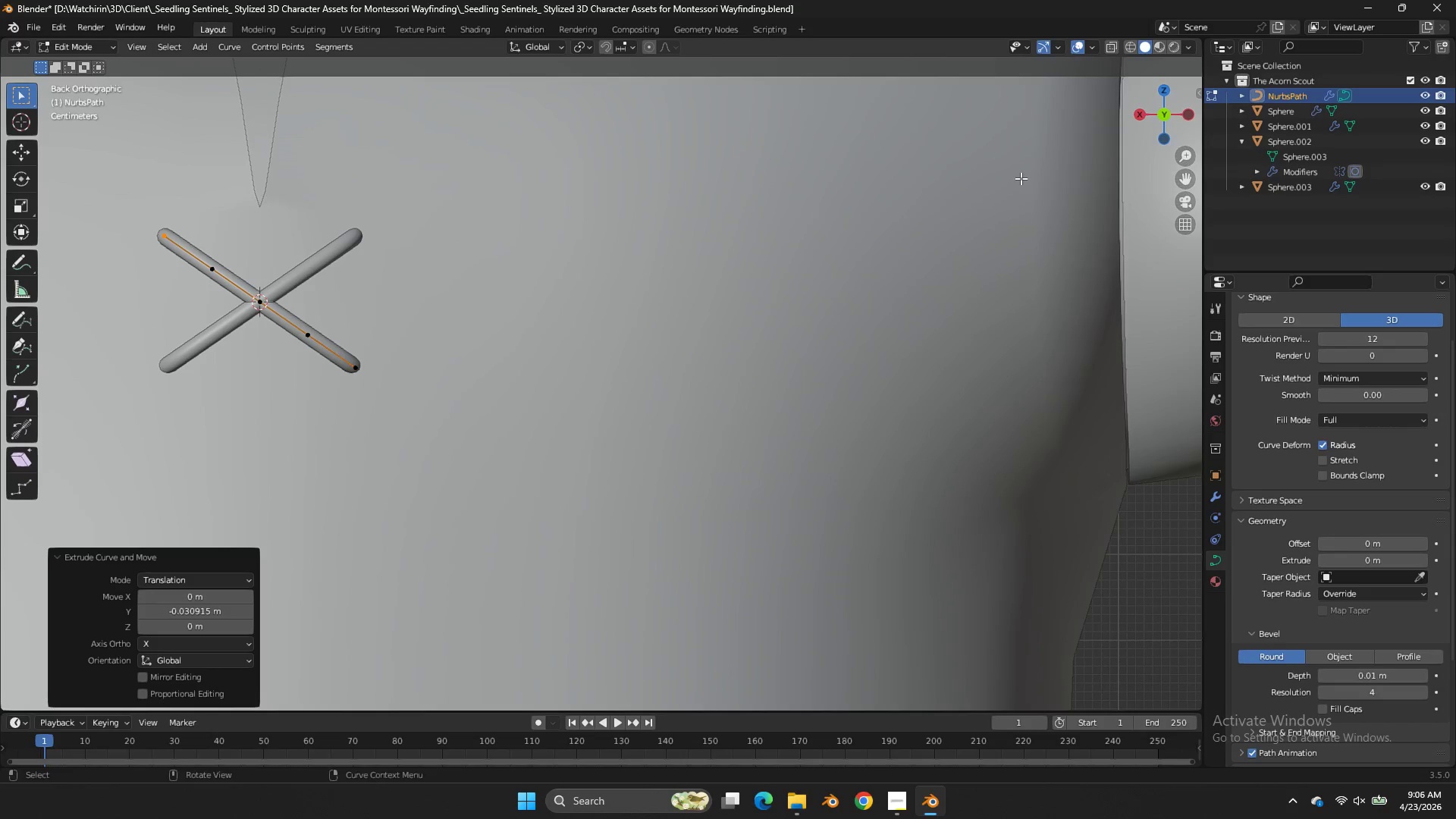 
type(gy)
 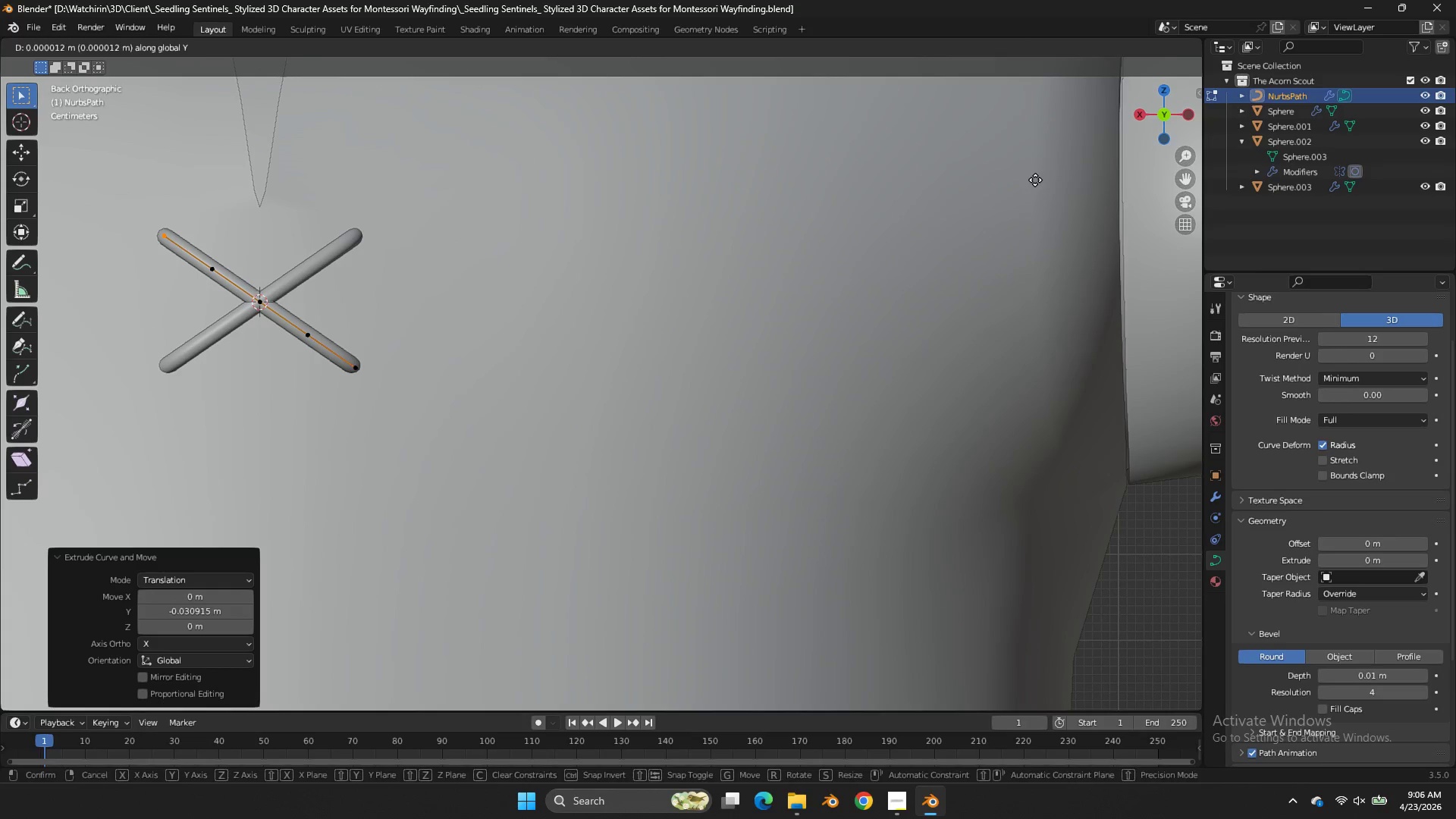 
right_click([1035, 180])
 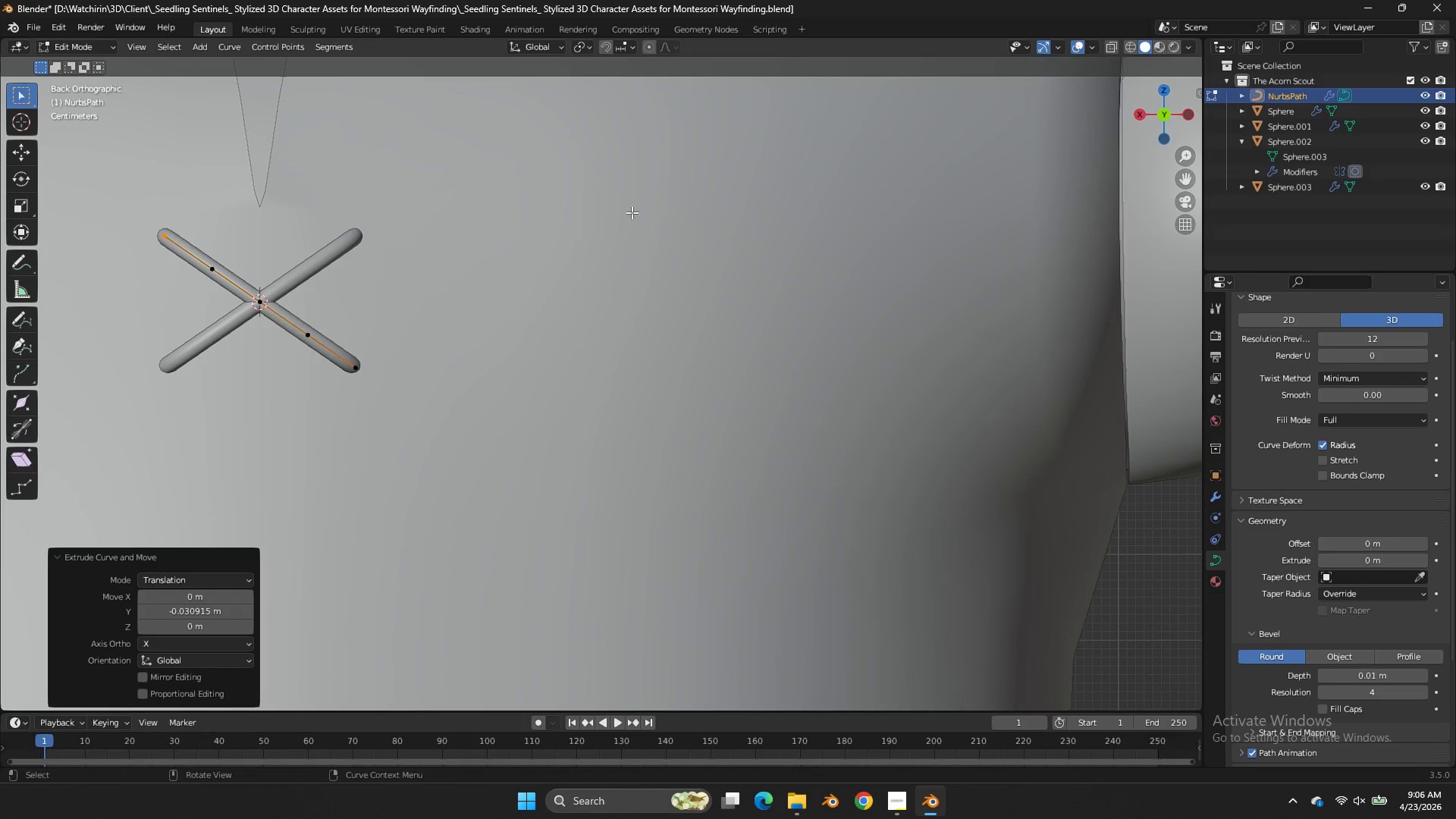 
key(G)
 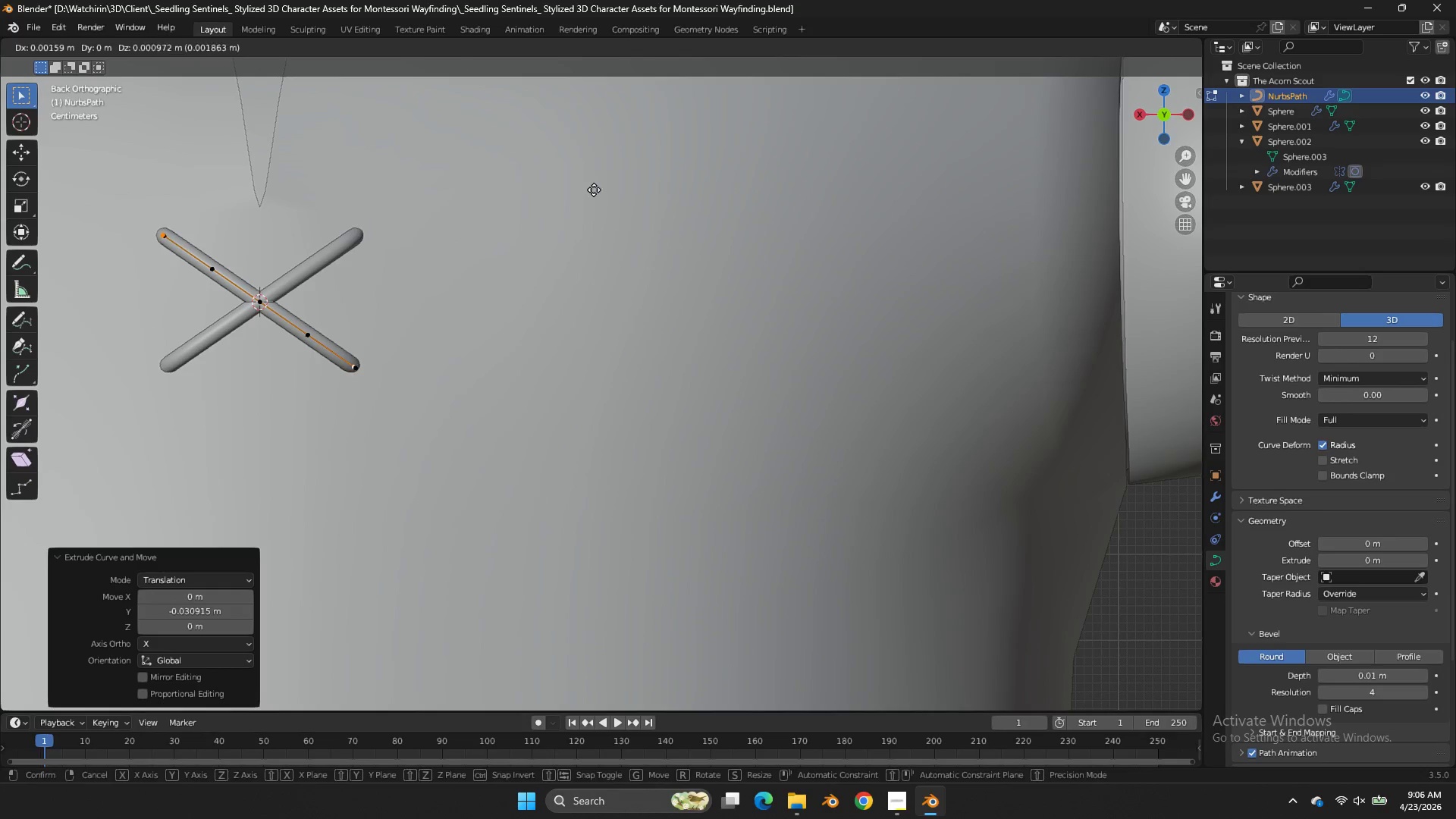 
hold_key(key=ShiftLeft, duration=1.06)
double_click([529, 154])
 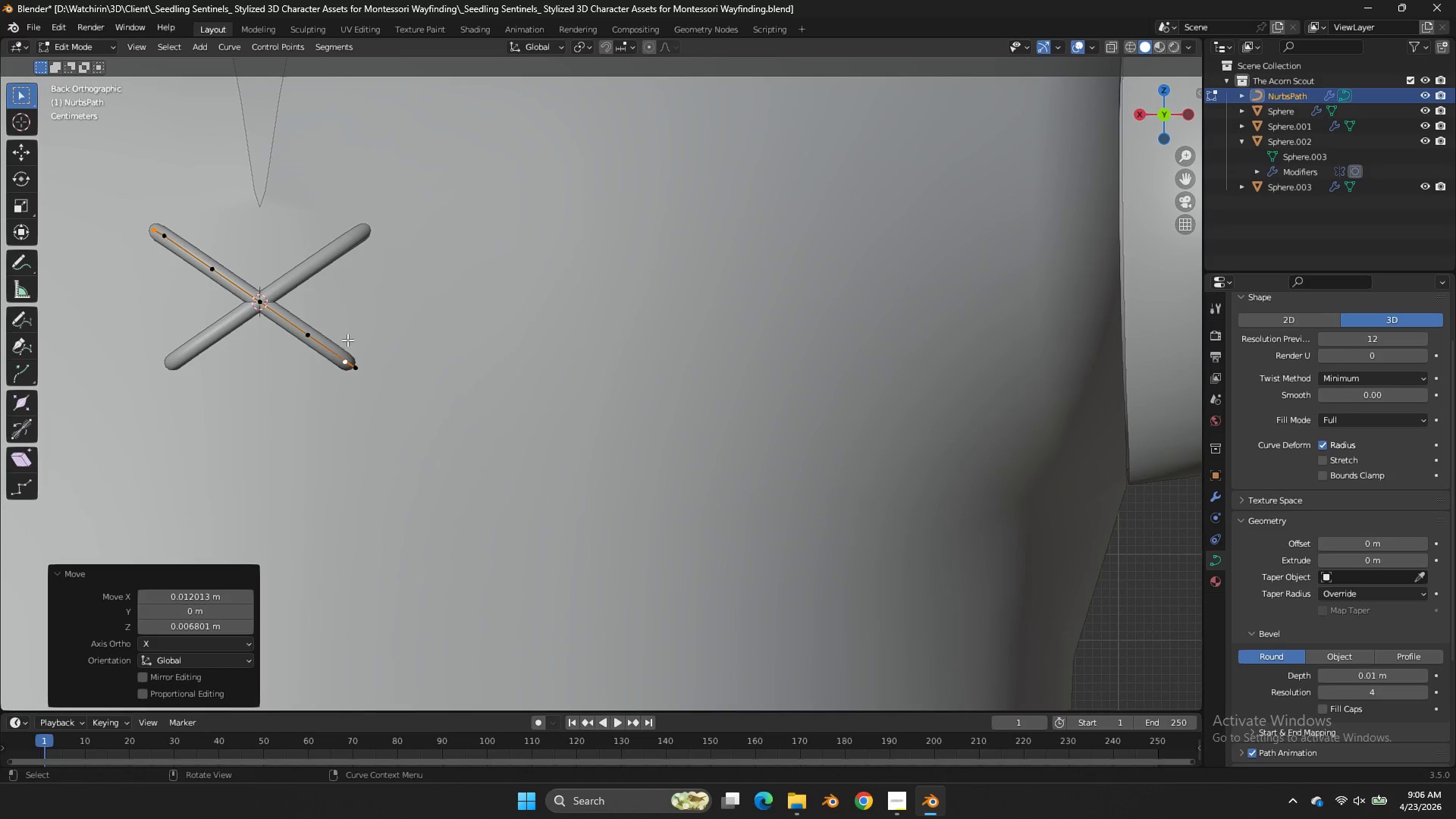 
left_click([345, 340])
 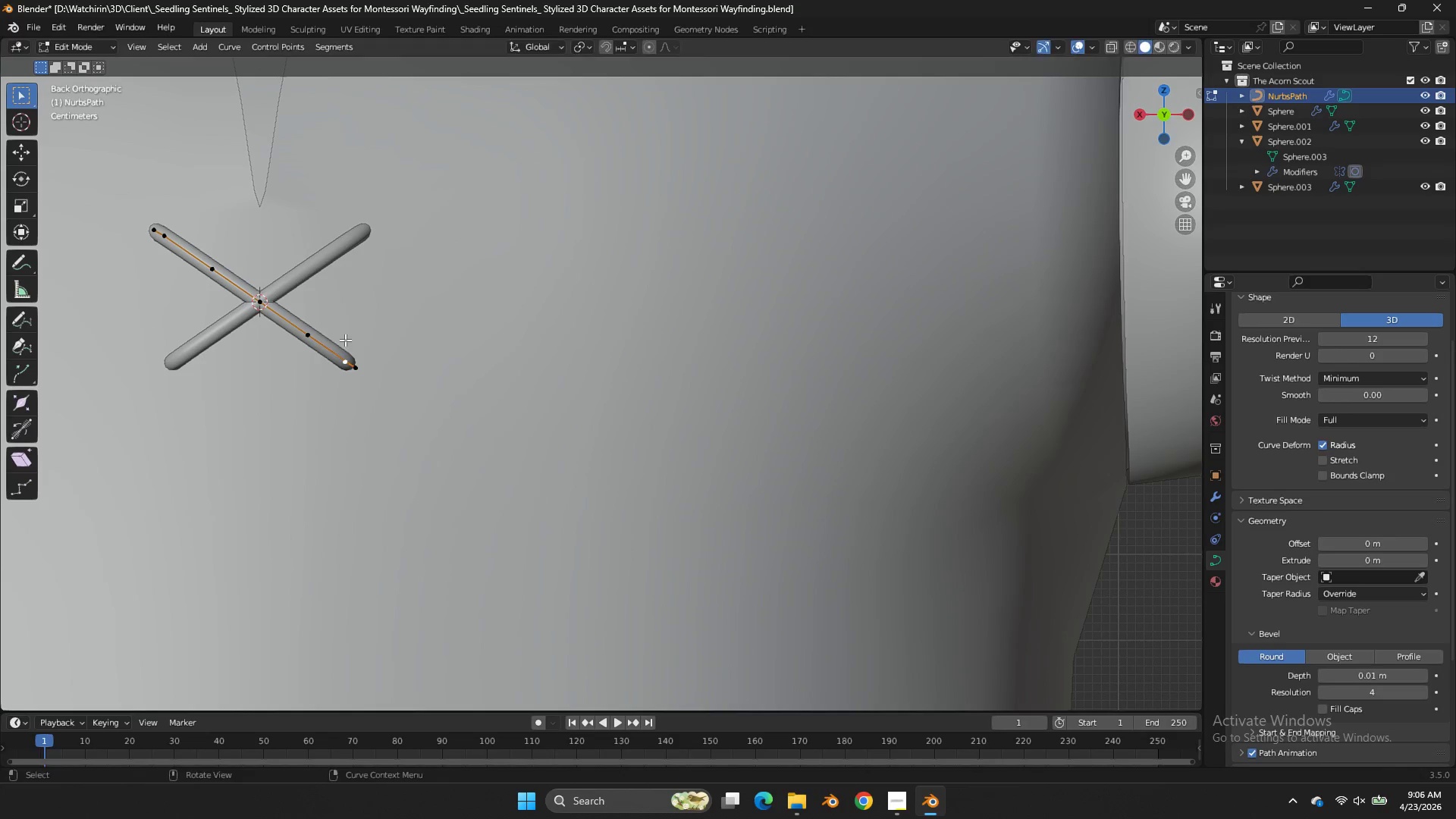 
key(G)
 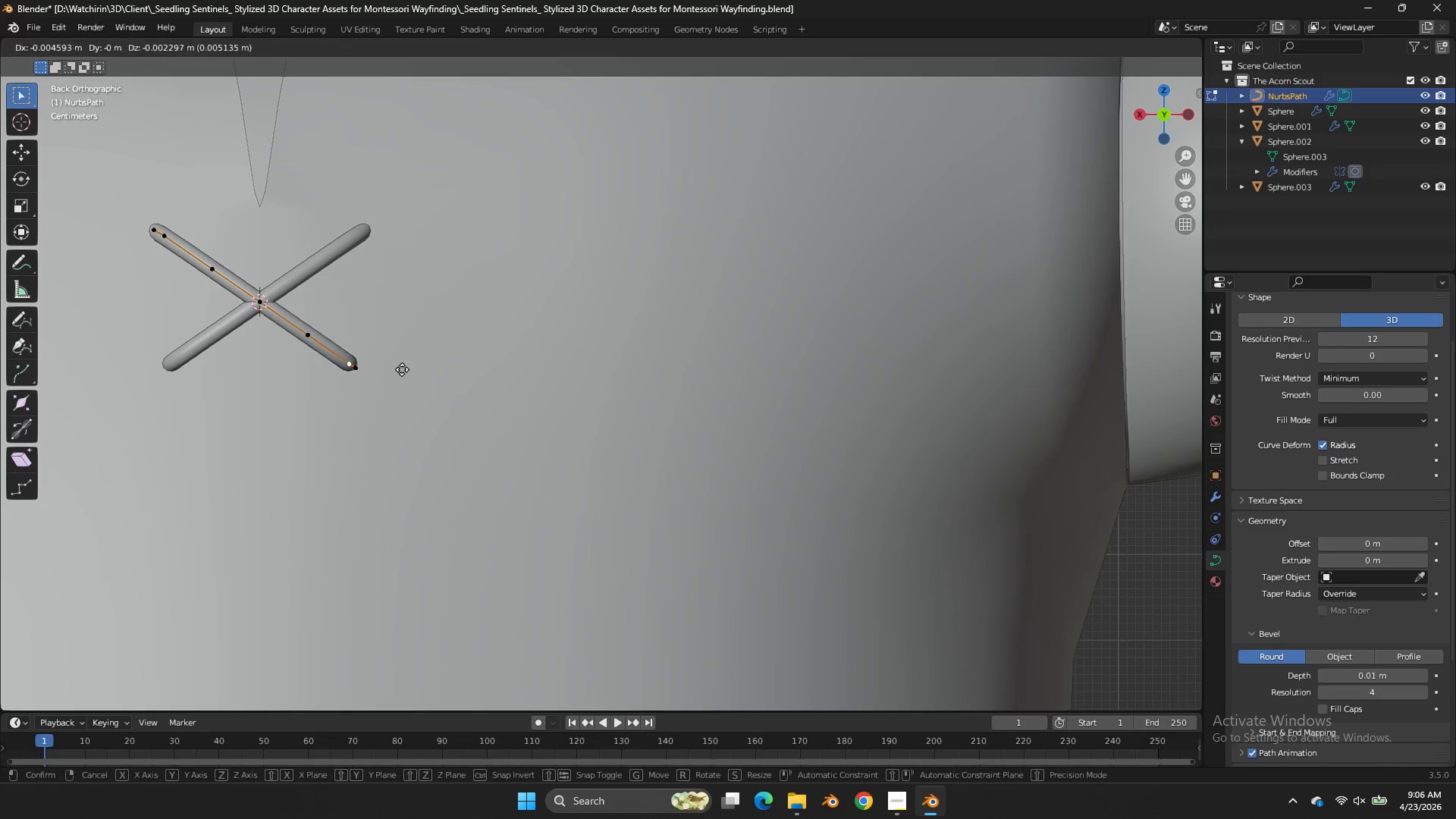 
hold_key(key=ShiftLeft, duration=1.03)
left_click([568, 476])
 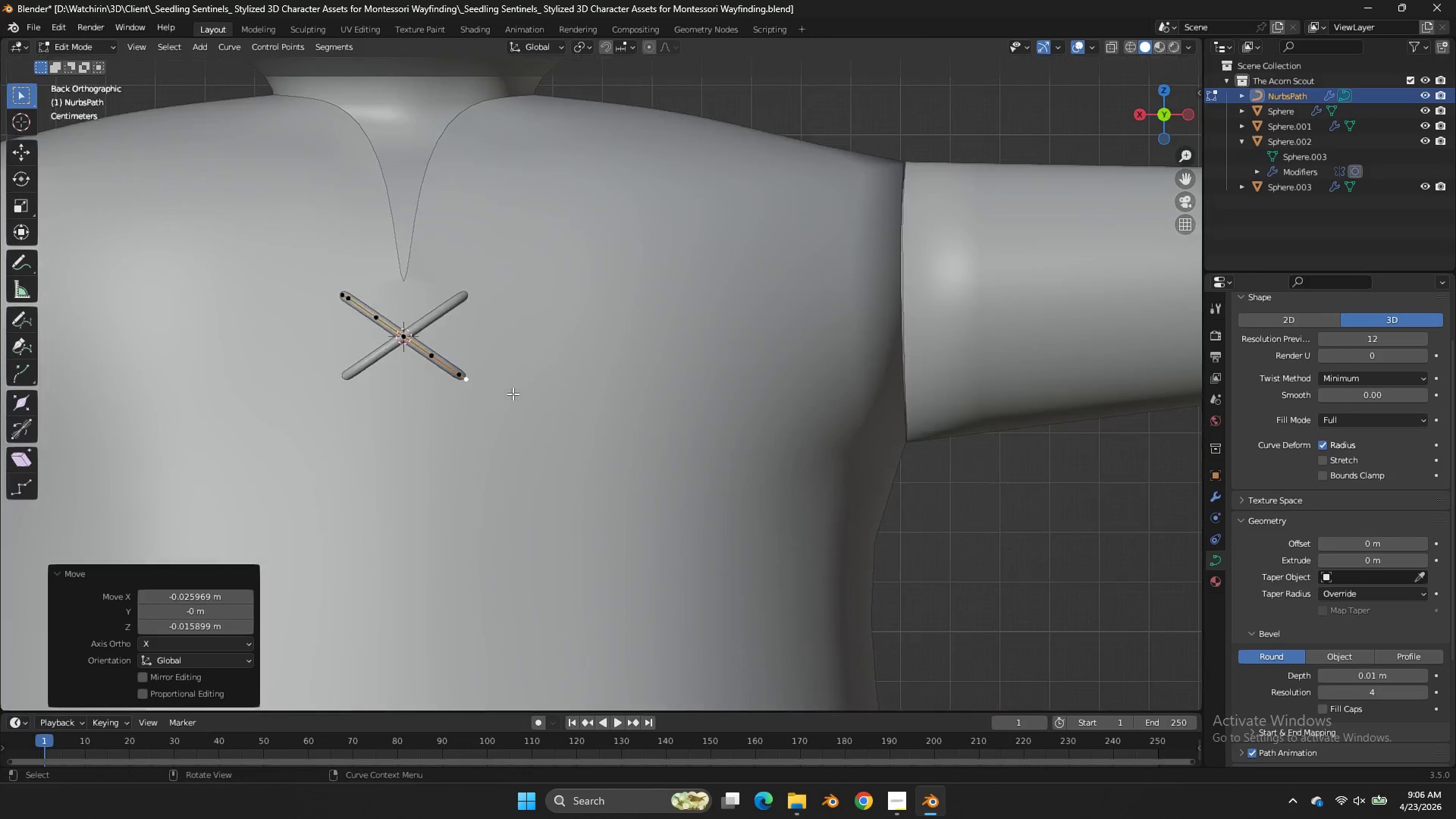 
key(Tab)
 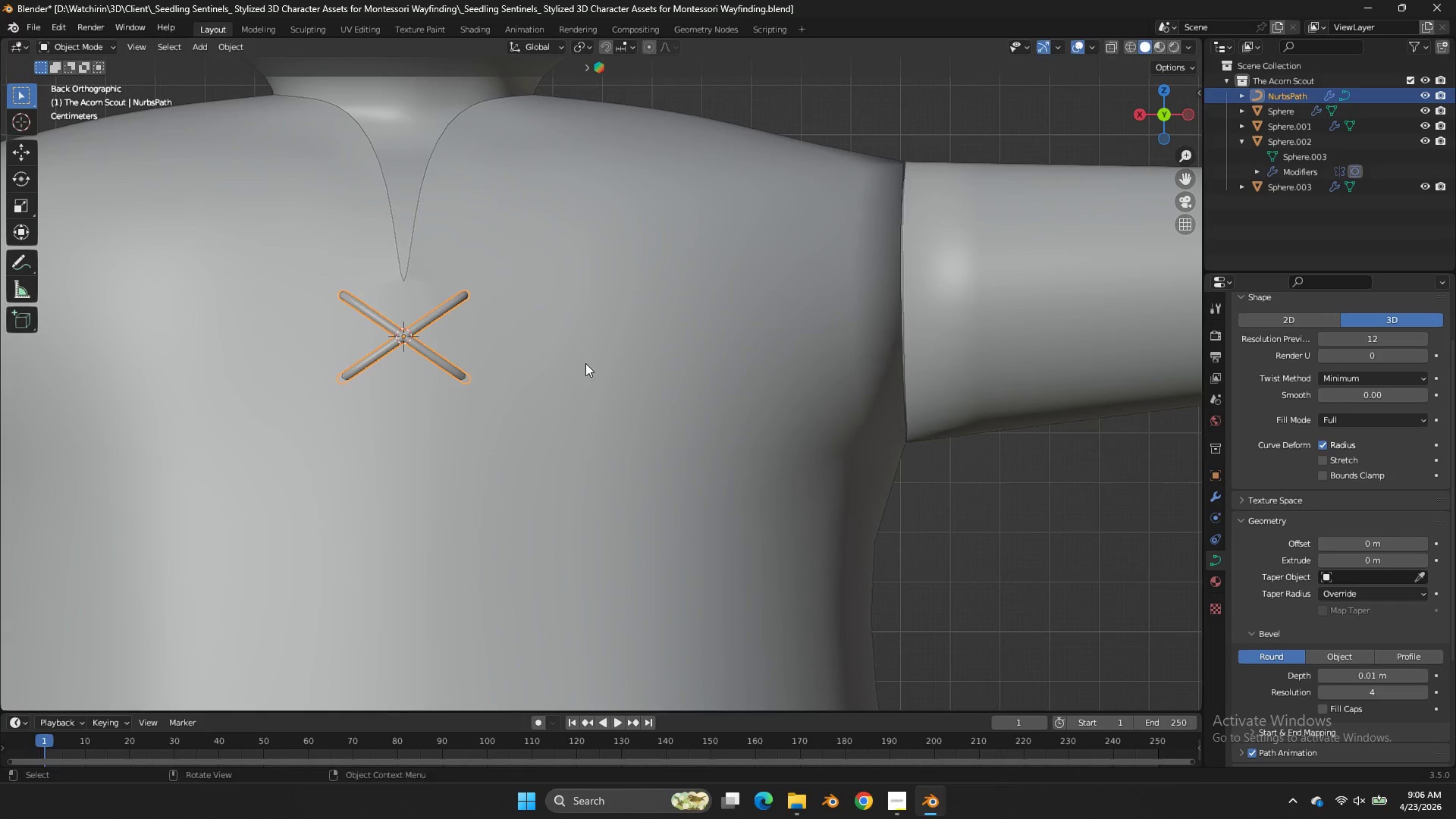 
scroll: coordinate [513, 394], scroll_direction: down, amount: 3.0
 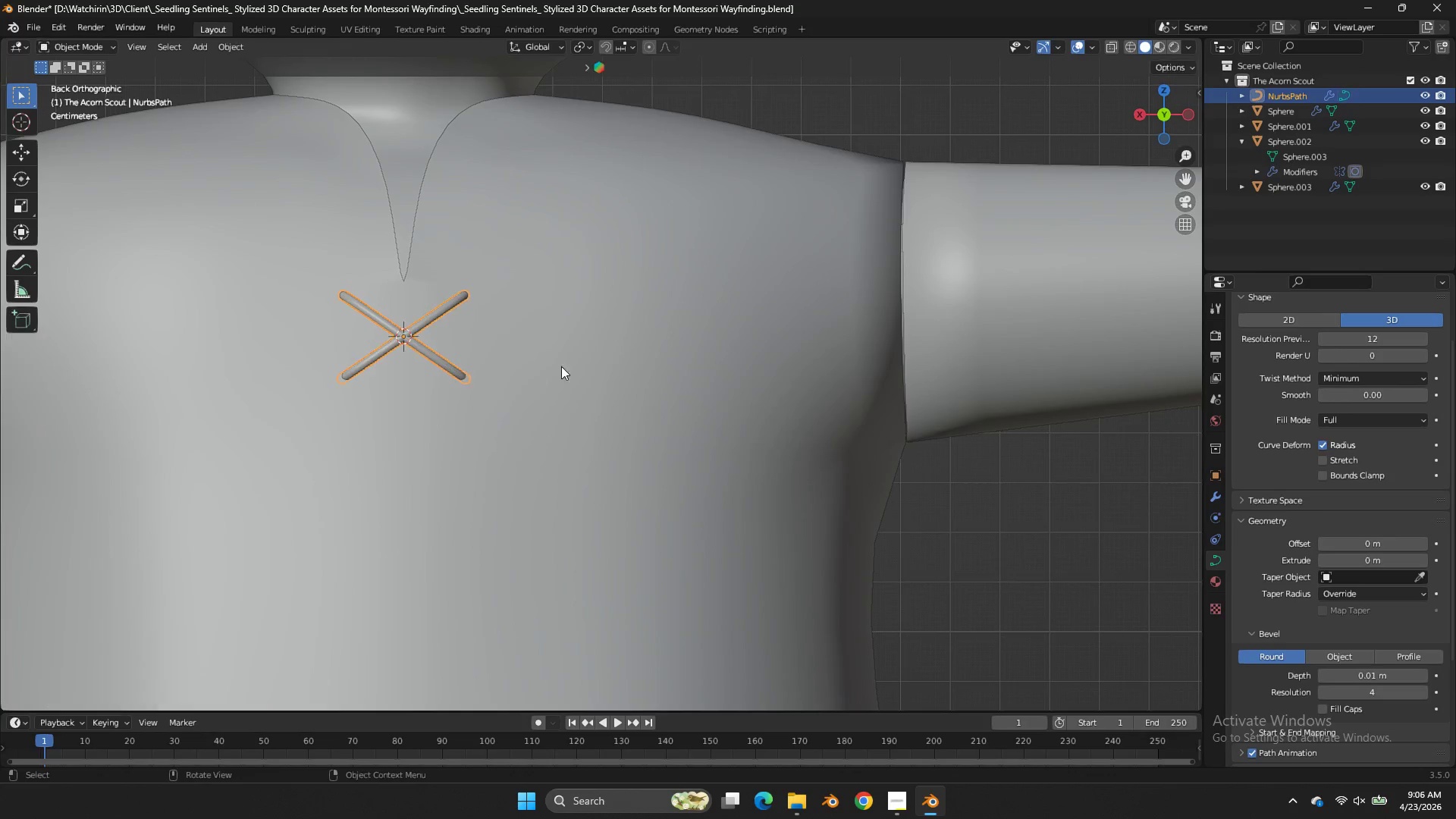 
type(gz)
 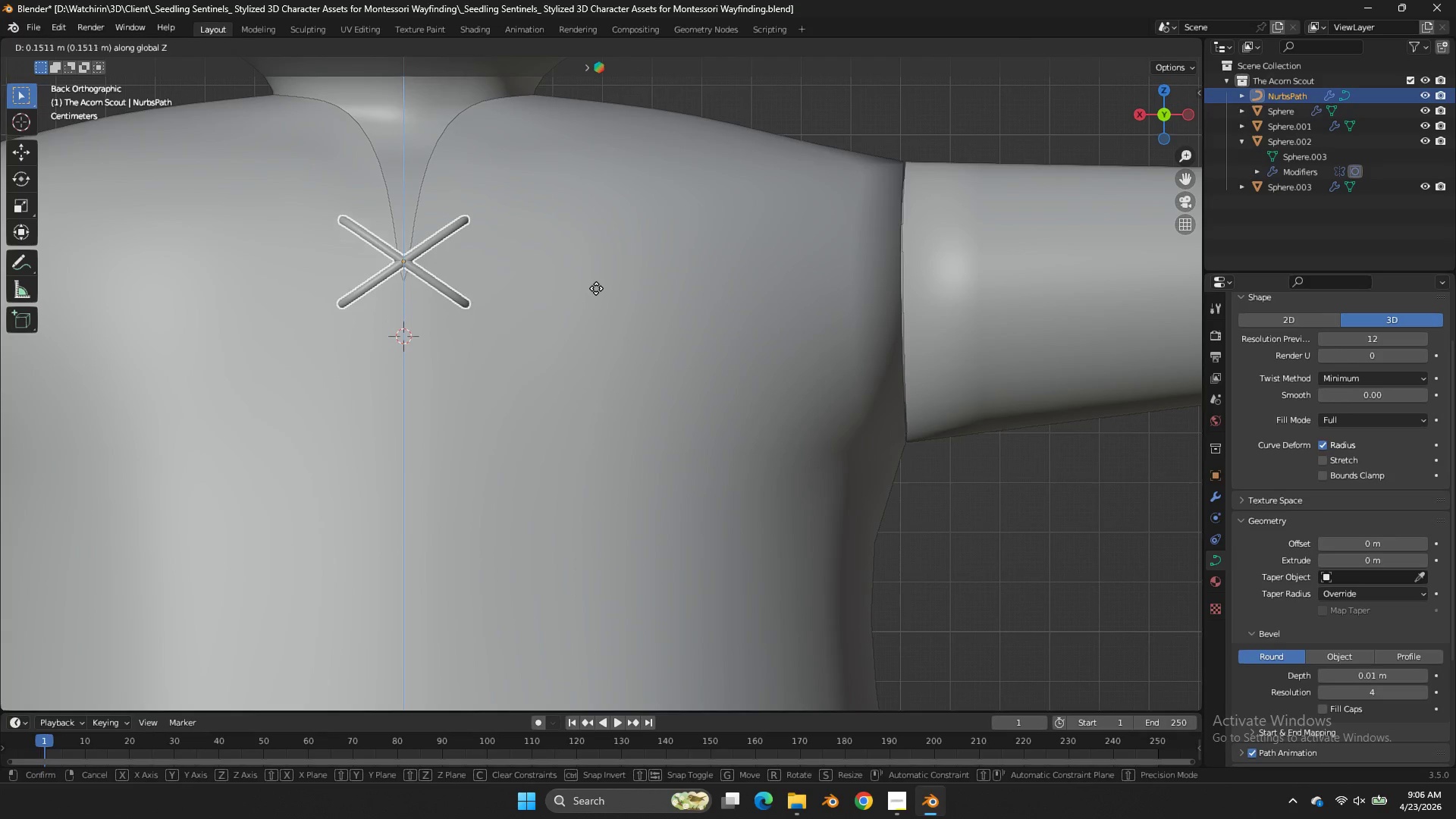 
left_click([596, 288])
 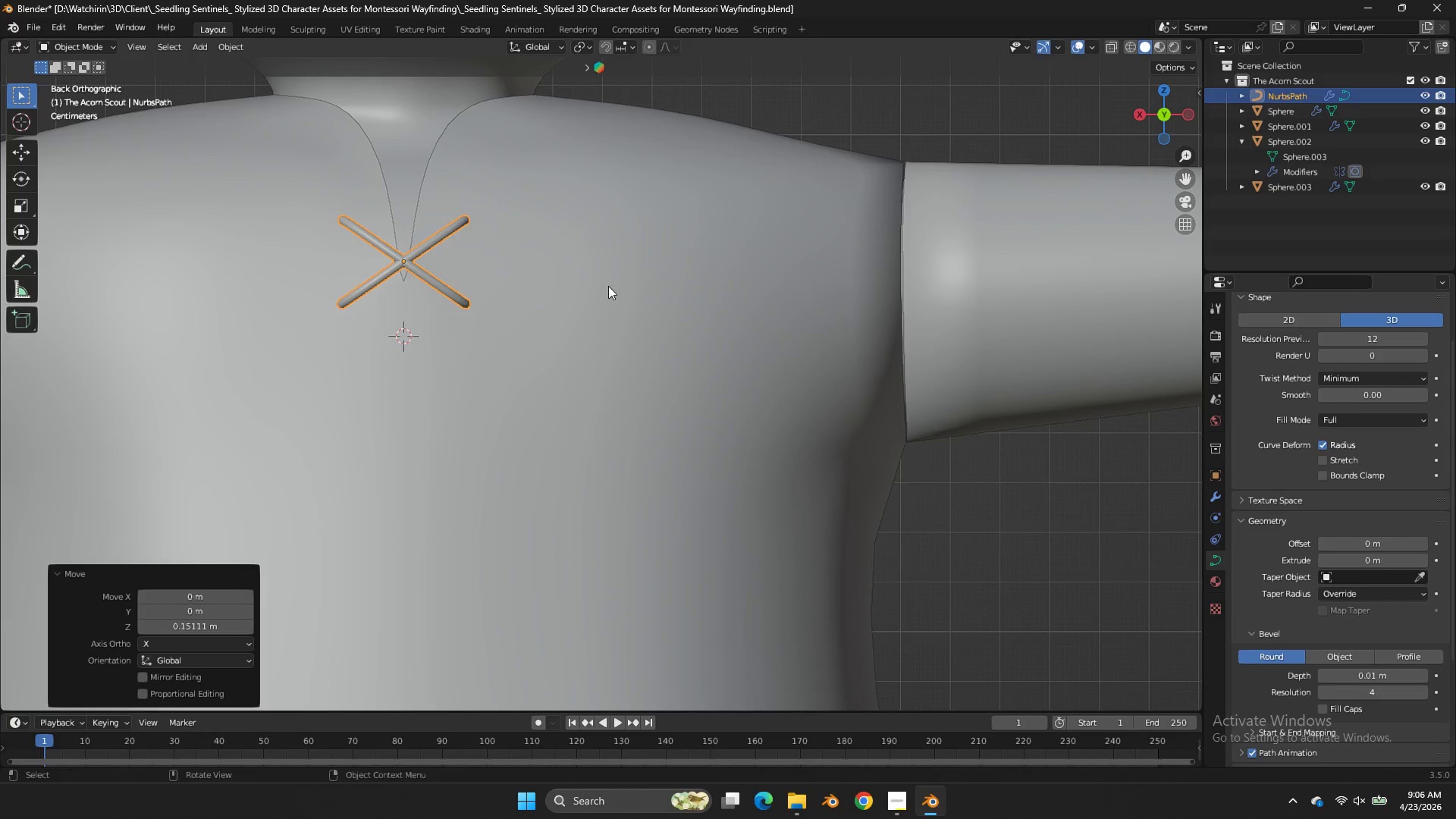 
key(S)
 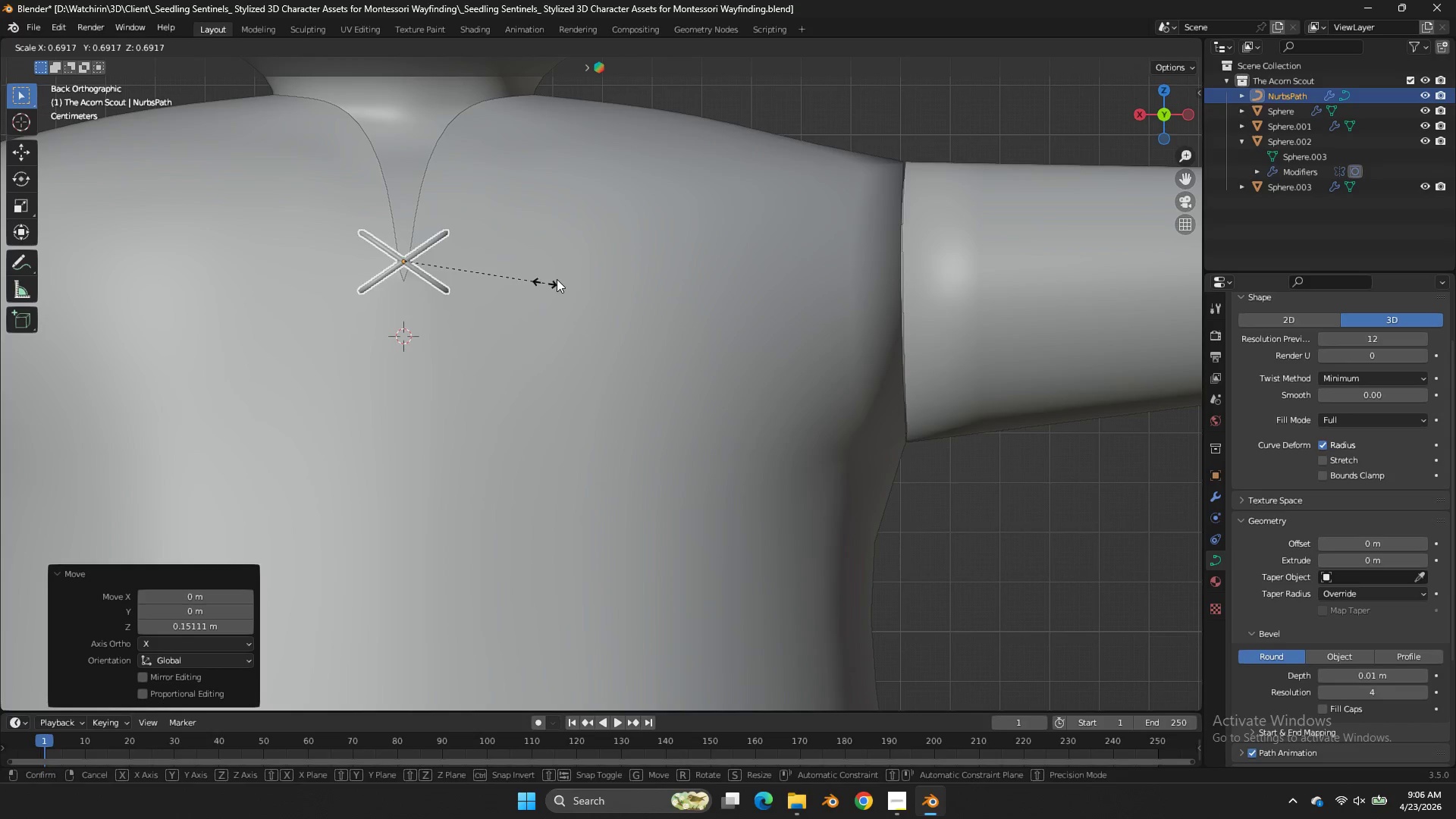 
right_click([579, 274])
 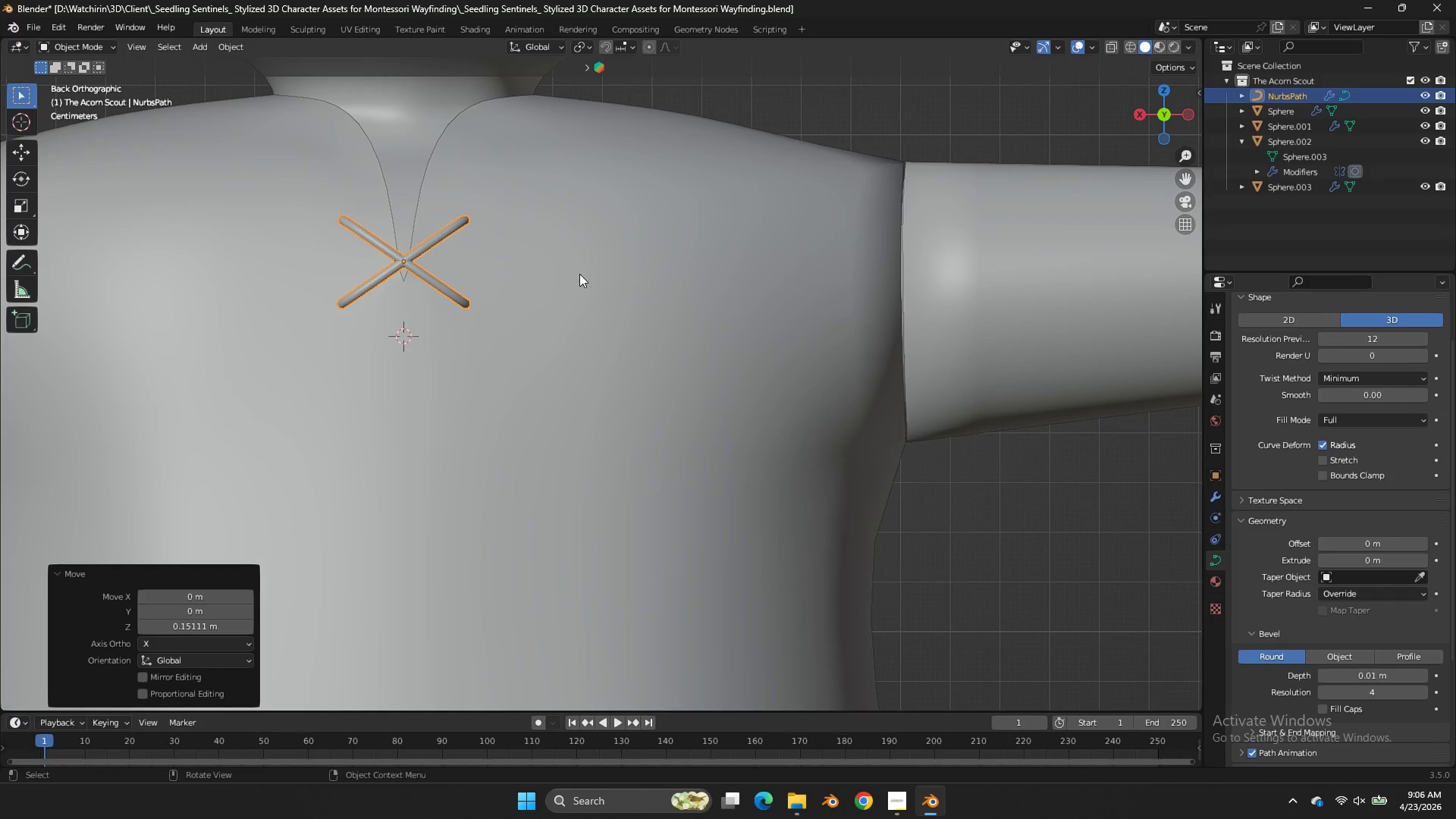 
type(gz)
 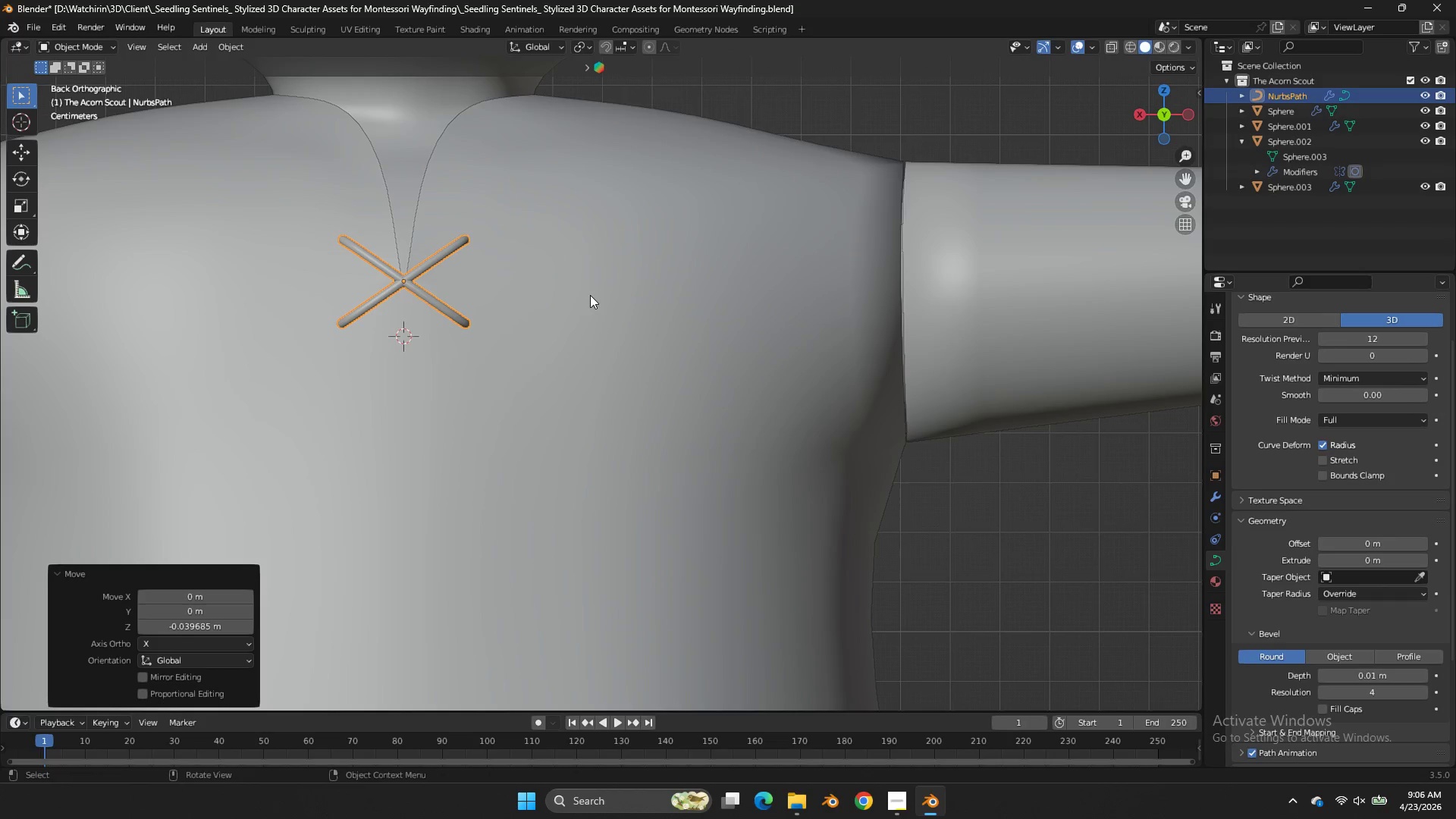 
double_click([590, 295])
 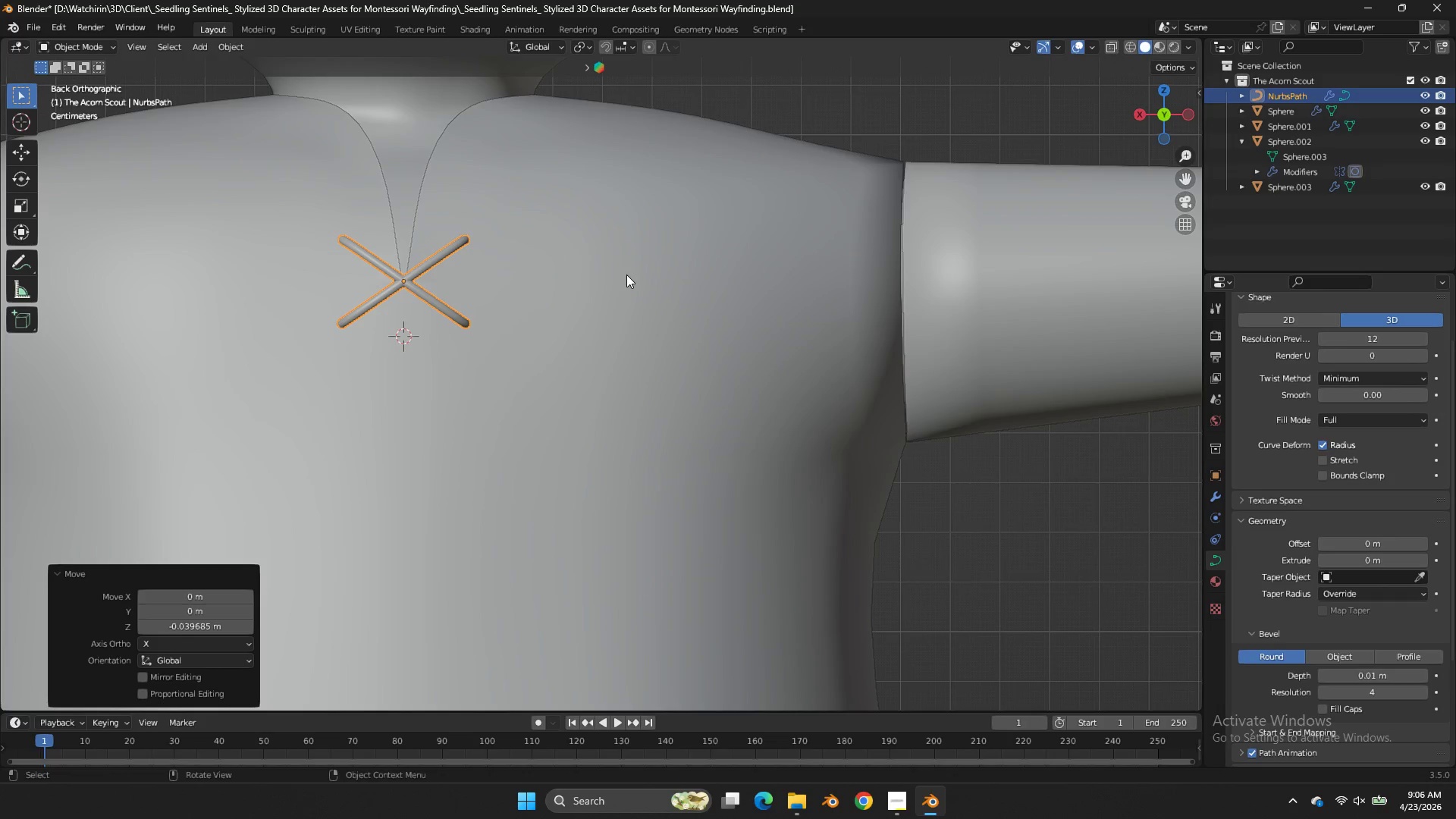 
key(Control+ControlLeft)
 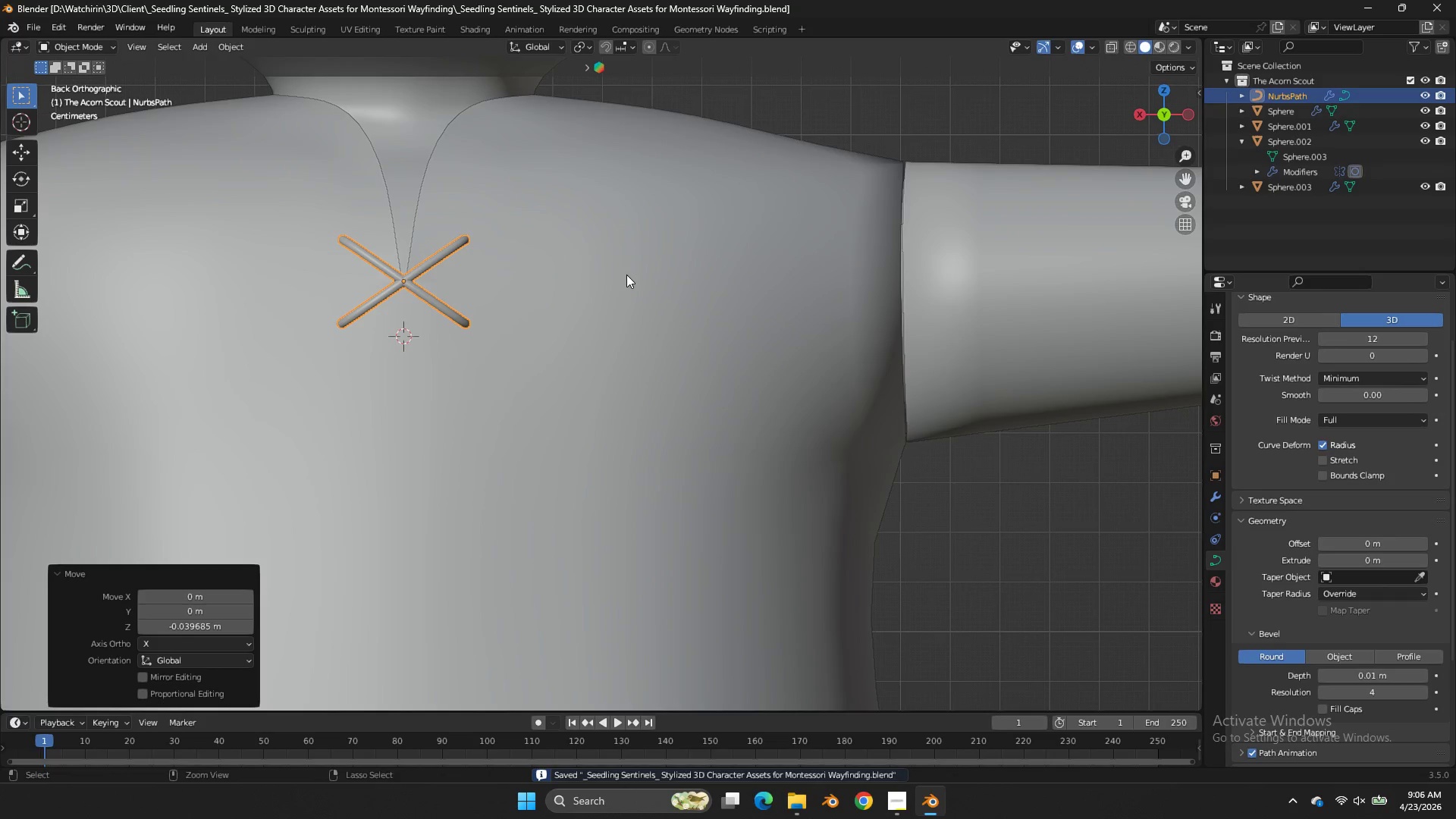 
key(Control+S)
 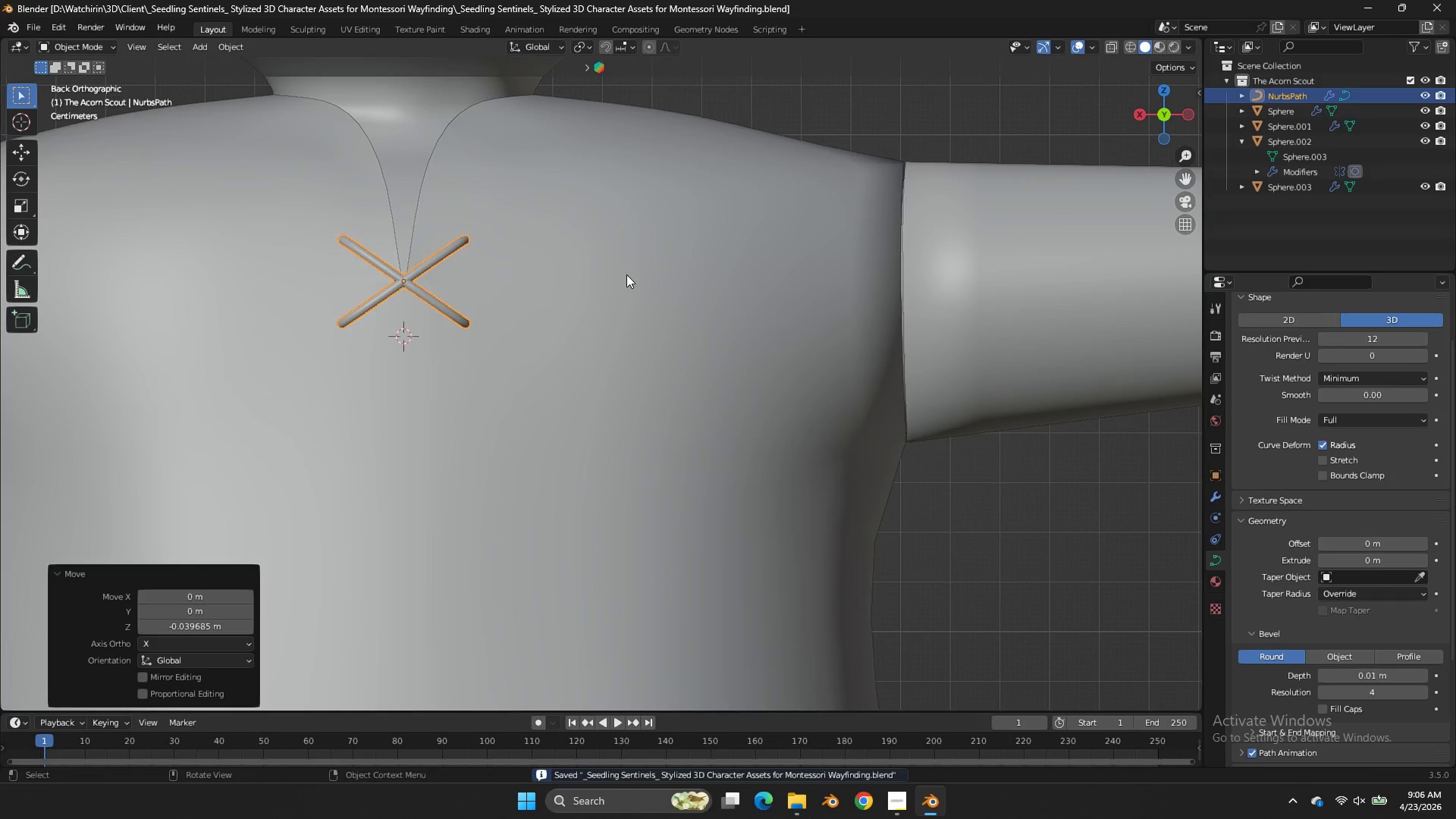 
key(Tab)
 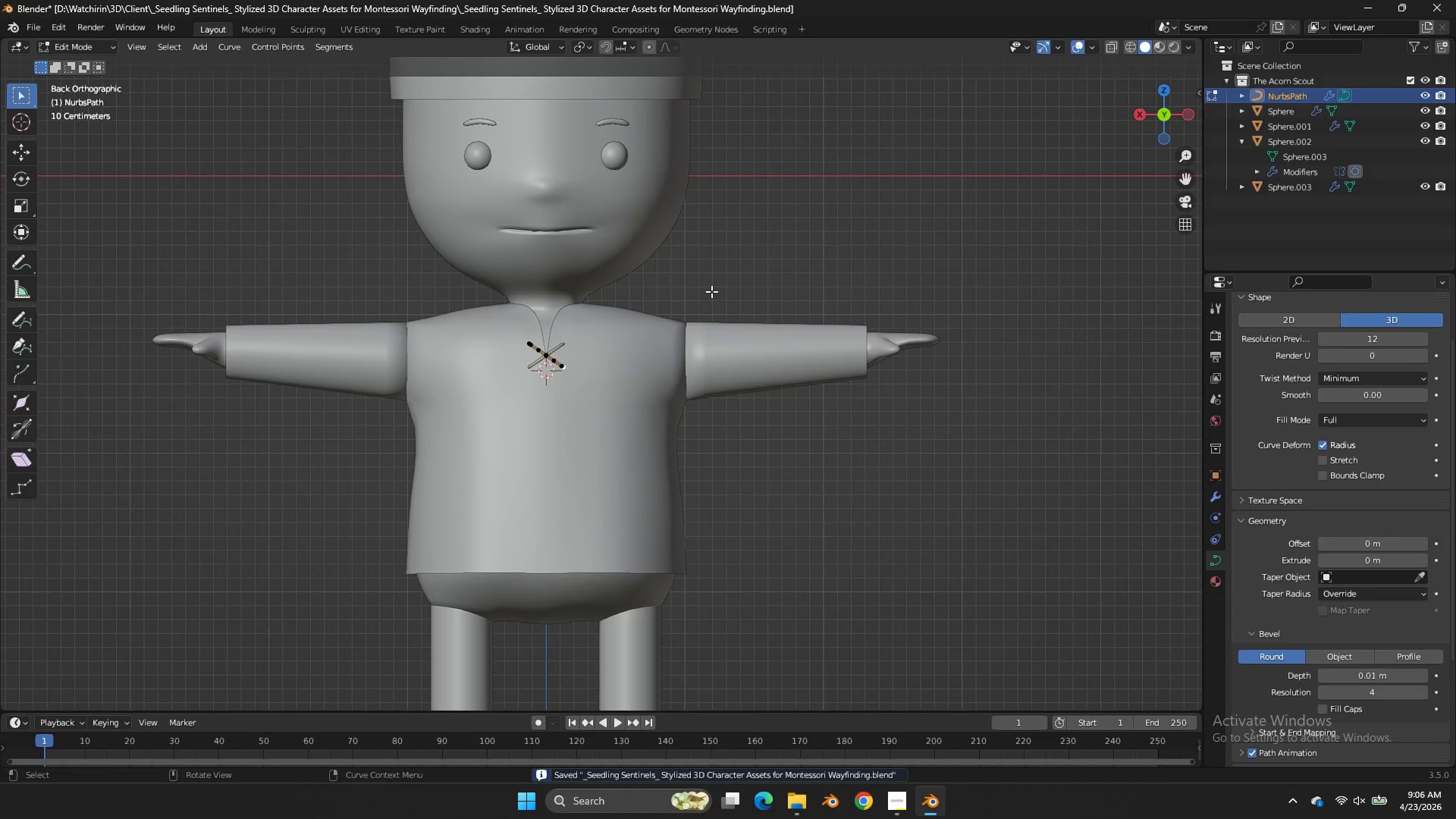 
scroll: coordinate [626, 275], scroll_direction: down, amount: 7.0
 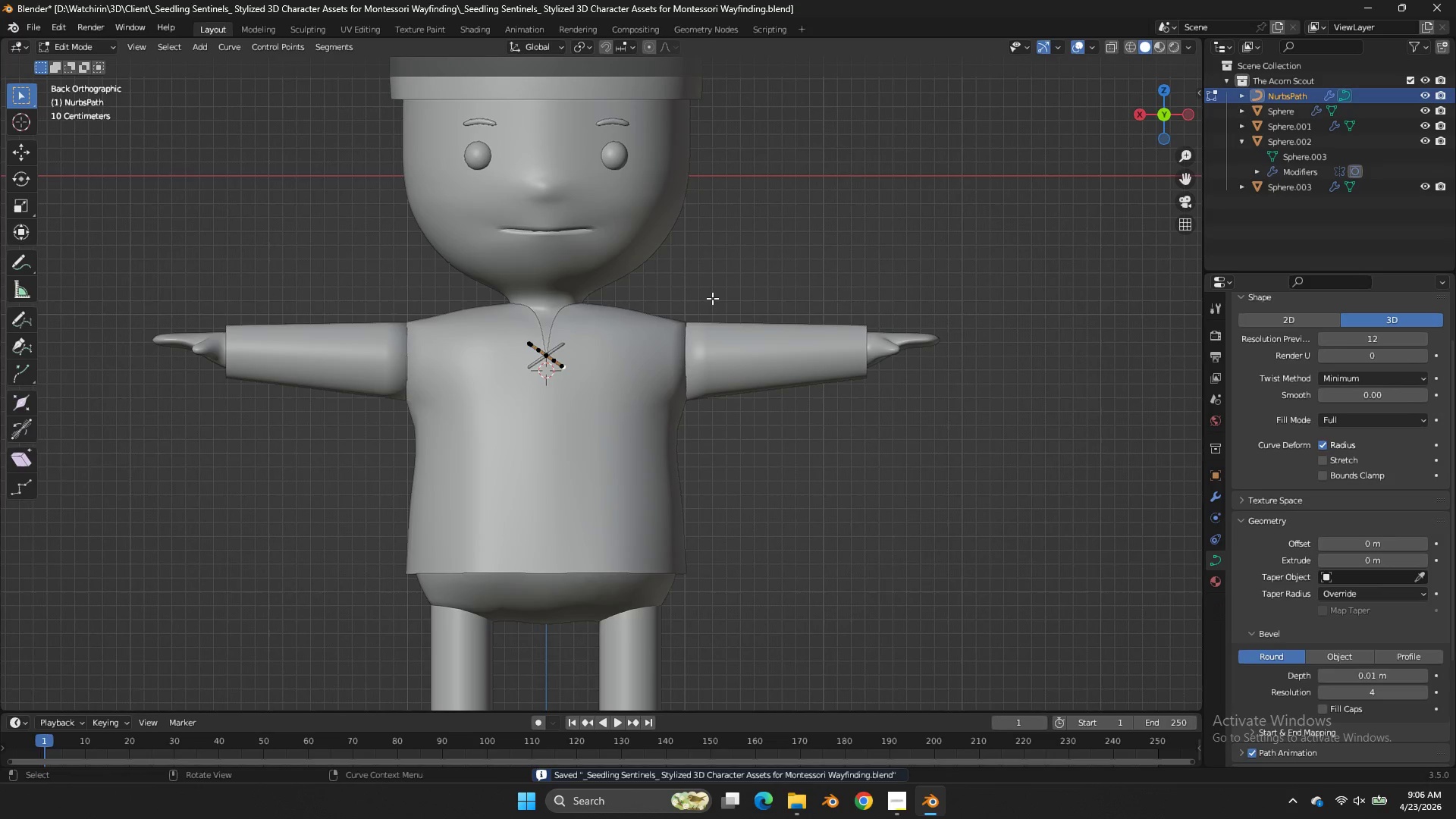 
key(Tab)
 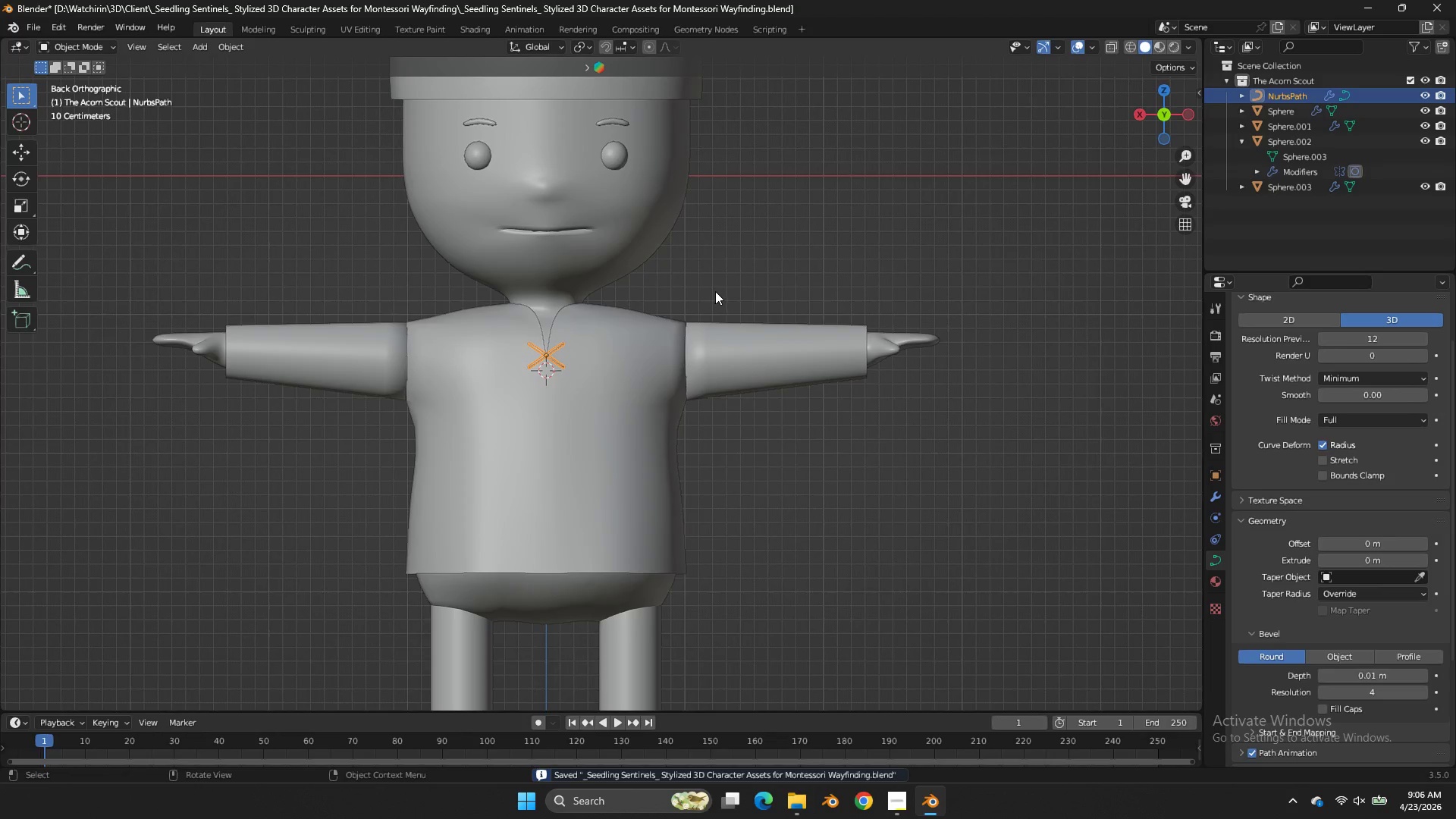 
scroll: coordinate [715, 291], scroll_direction: up, amount: 4.0
 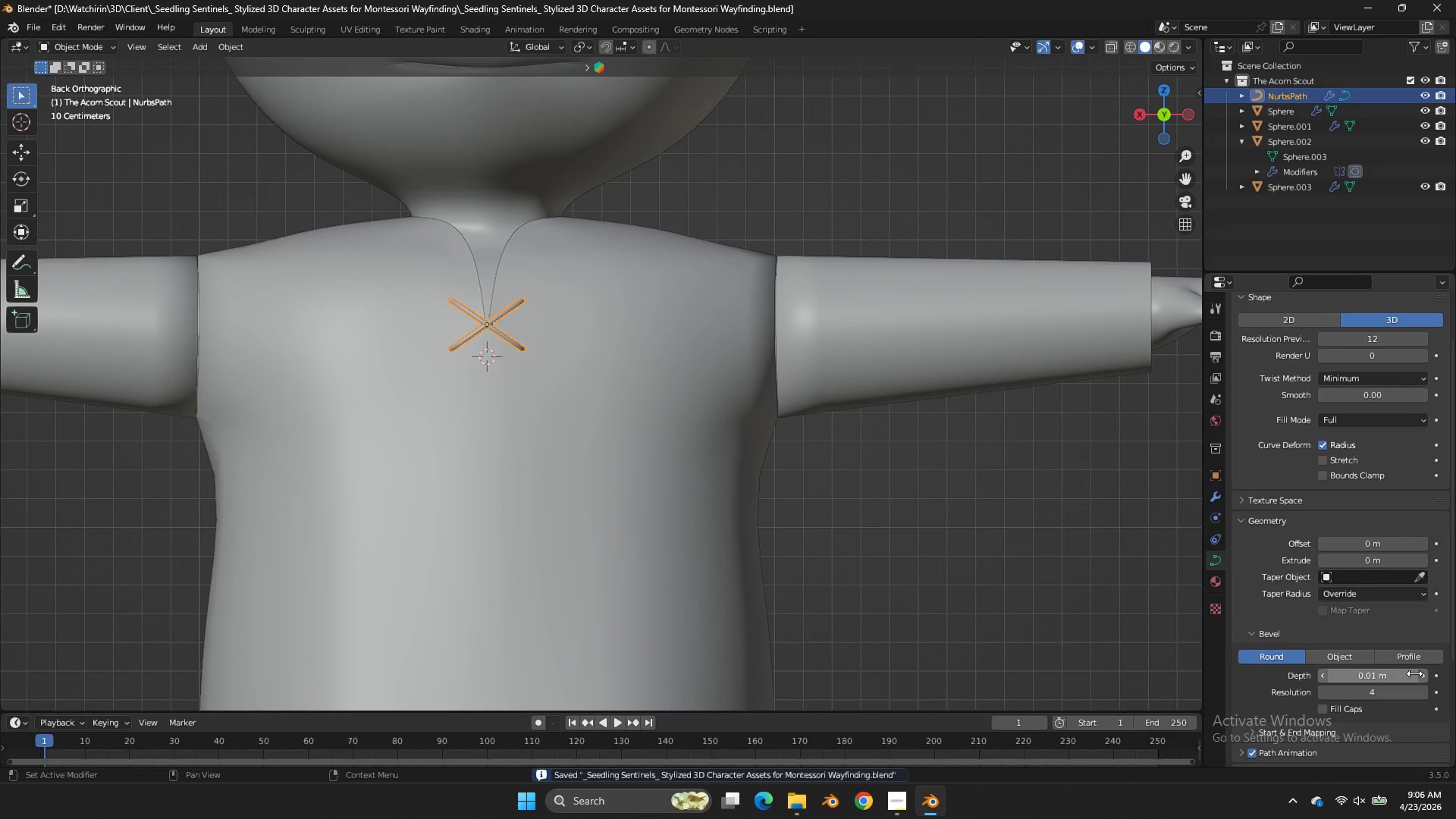 
left_click([1423, 676])
 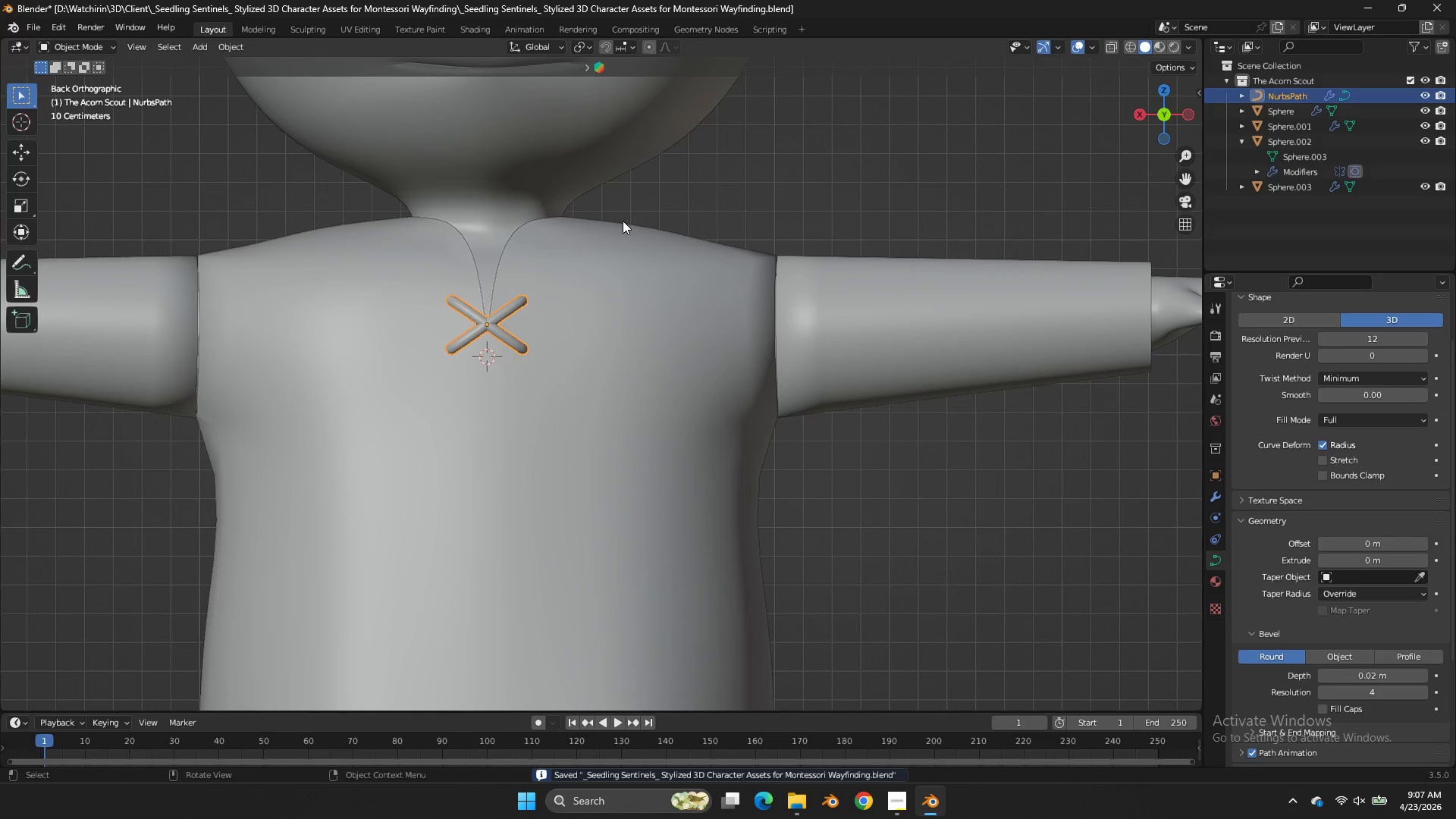 
left_click([873, 163])
 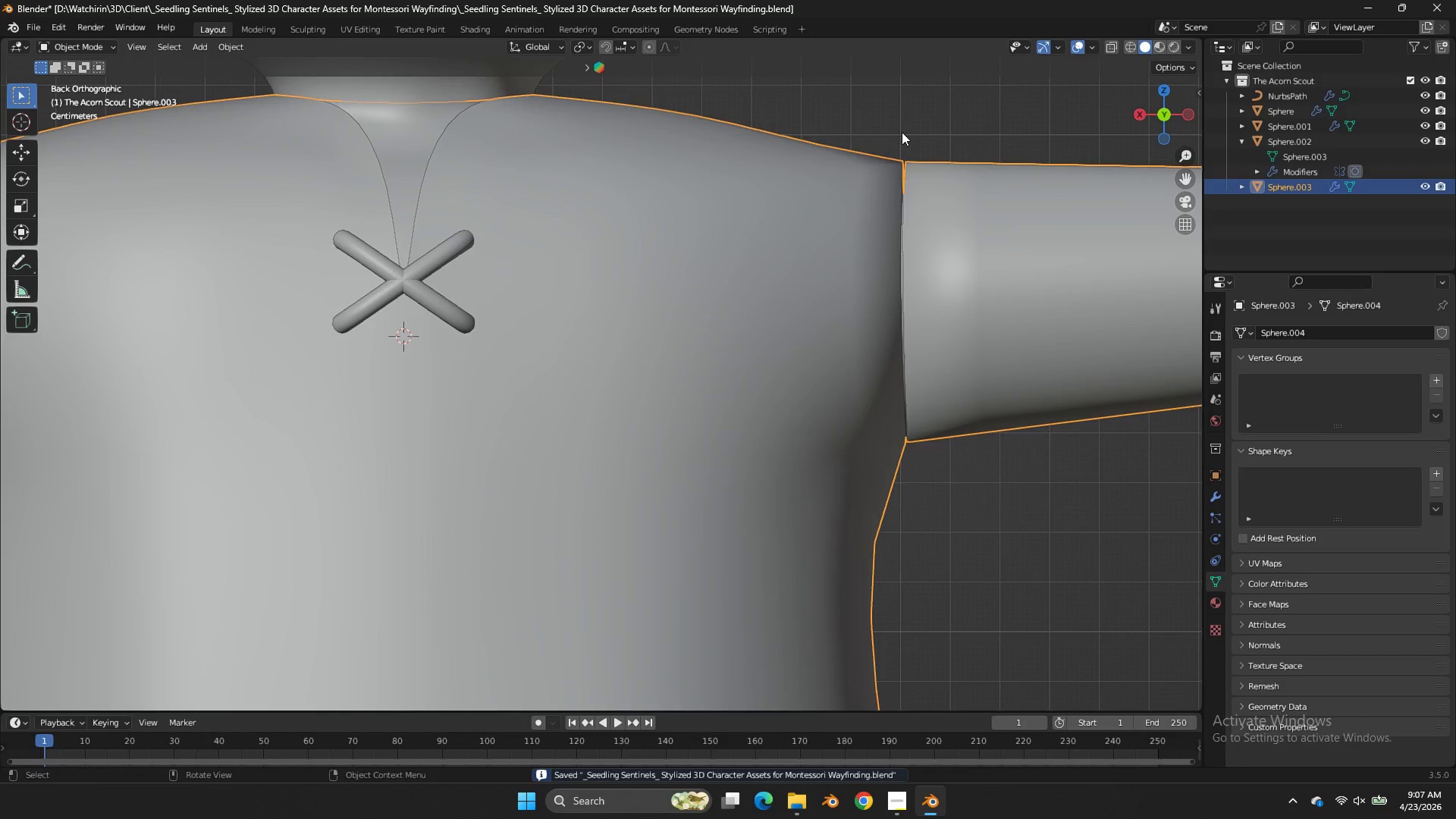 
scroll: coordinate [620, 215], scroll_direction: up, amount: 3.0
 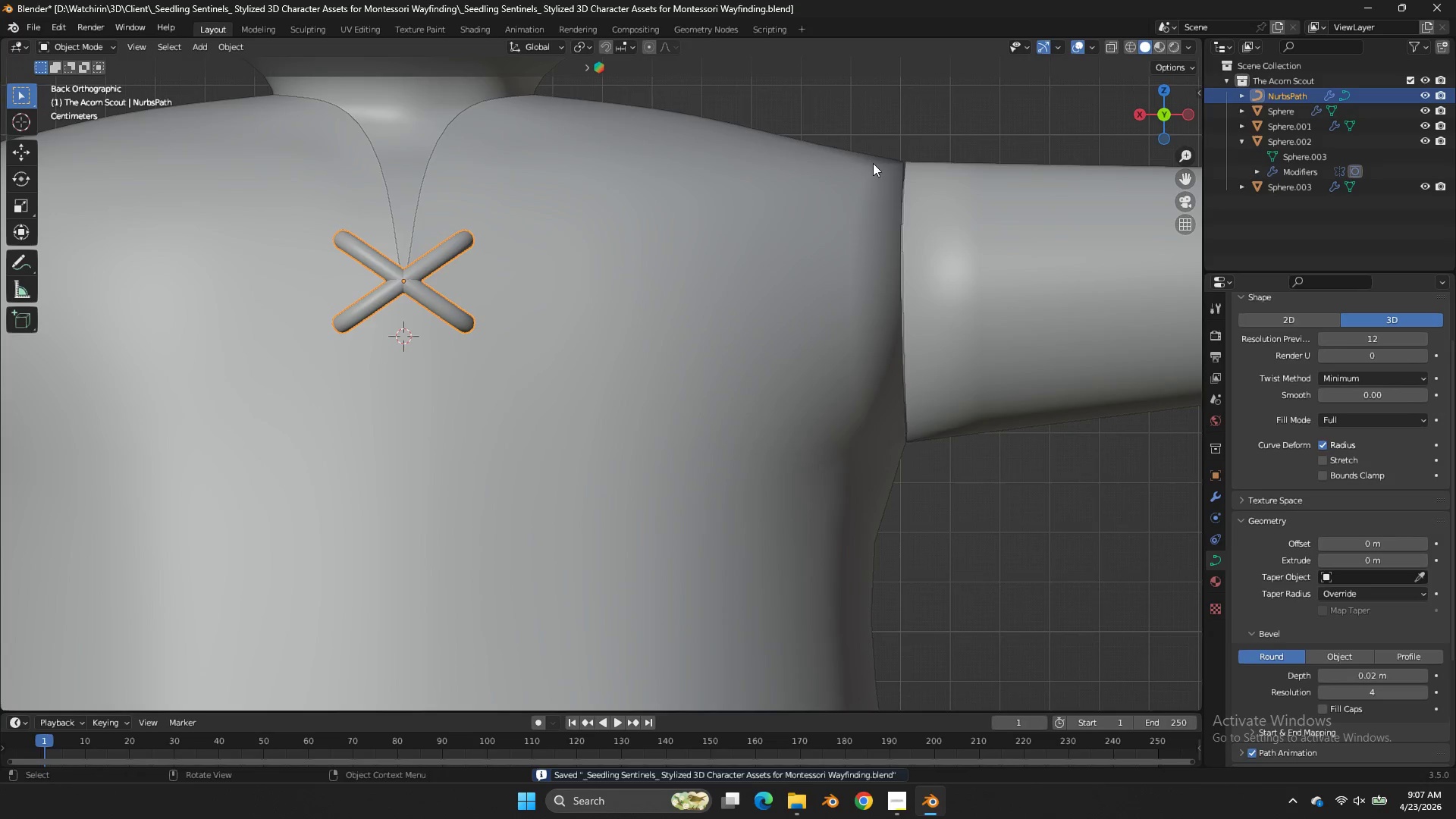 
double_click([902, 132])
 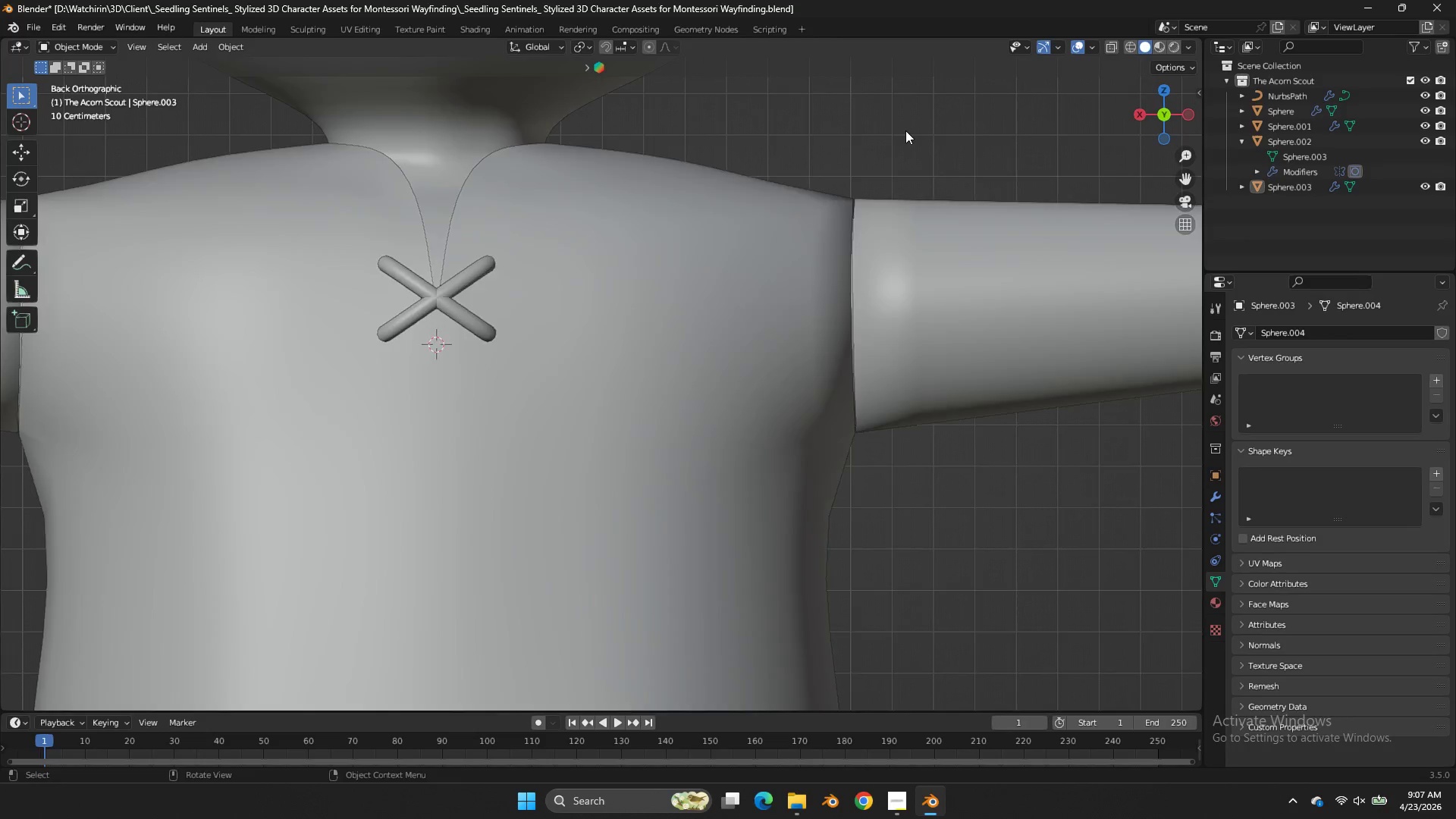 
key(Tab)
 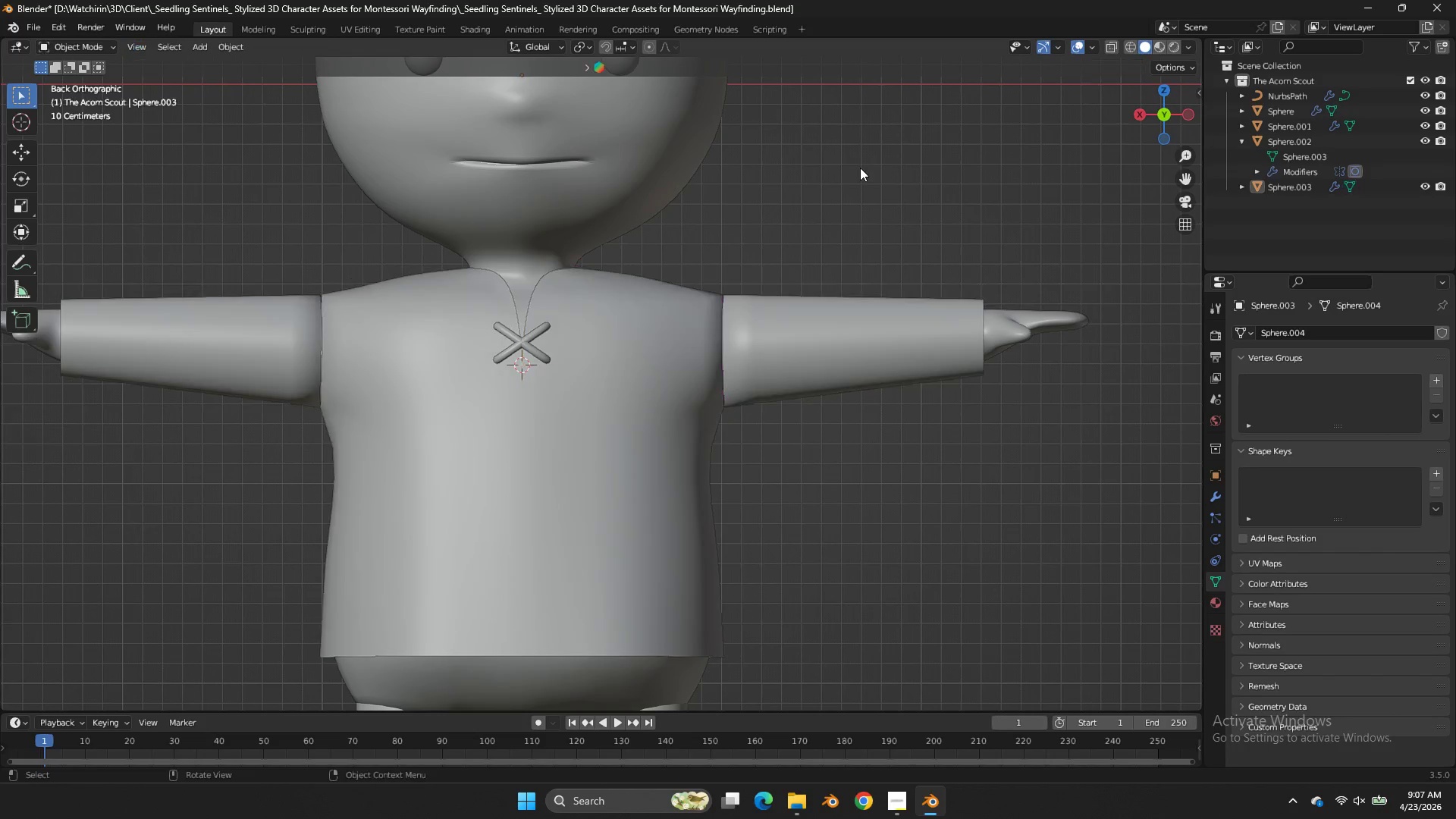 
scroll: coordinate [905, 130], scroll_direction: down, amount: 5.0
 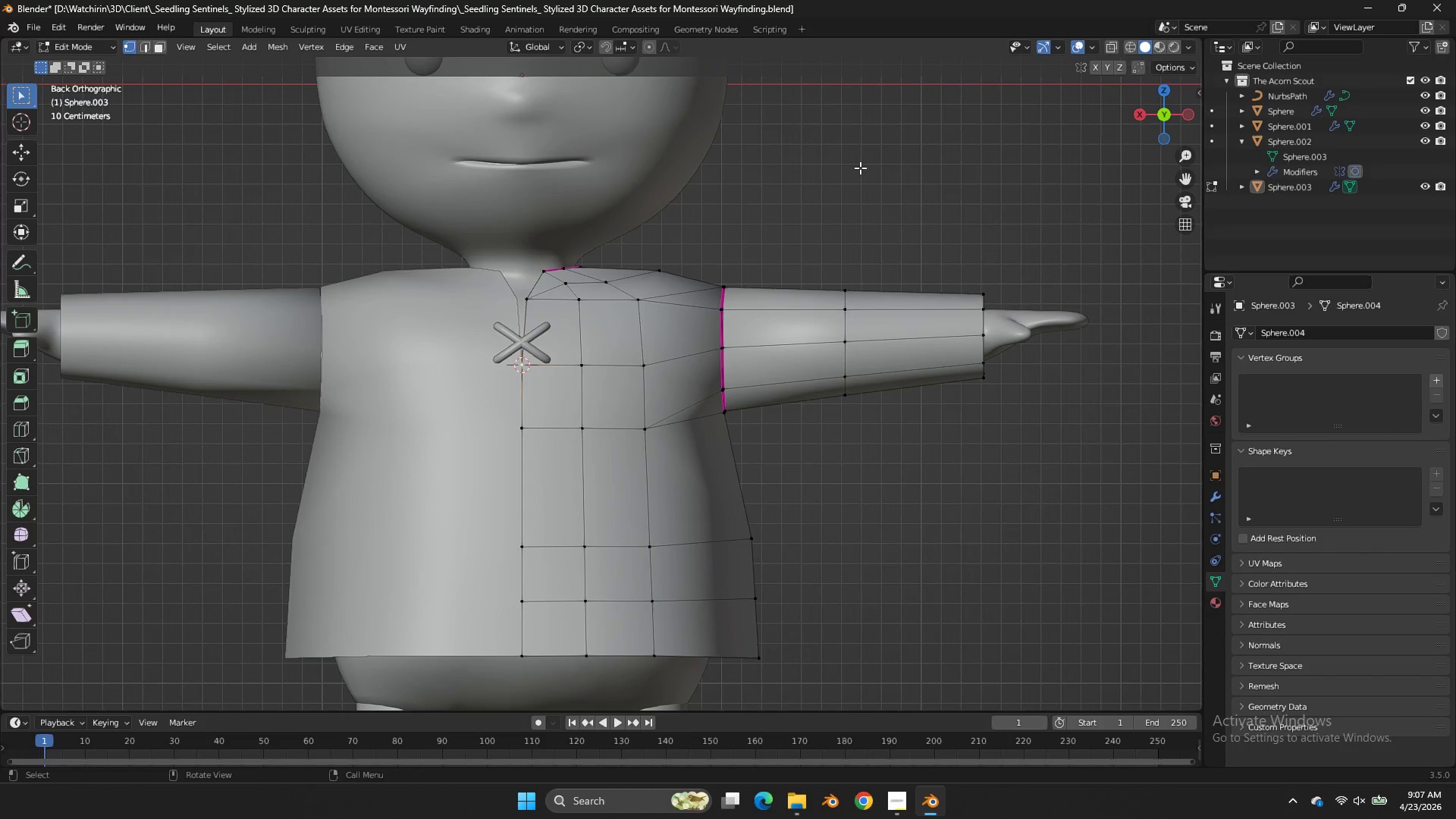 
key(Tab)
 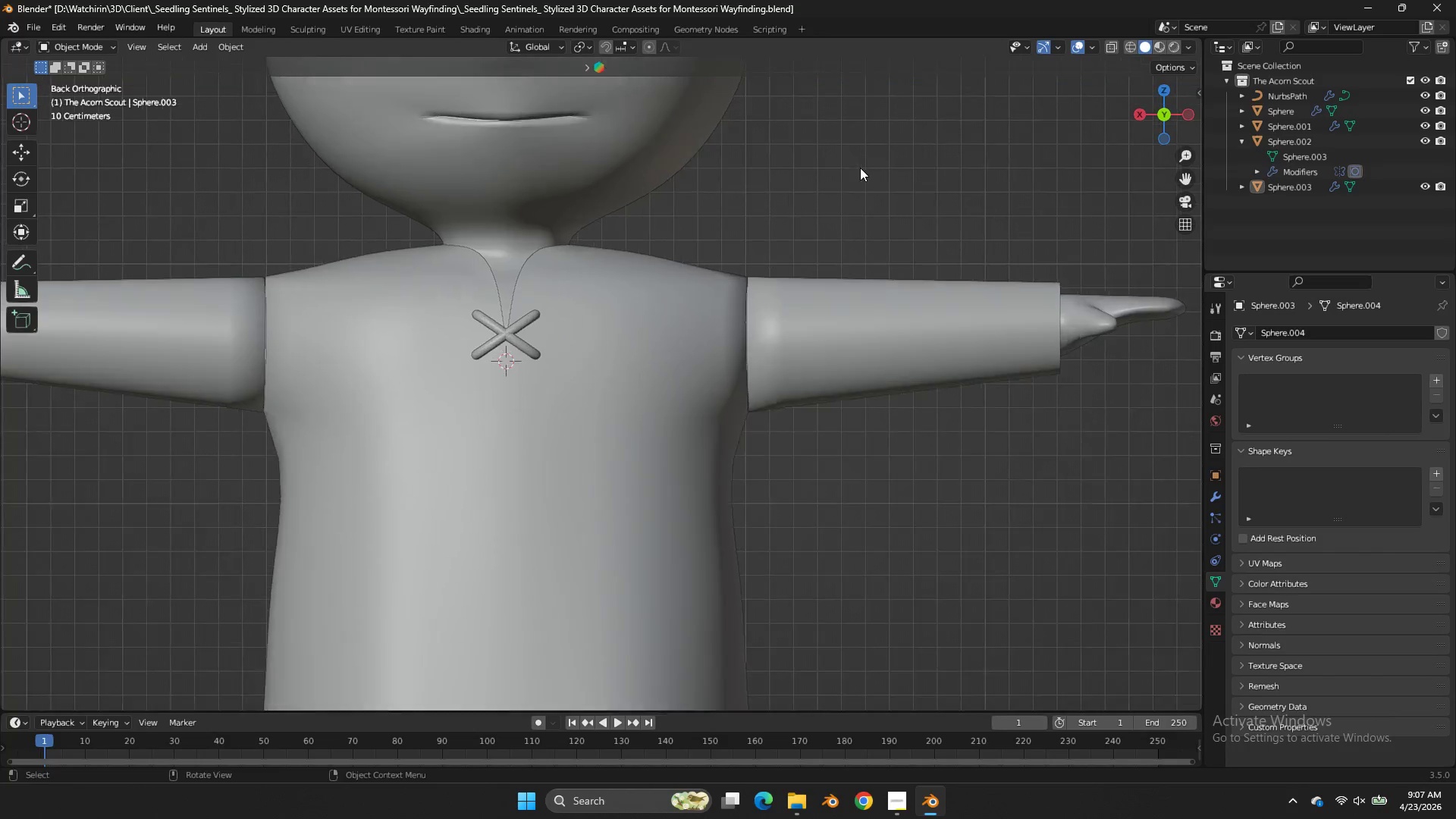 
key(Control+S)
 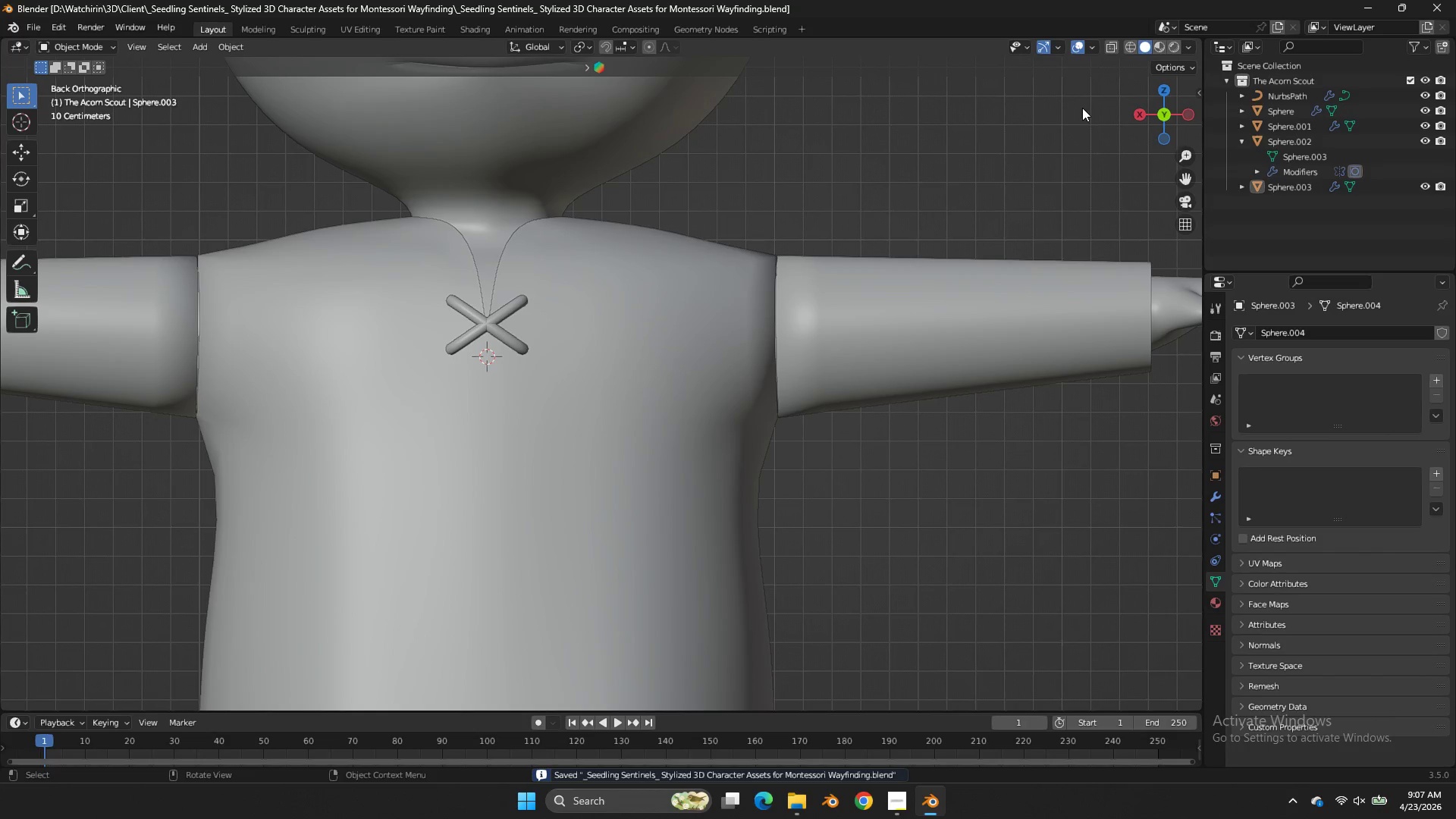 
scroll: coordinate [860, 168], scroll_direction: up, amount: 2.0
 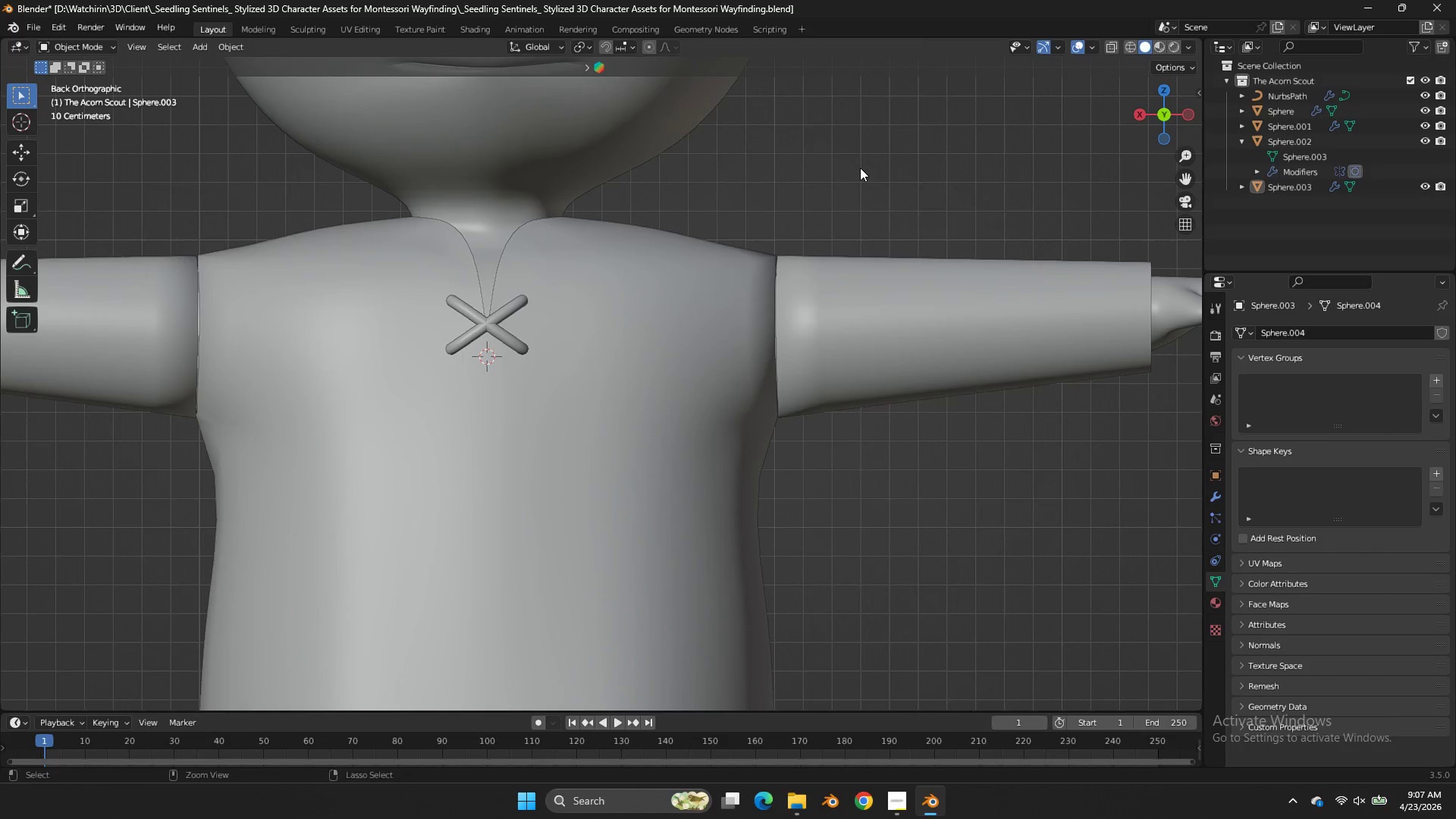 
left_click([556, 305])
 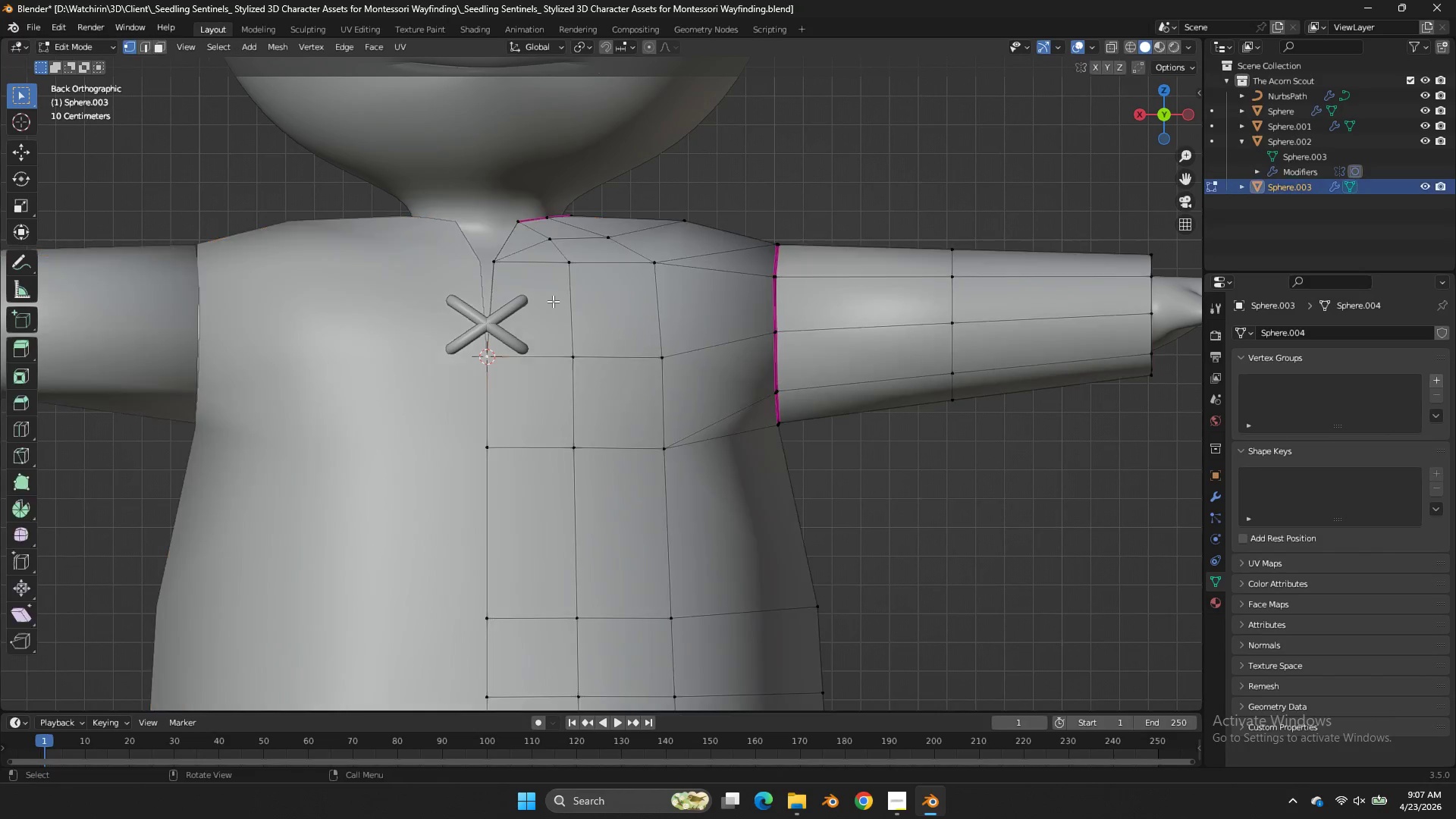 
key(Tab)
 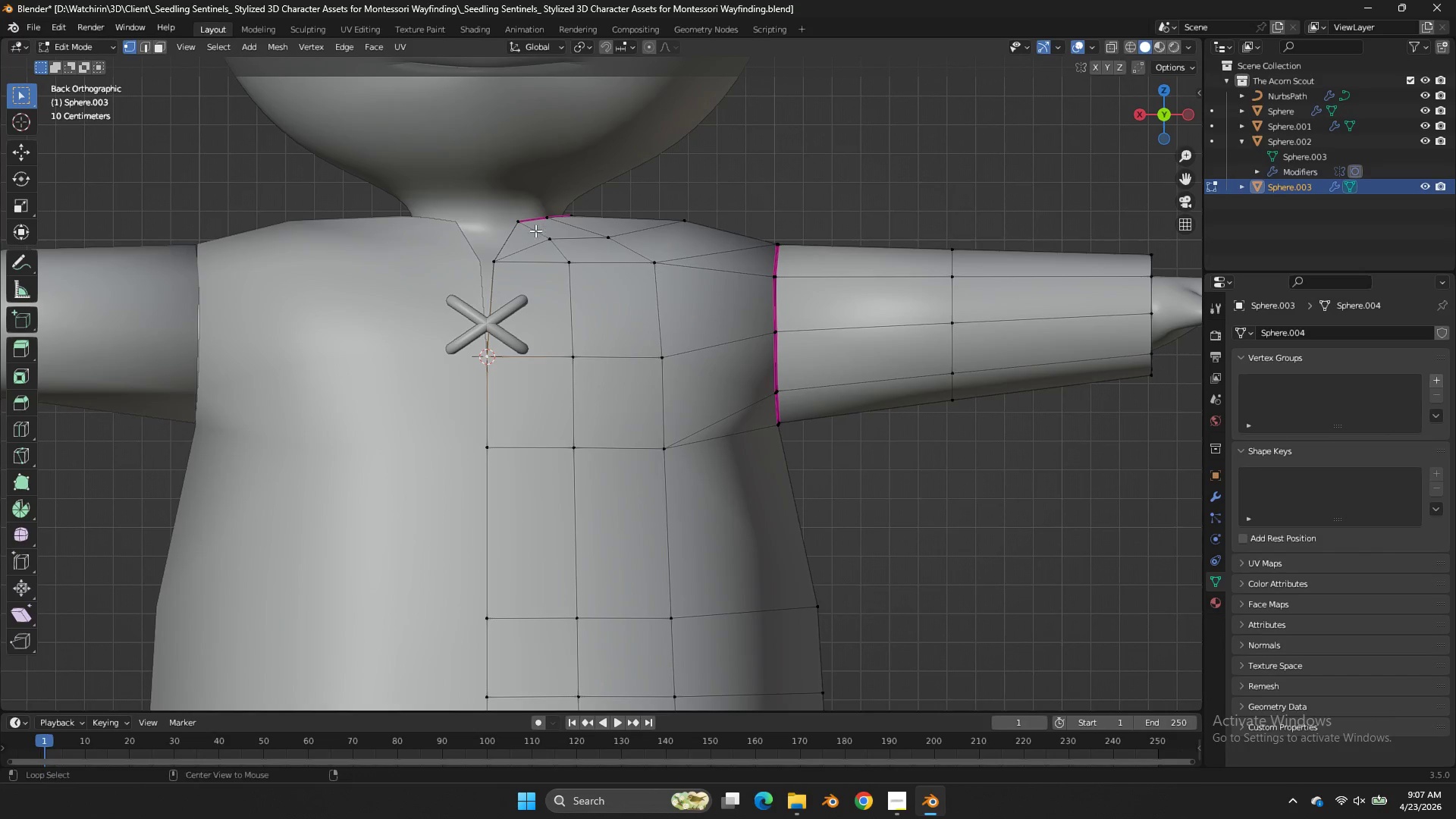 
hold_key(key=AltLeft, duration=0.78)
 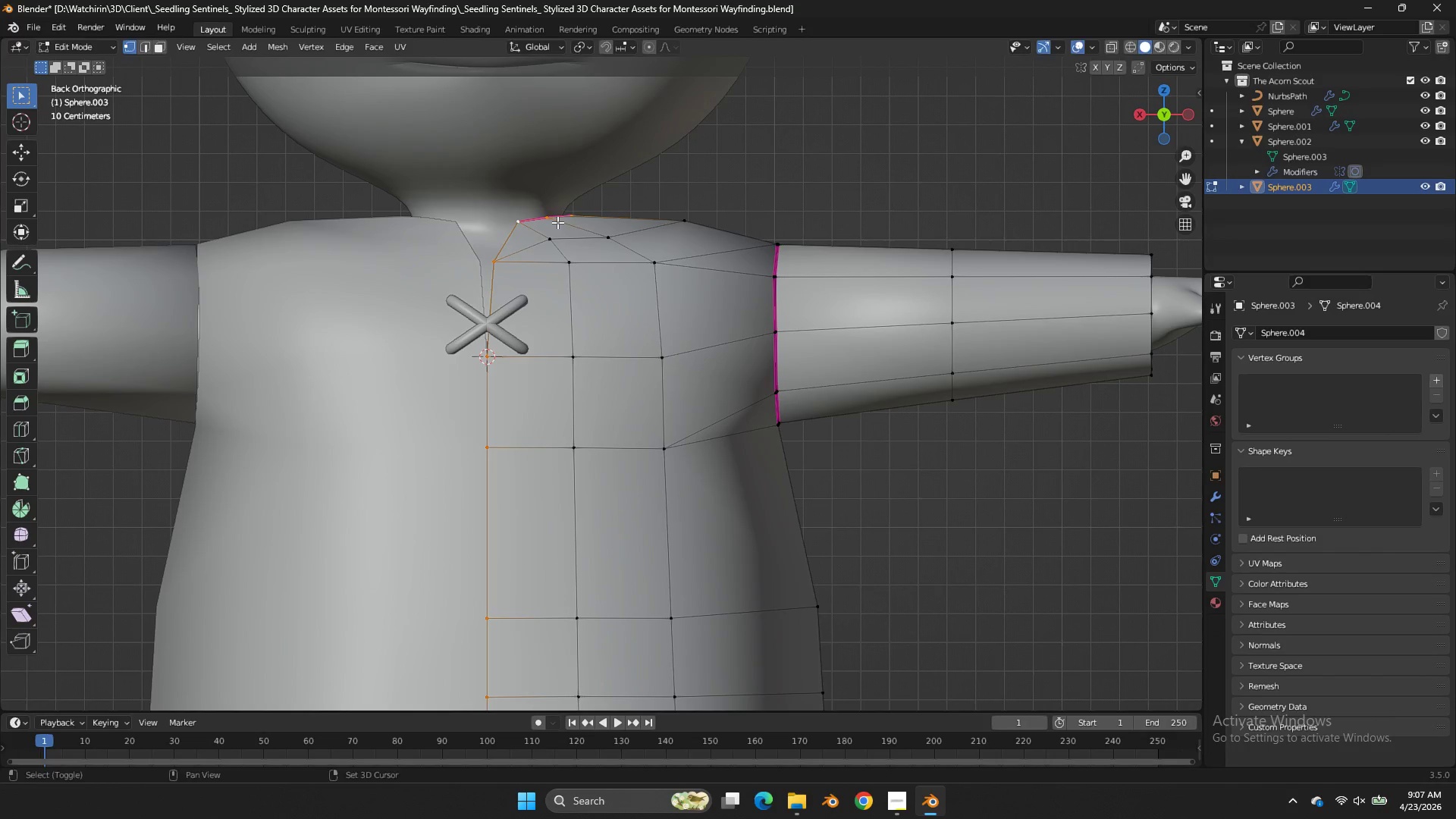 
key(Shift+E)
 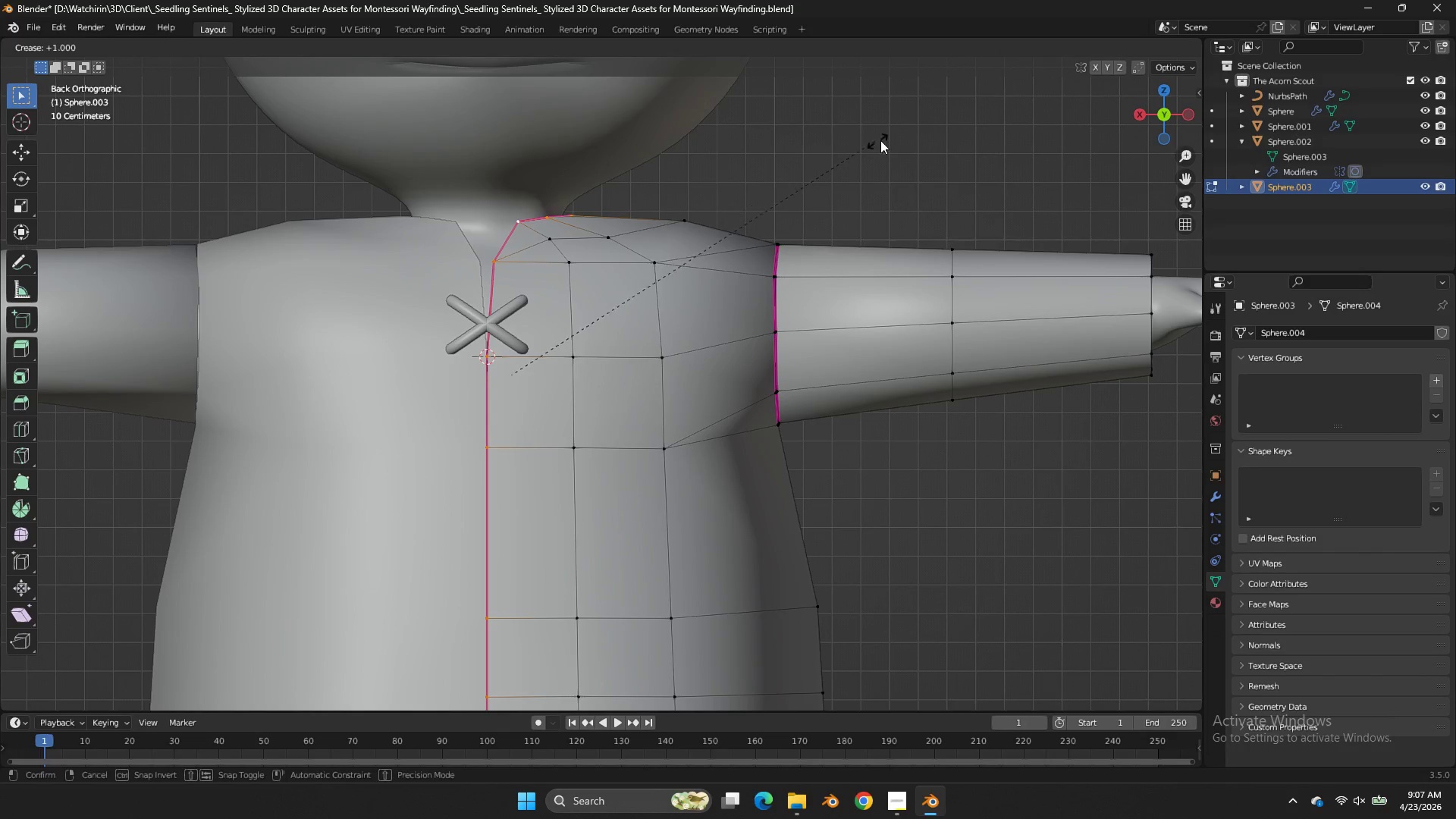 
right_click([880, 140])
 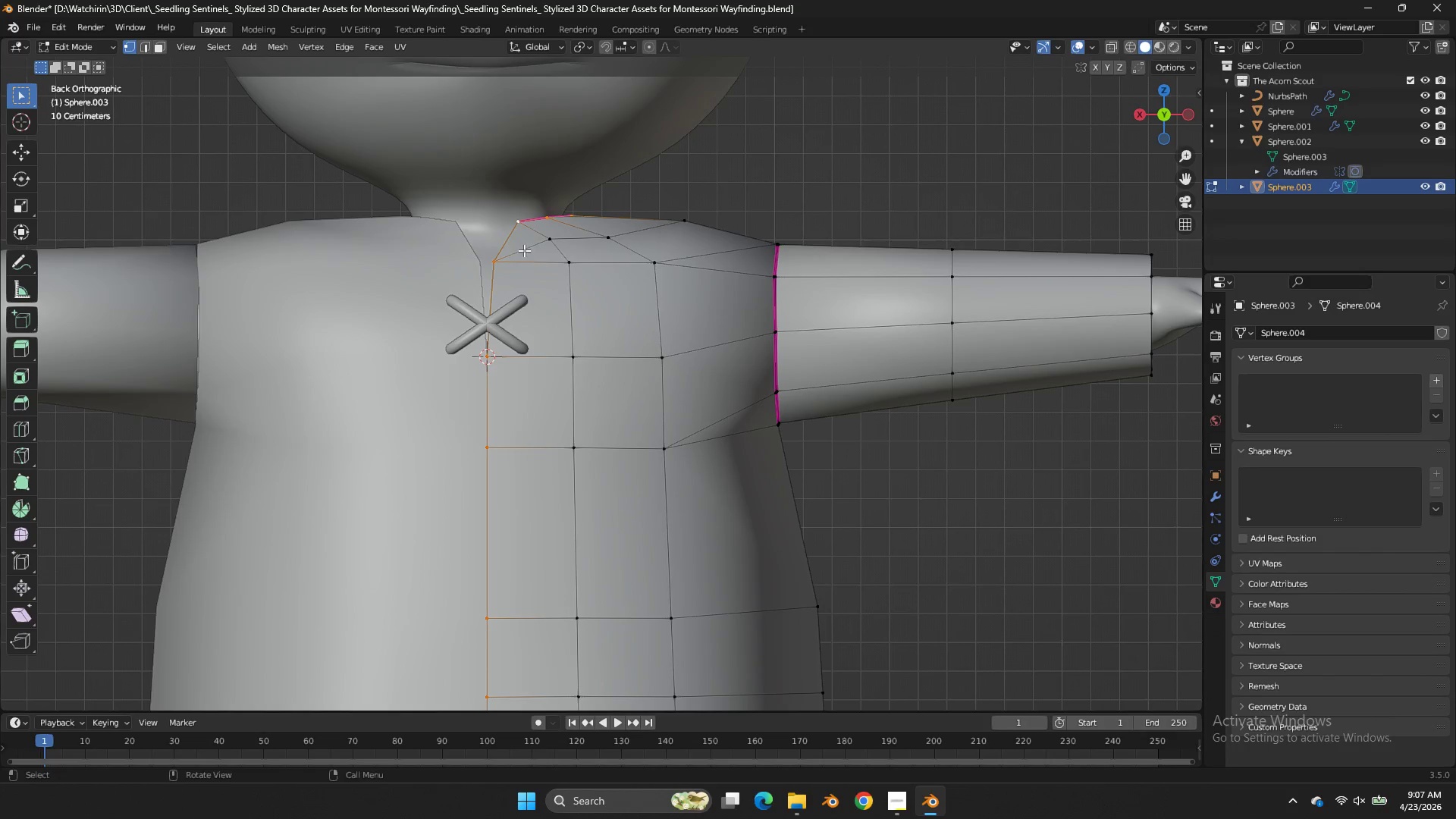 
left_click([537, 249])
 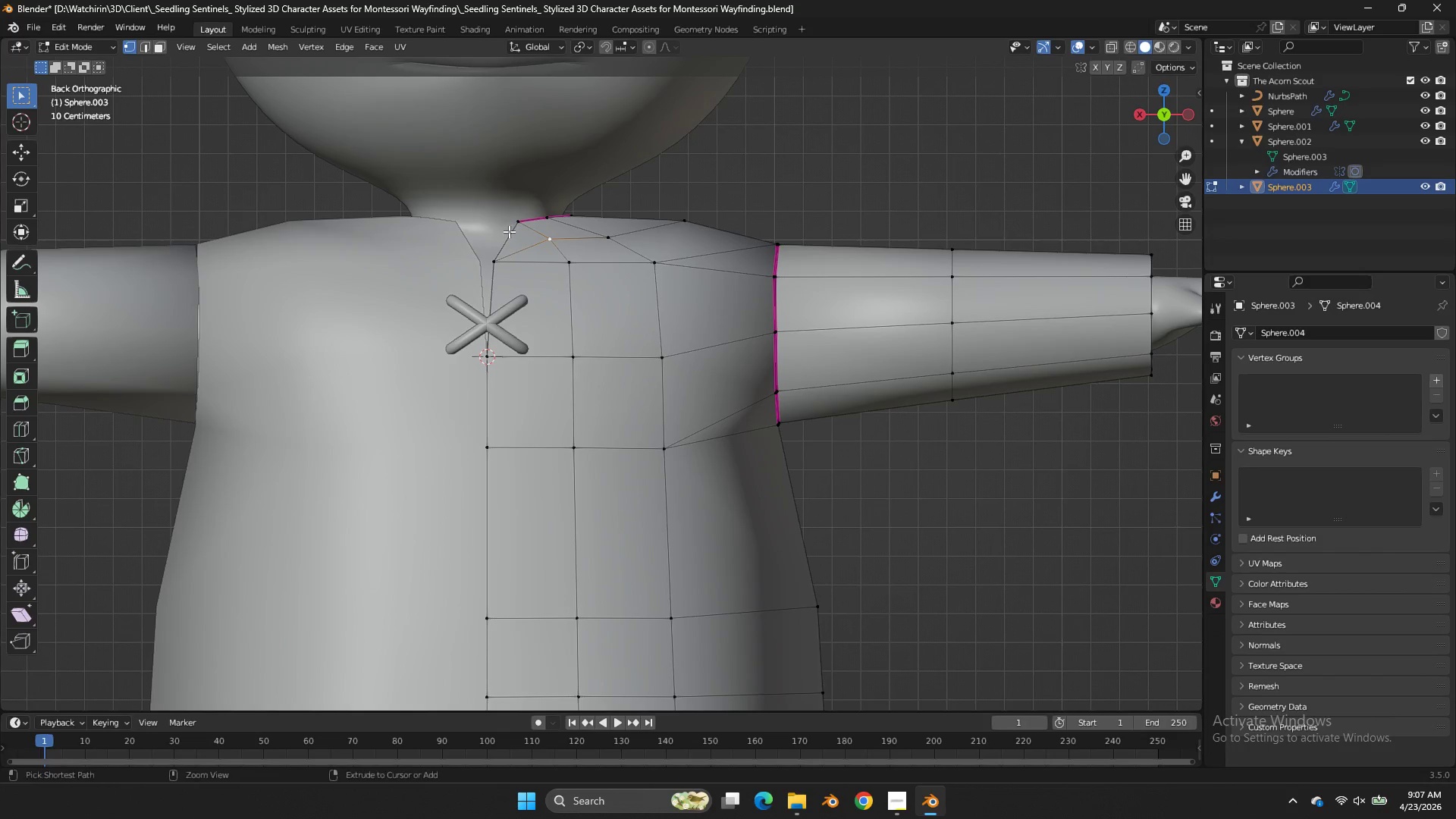 
key(Control+R)
 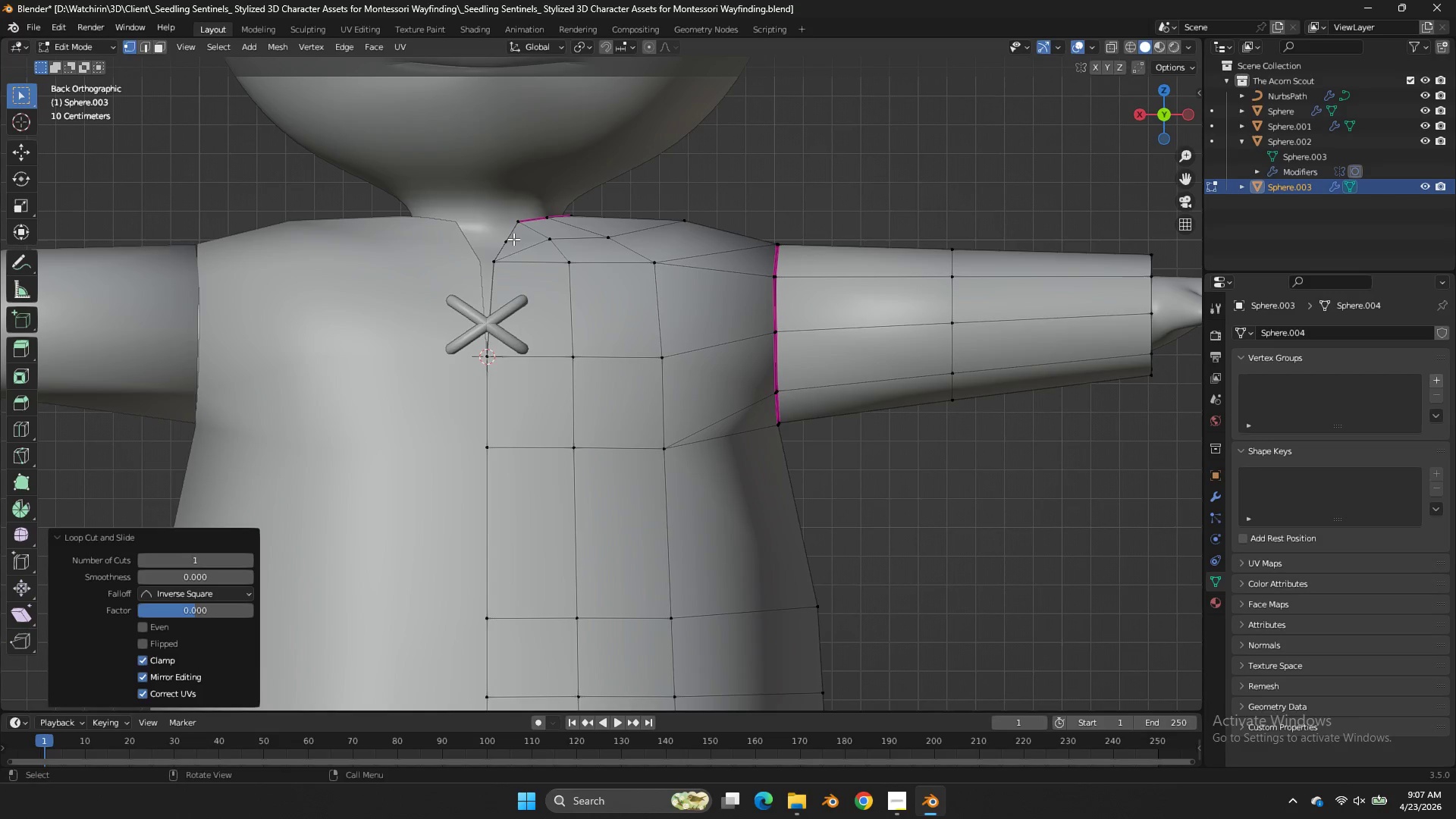 
left_click([513, 239])
 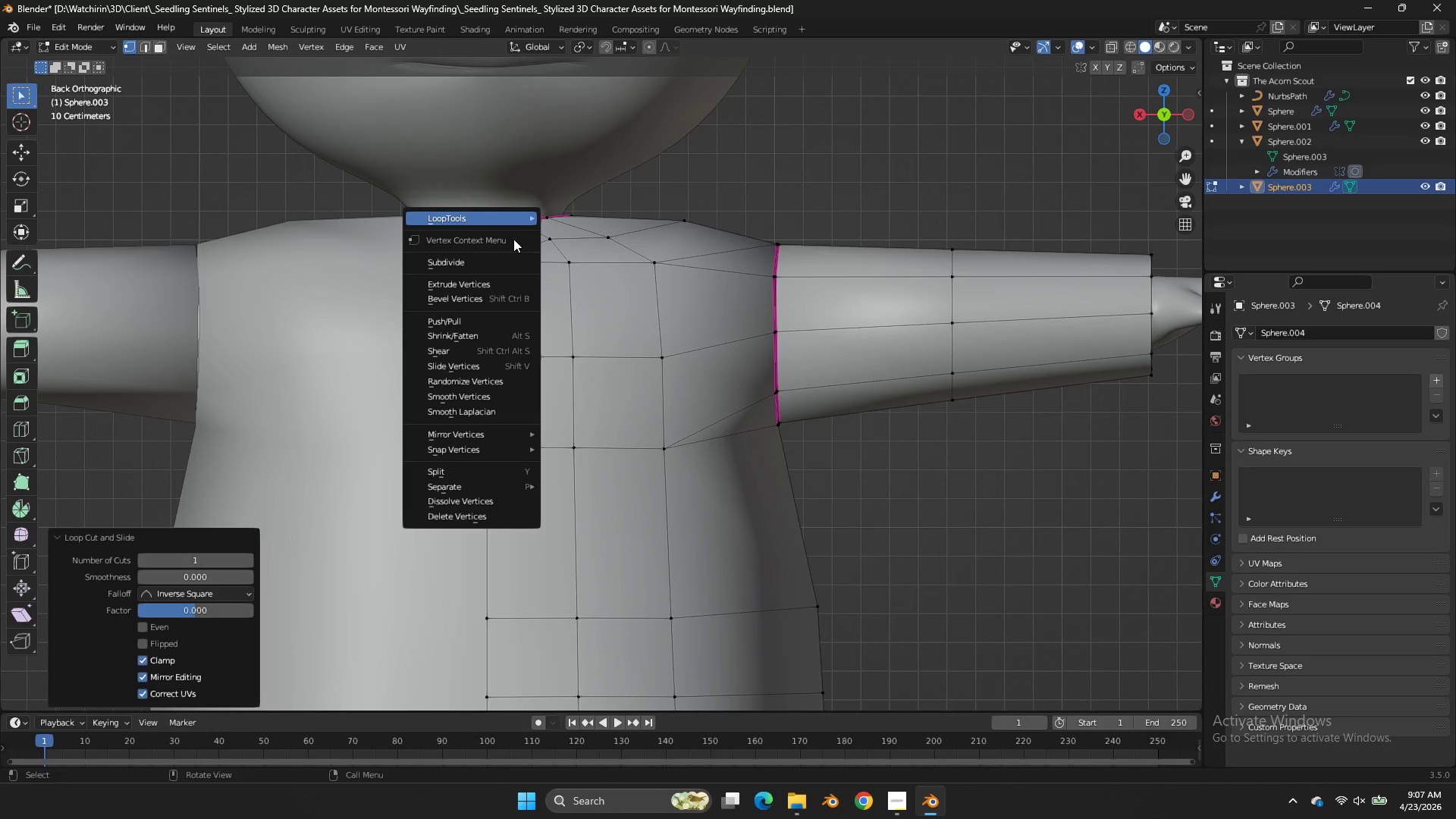 
right_click([513, 239])
 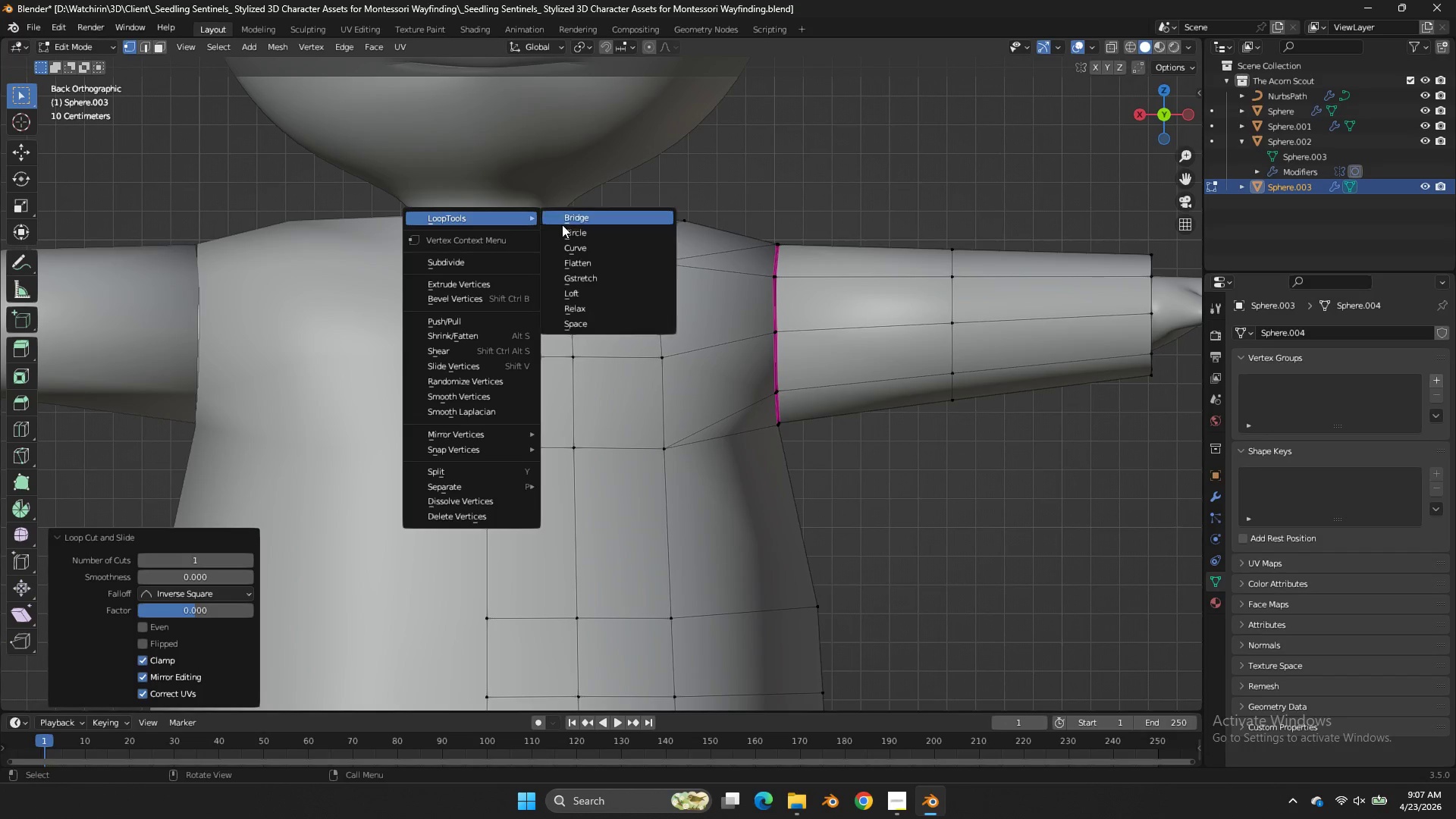 
left_click([562, 224])
 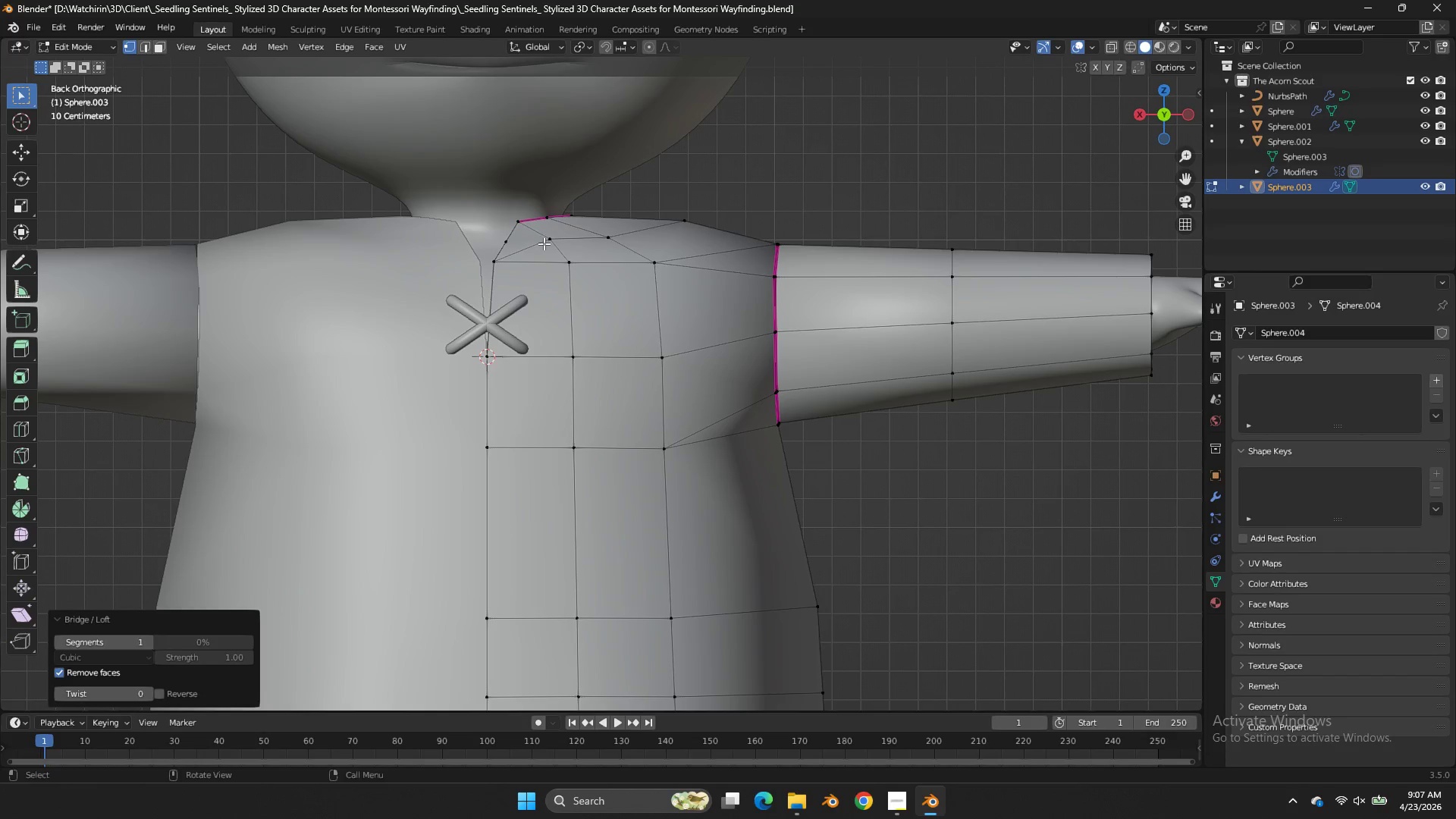 
key(Control+Z)
 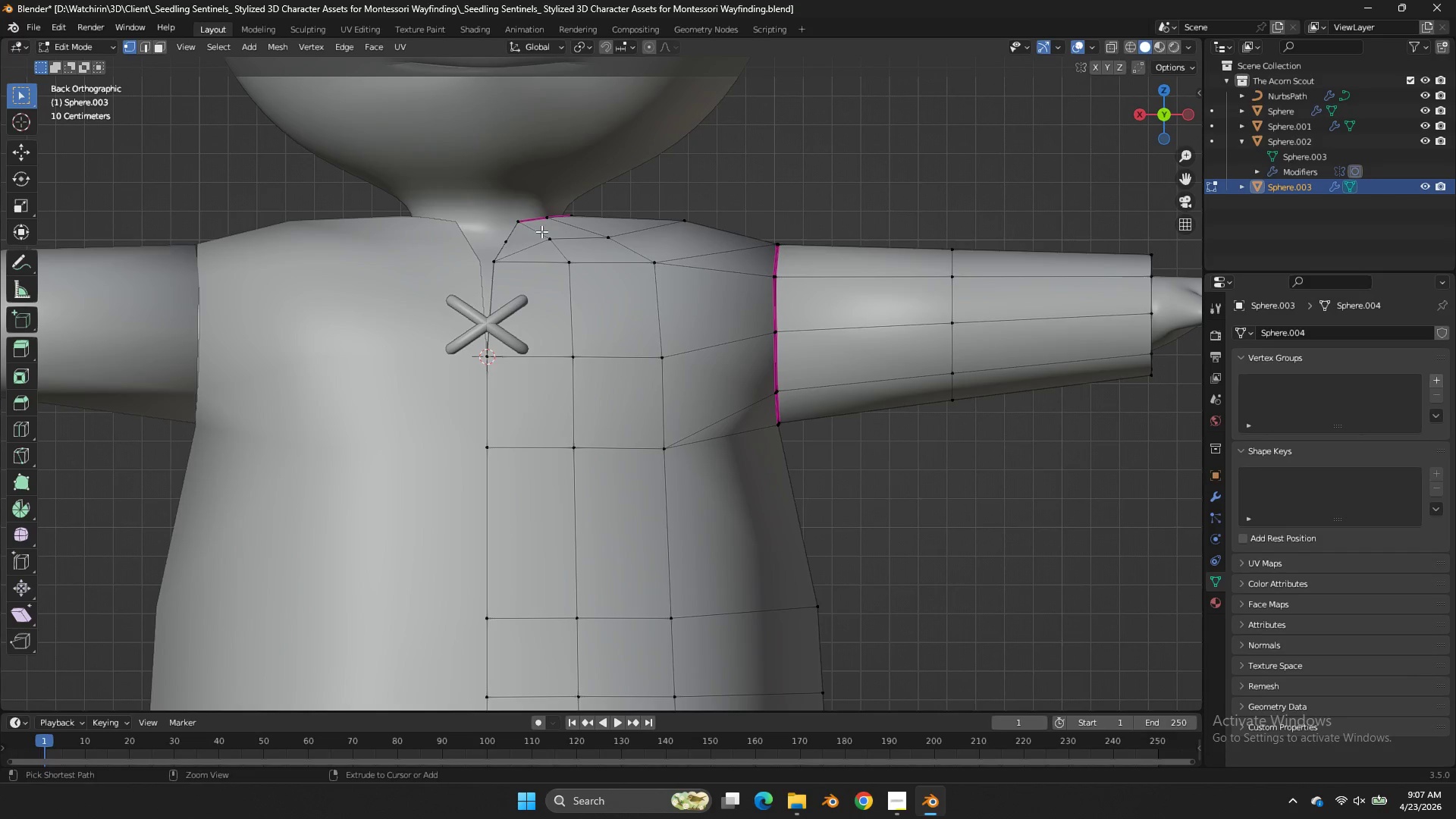 
key(Control+ControlLeft)
 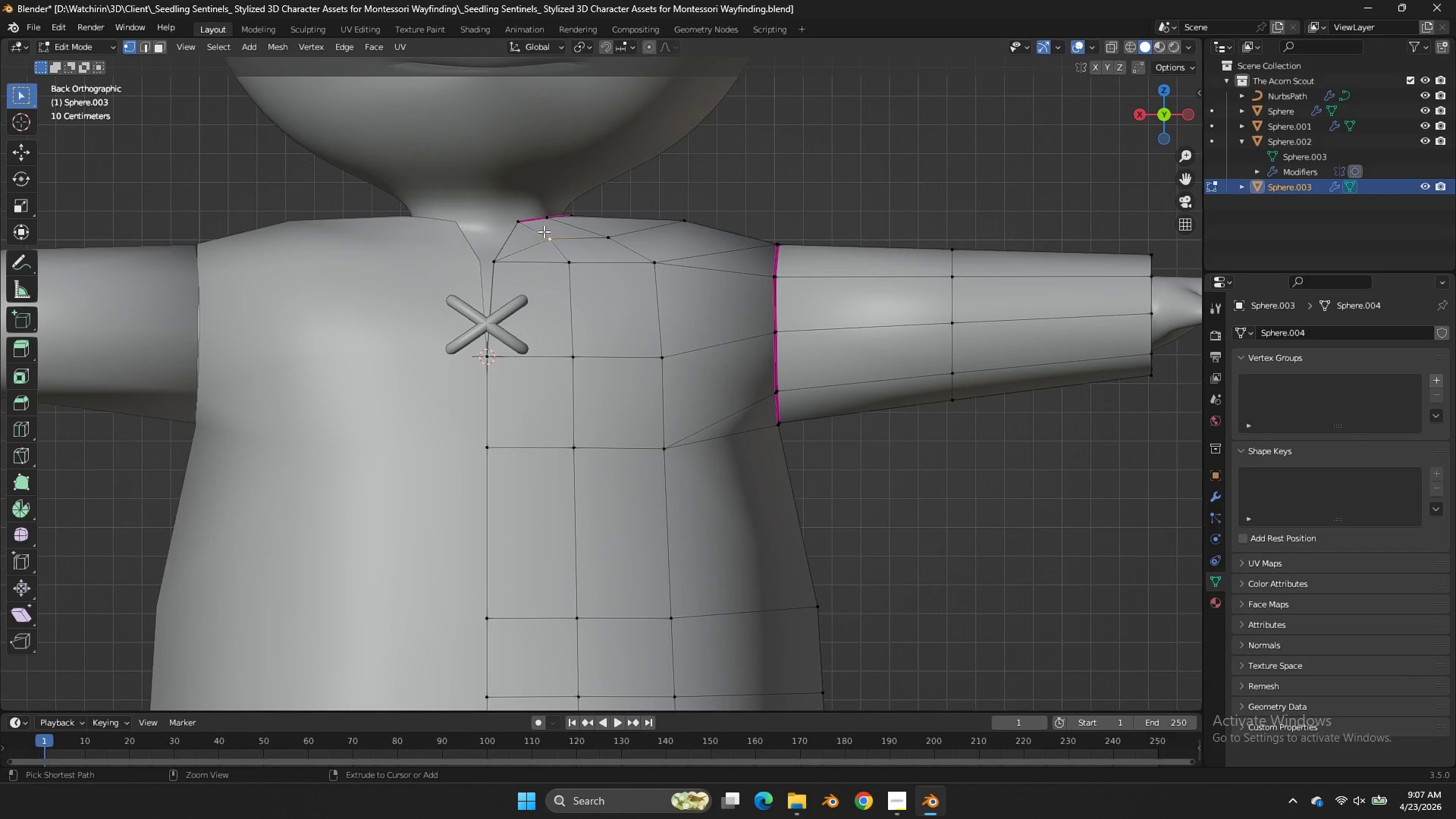 
key(Control+Z)
 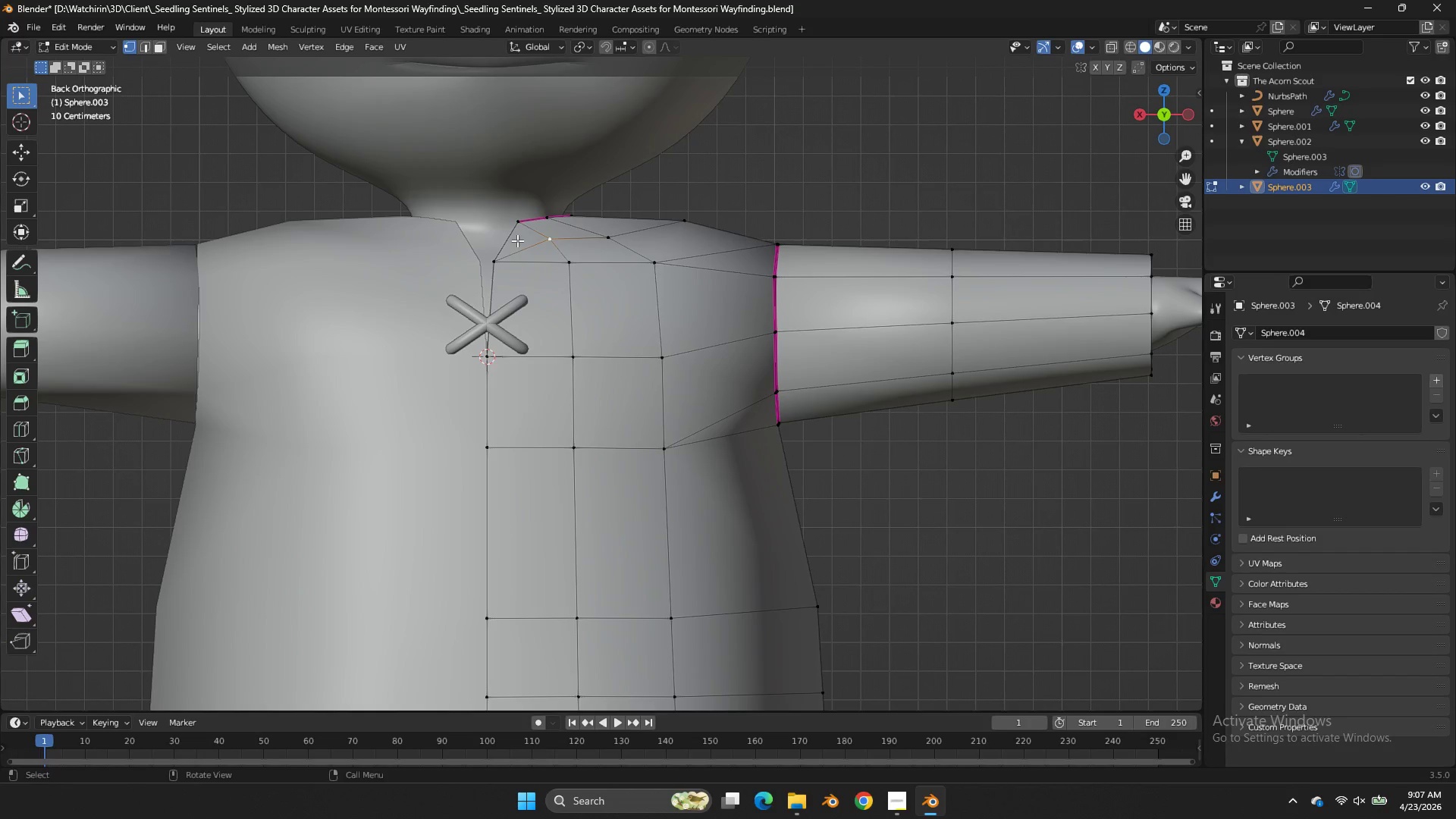 
key(Control+R)
 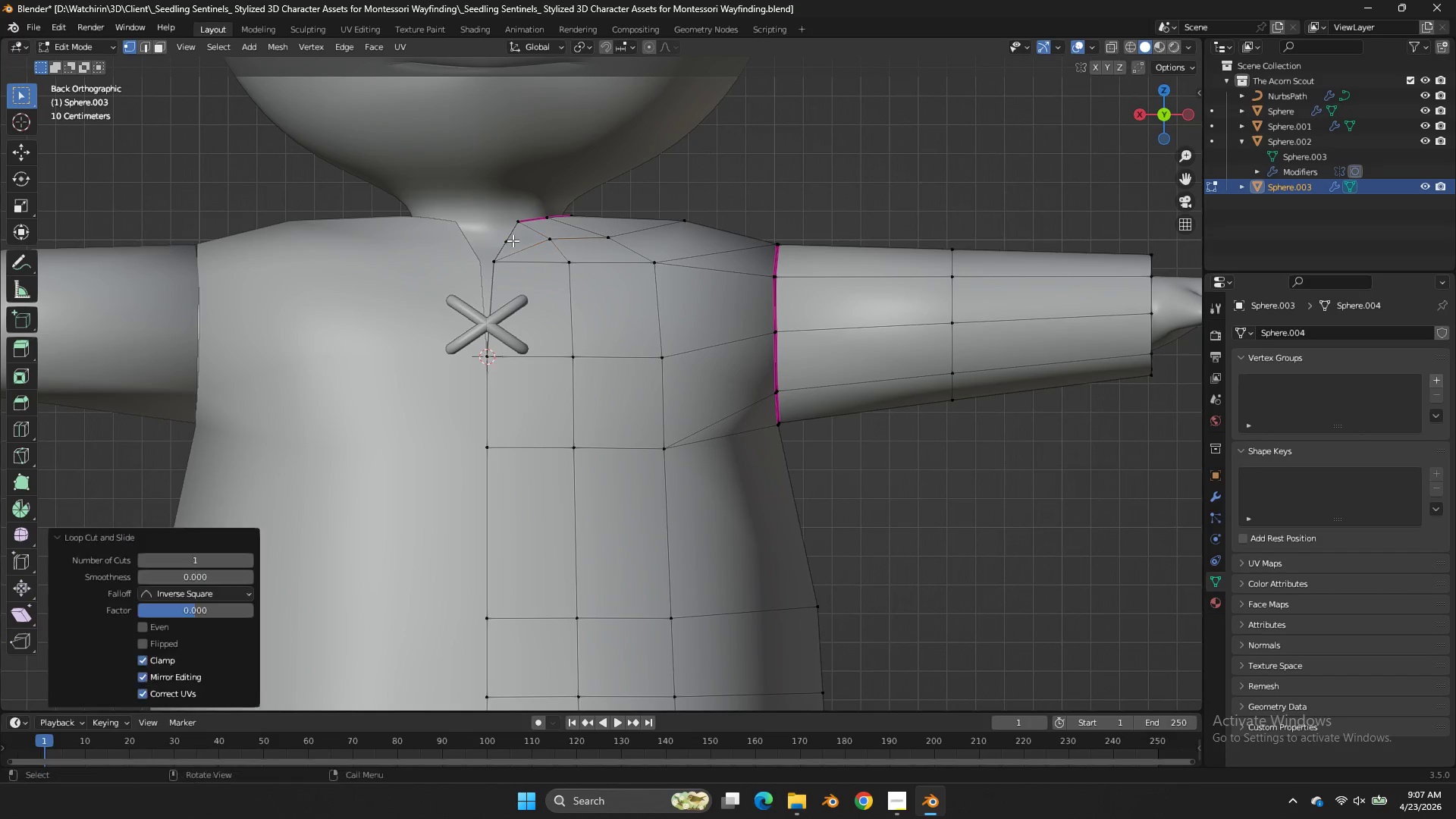 
left_click([513, 240])
 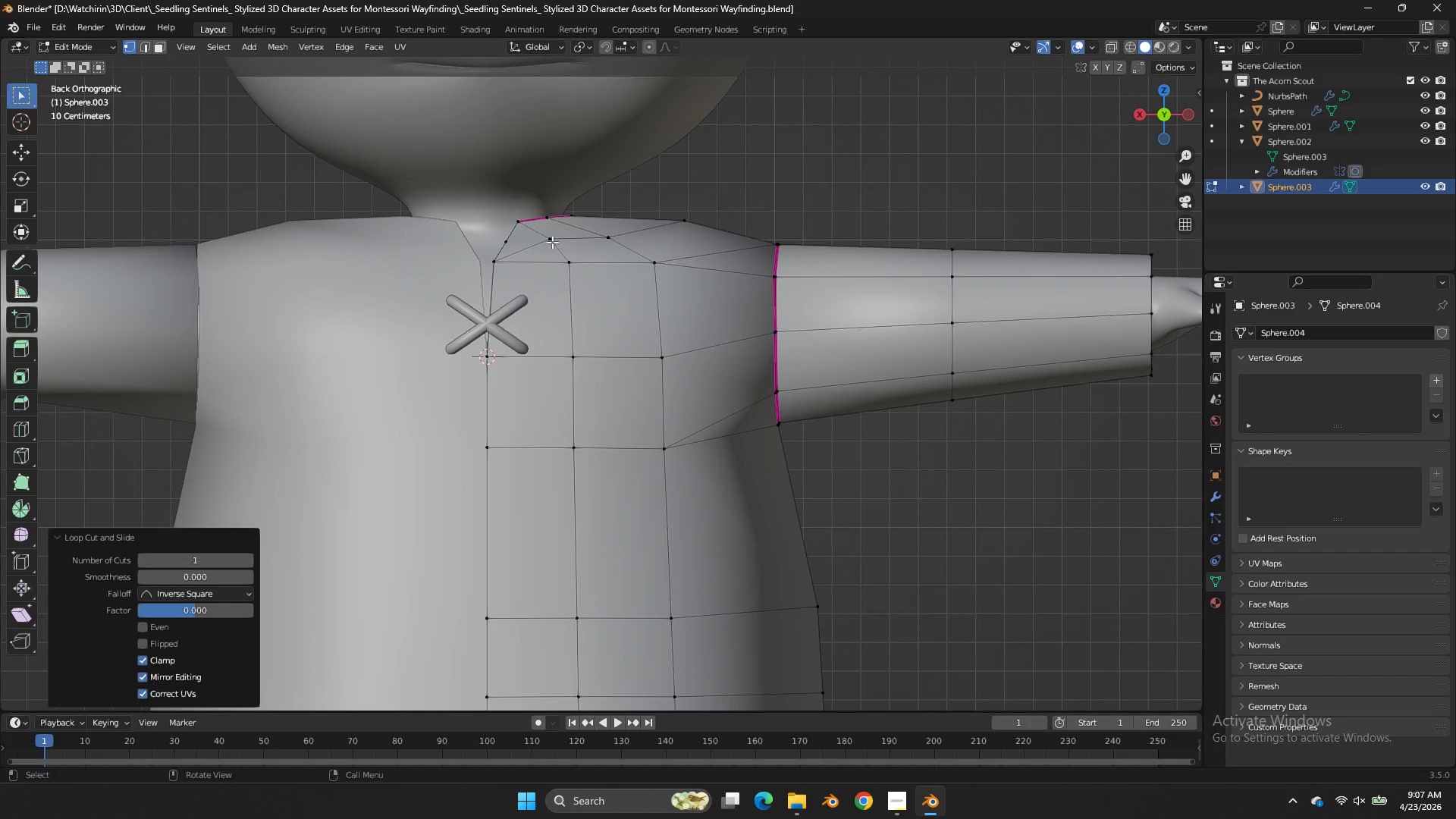 
left_click([552, 242])
 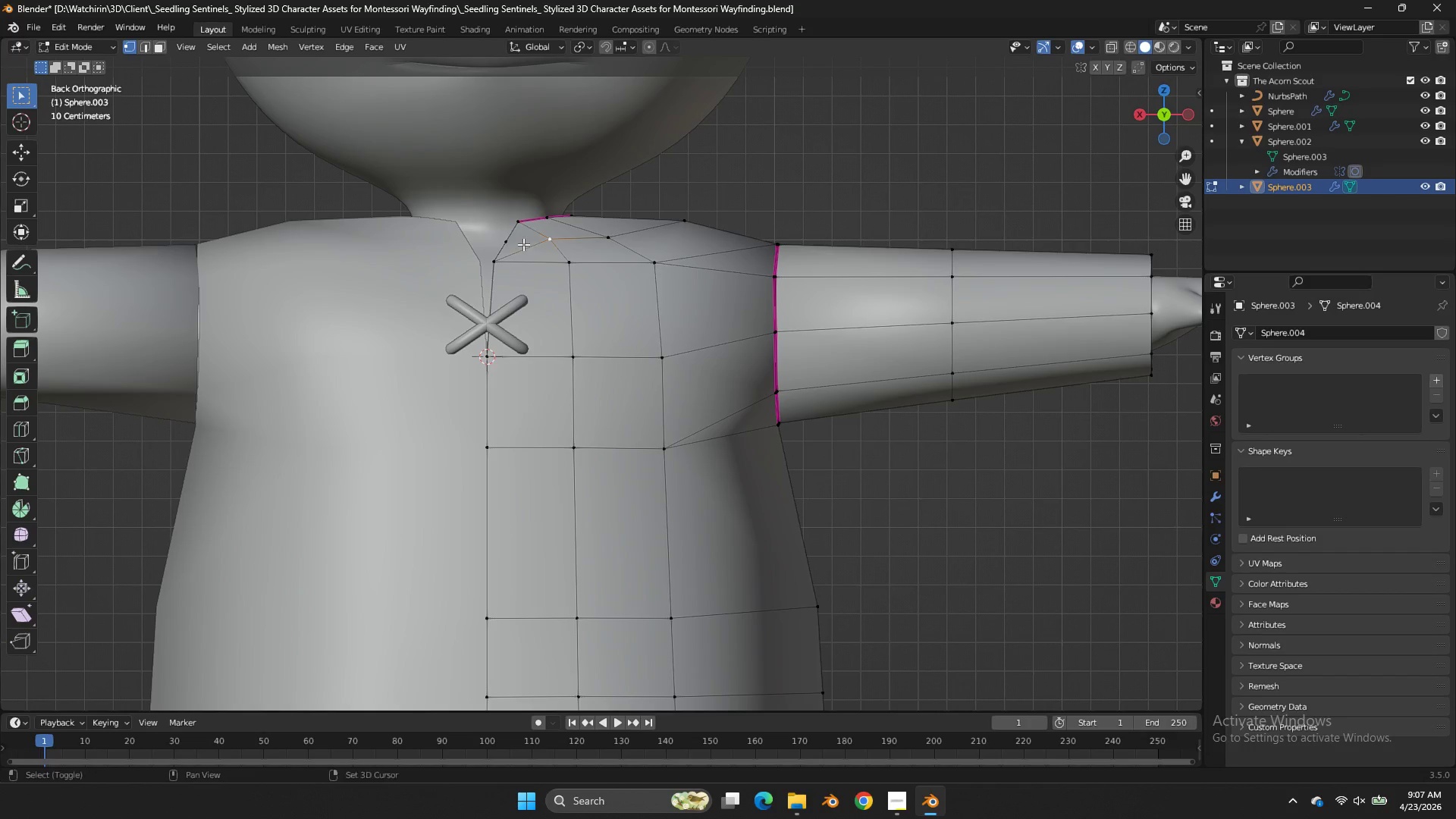 
double_click([552, 242])
 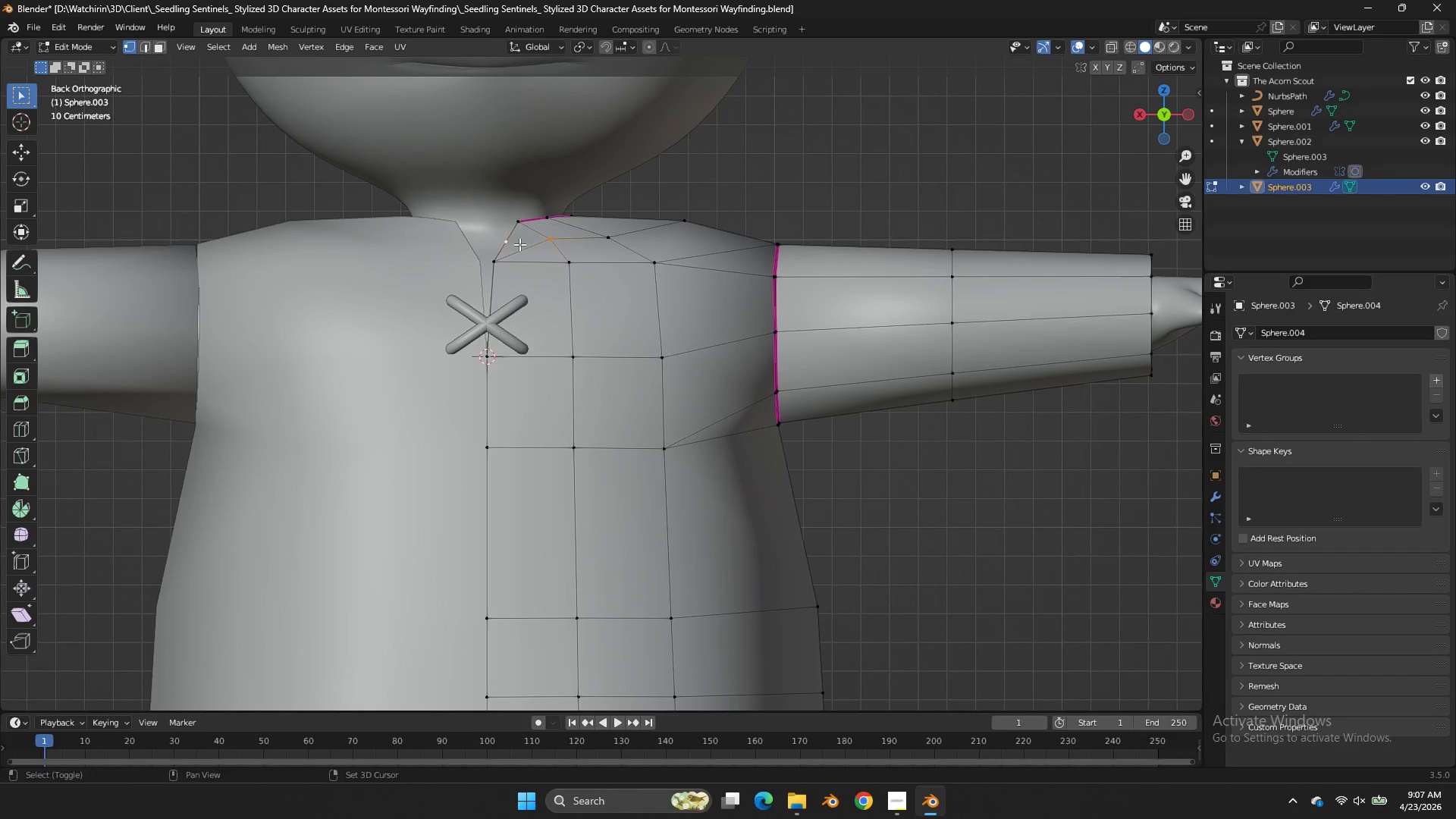 
hold_key(key=ShiftLeft, duration=0.7)
triple_click([519, 244])
 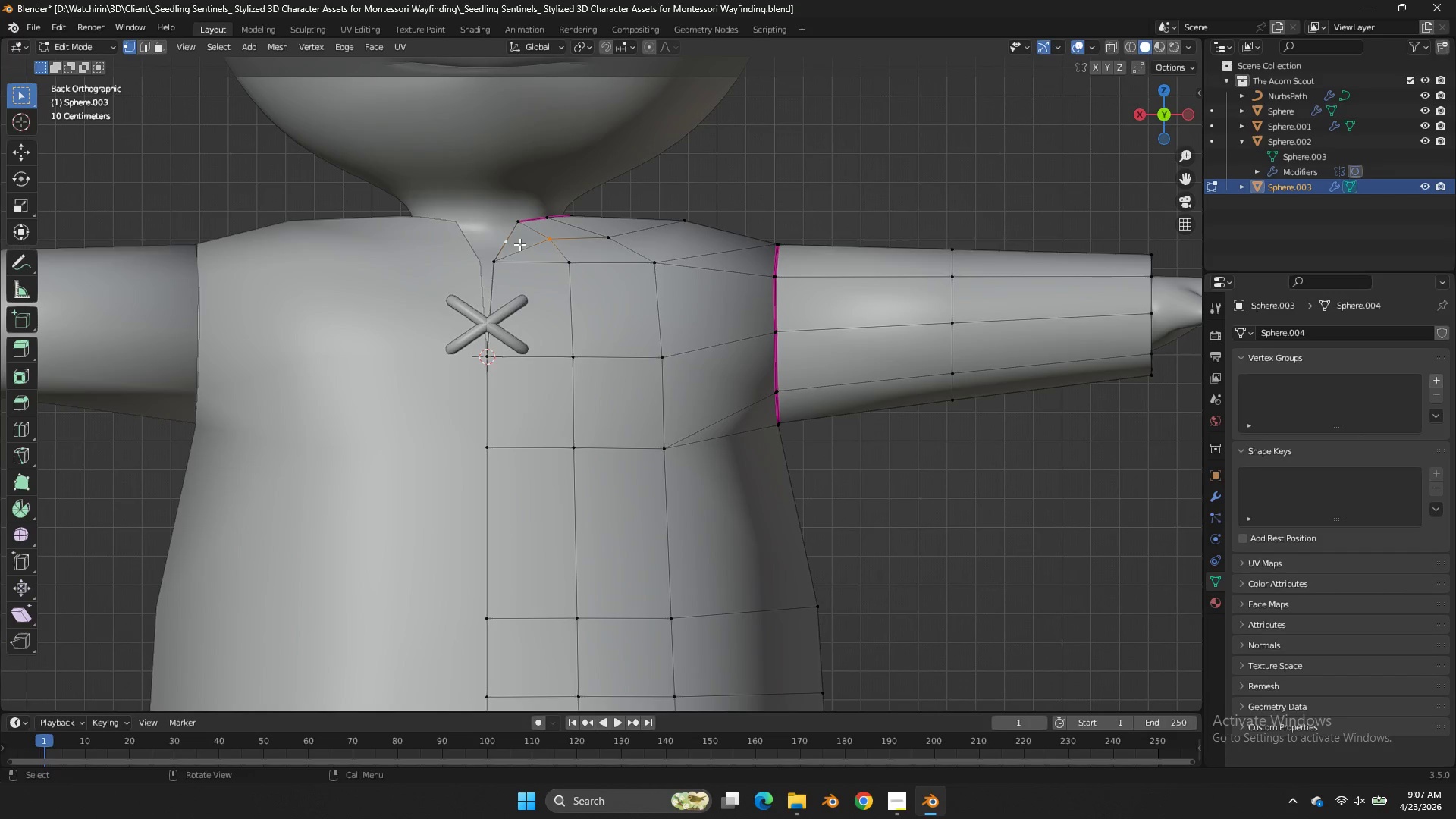 
key(J)
 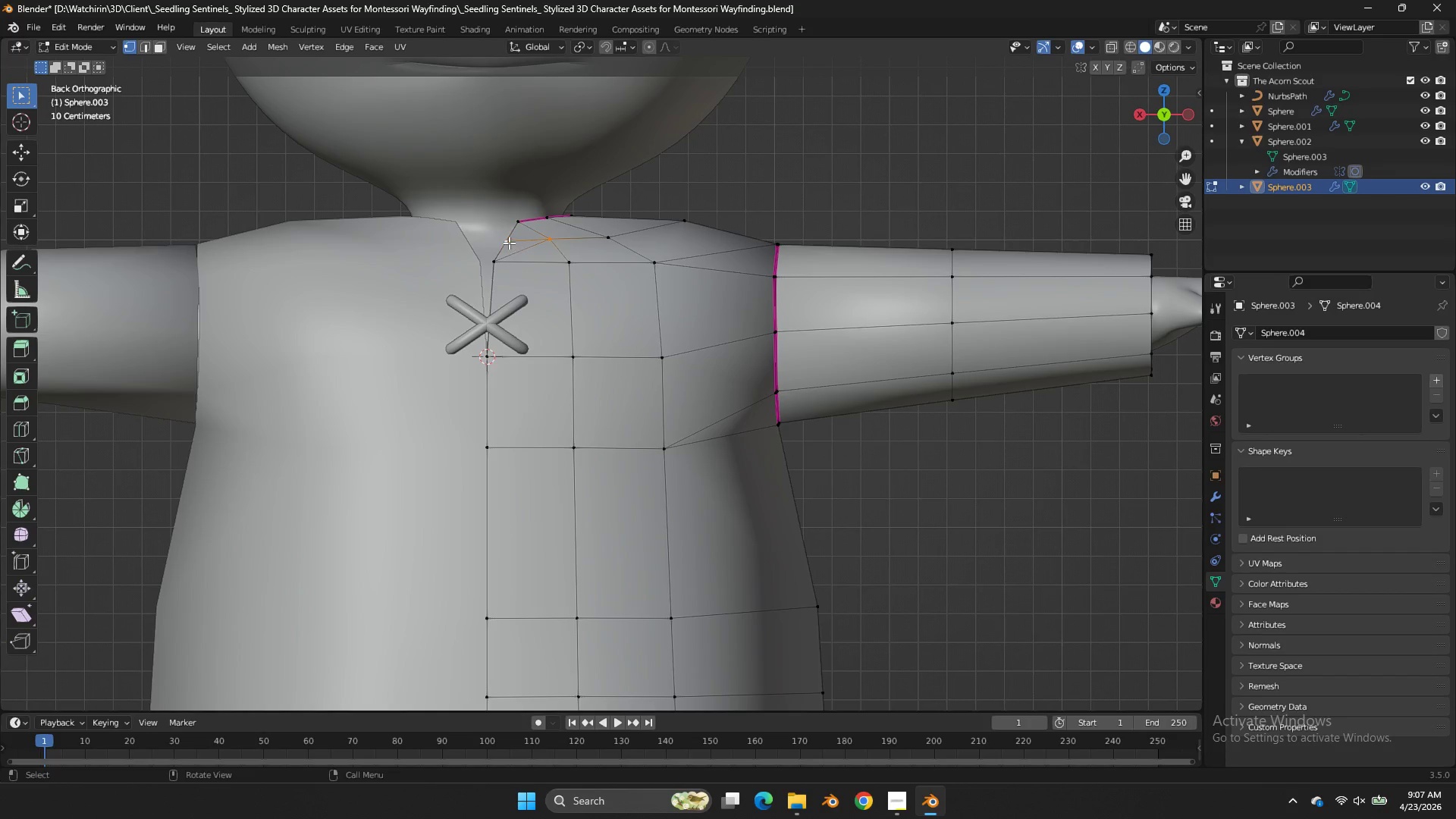 
left_click([509, 243])
 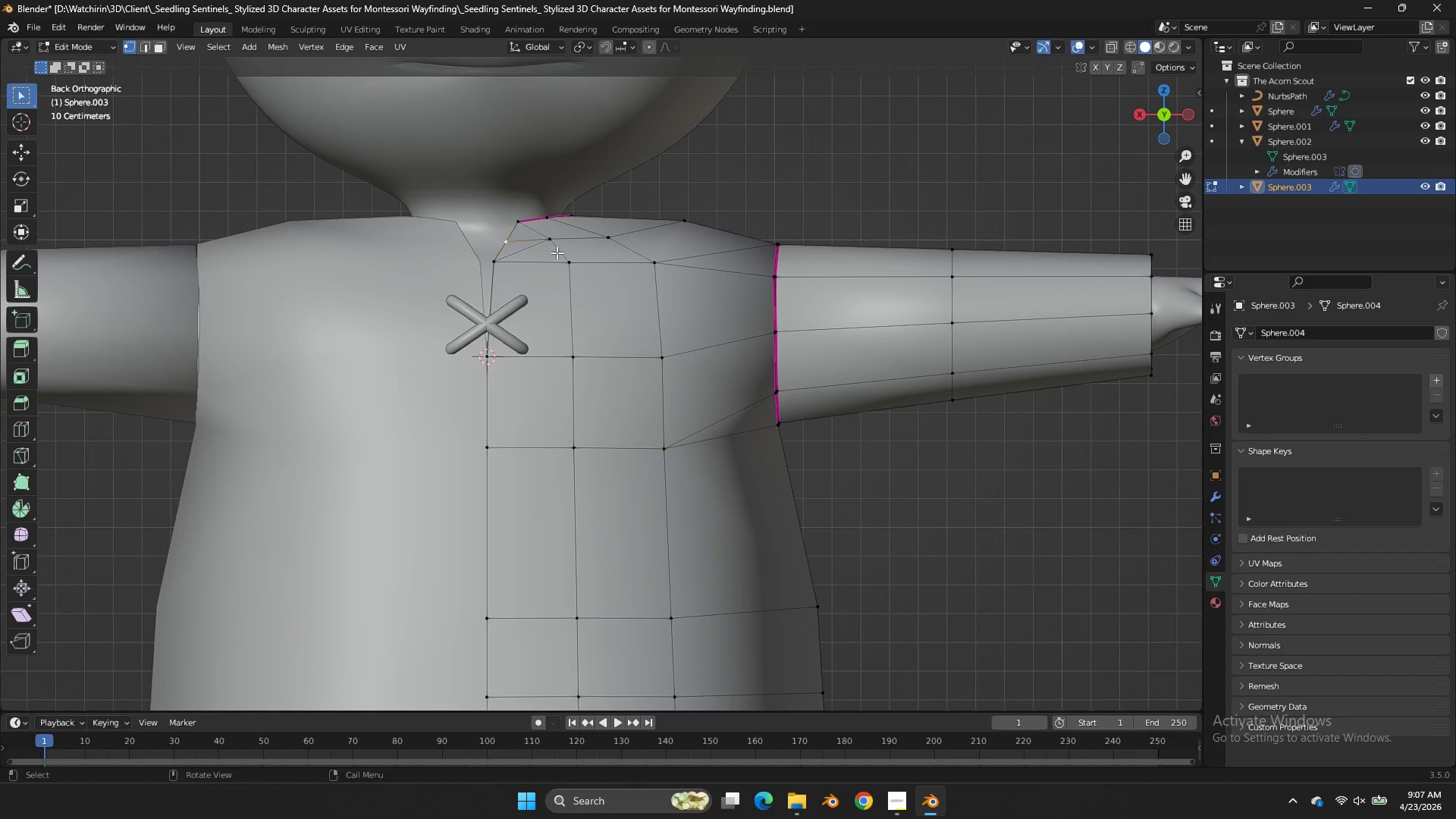 
key(G)
 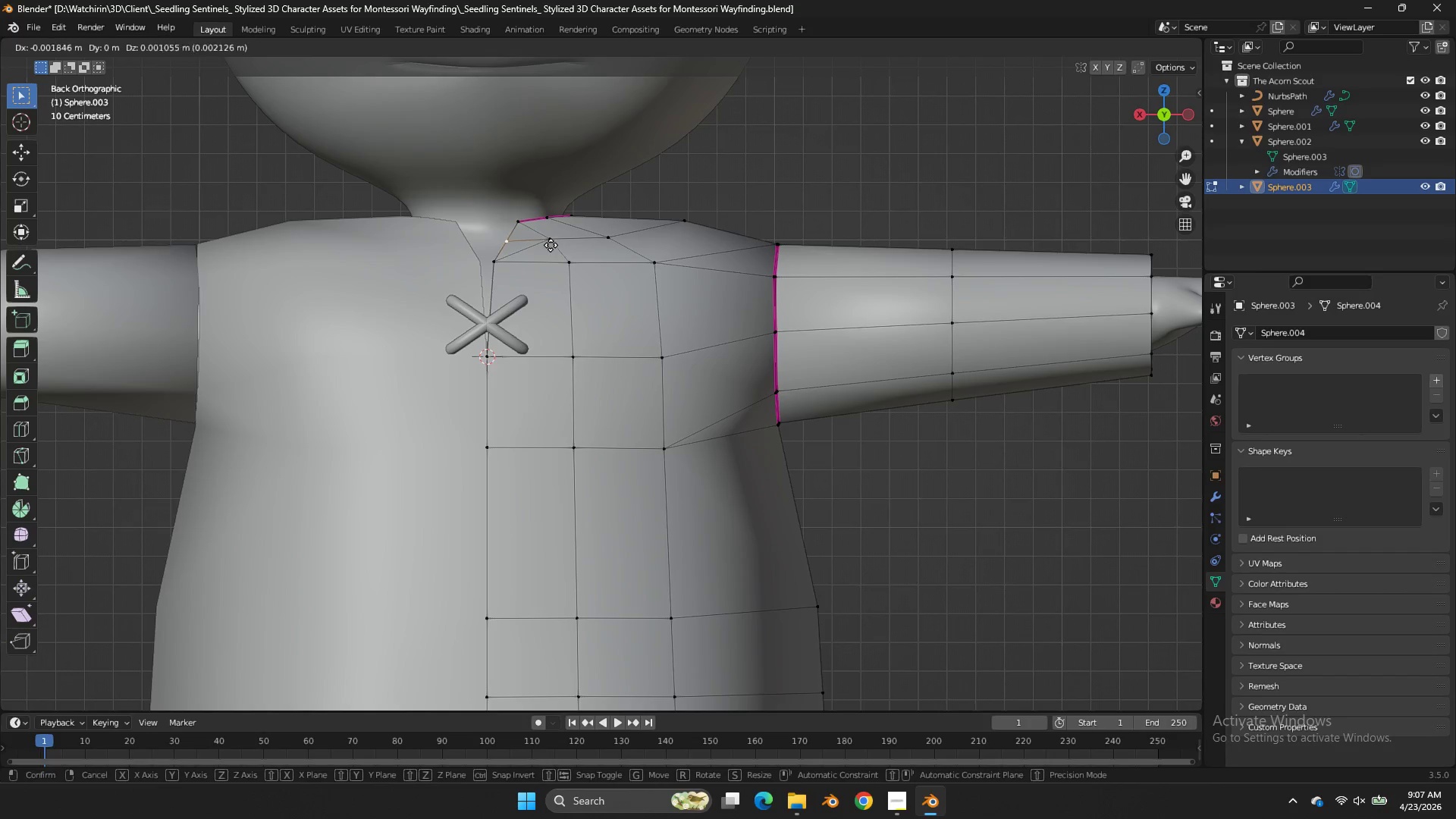 
hold_key(key=ShiftLeft, duration=0.8)
left_click([507, 221])
 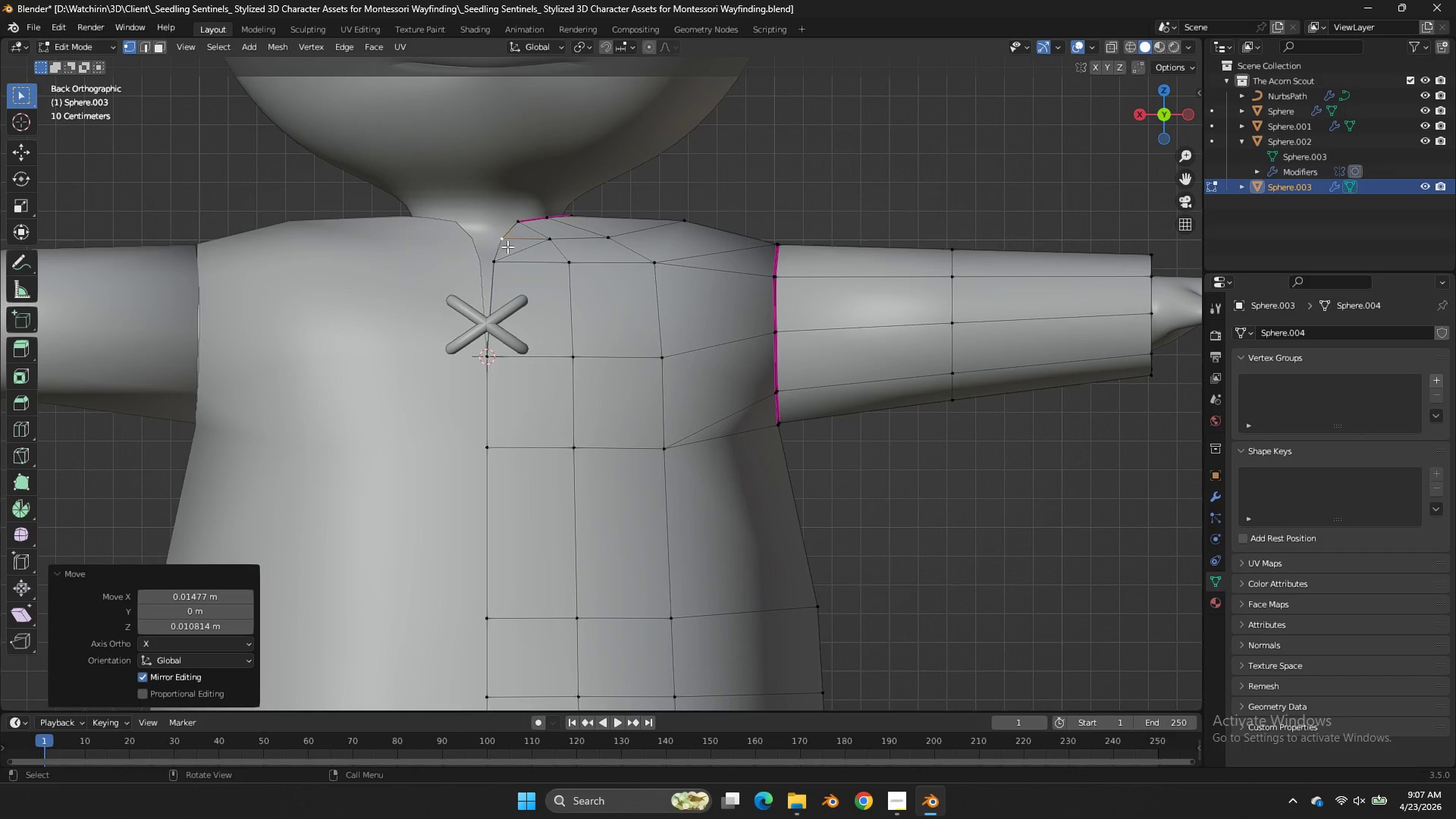 
hold_key(key=AltLeft, duration=0.48)
left_click([500, 249])
 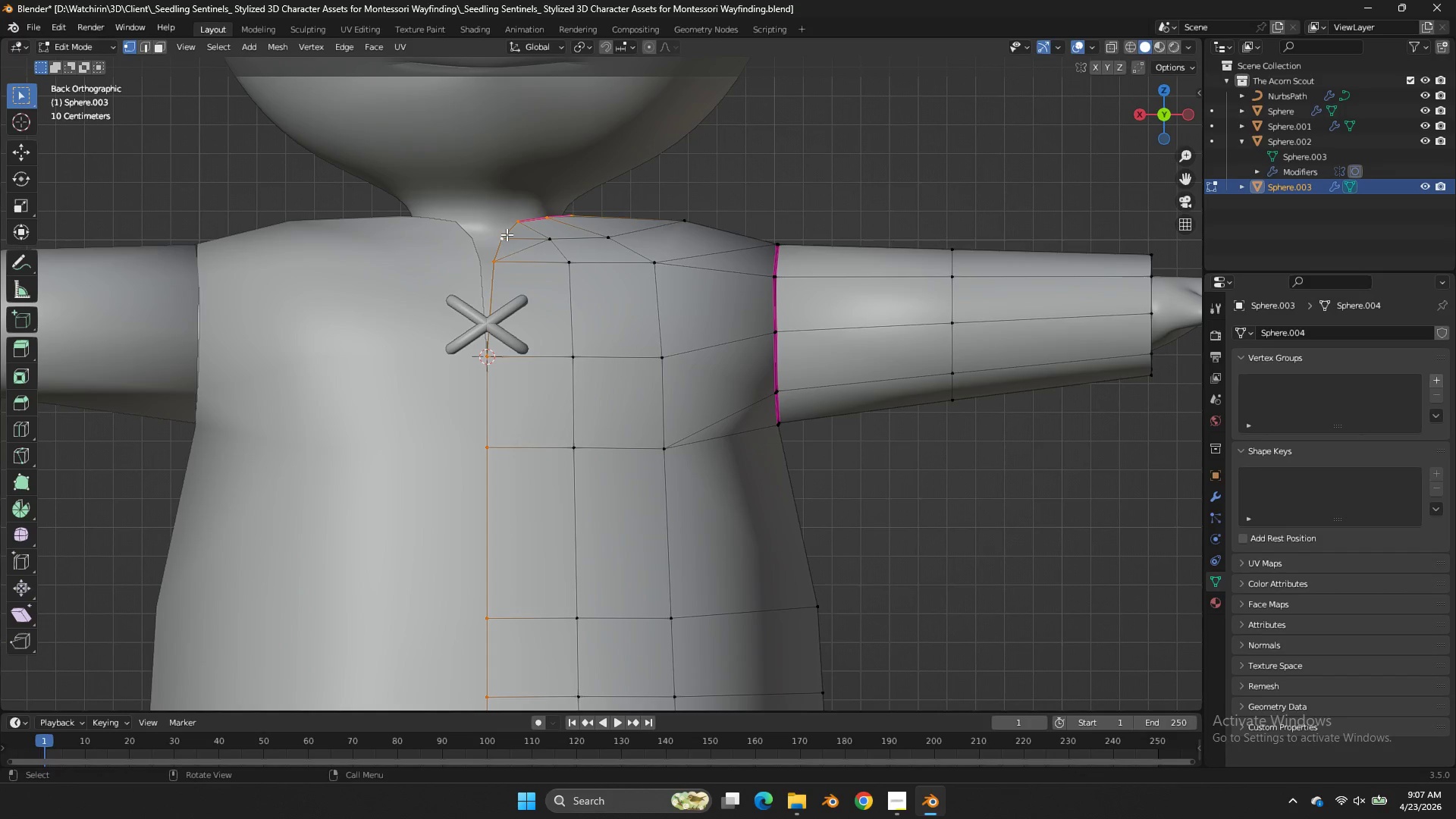 
left_click([507, 233])
 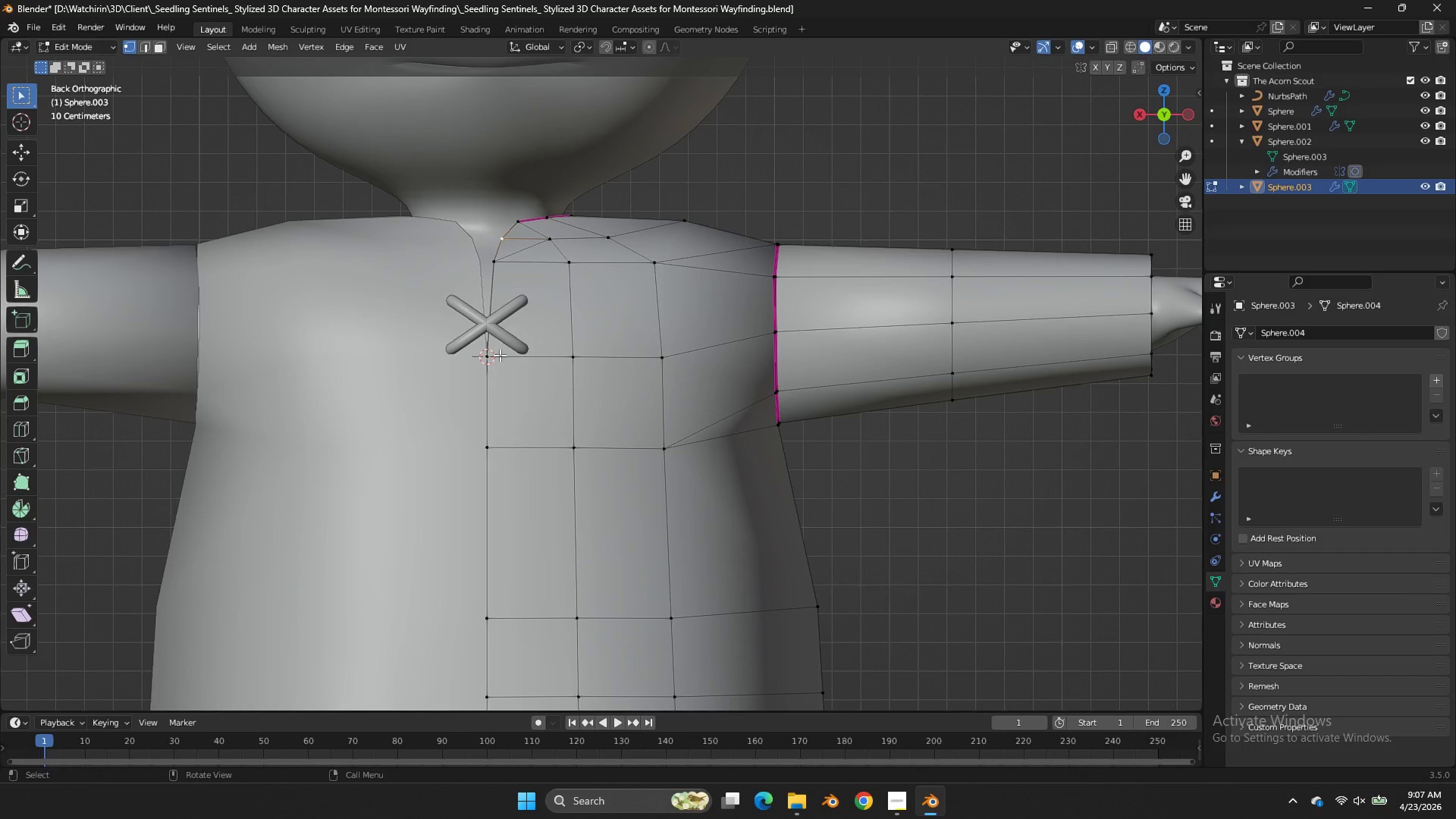 
double_click([499, 356])
 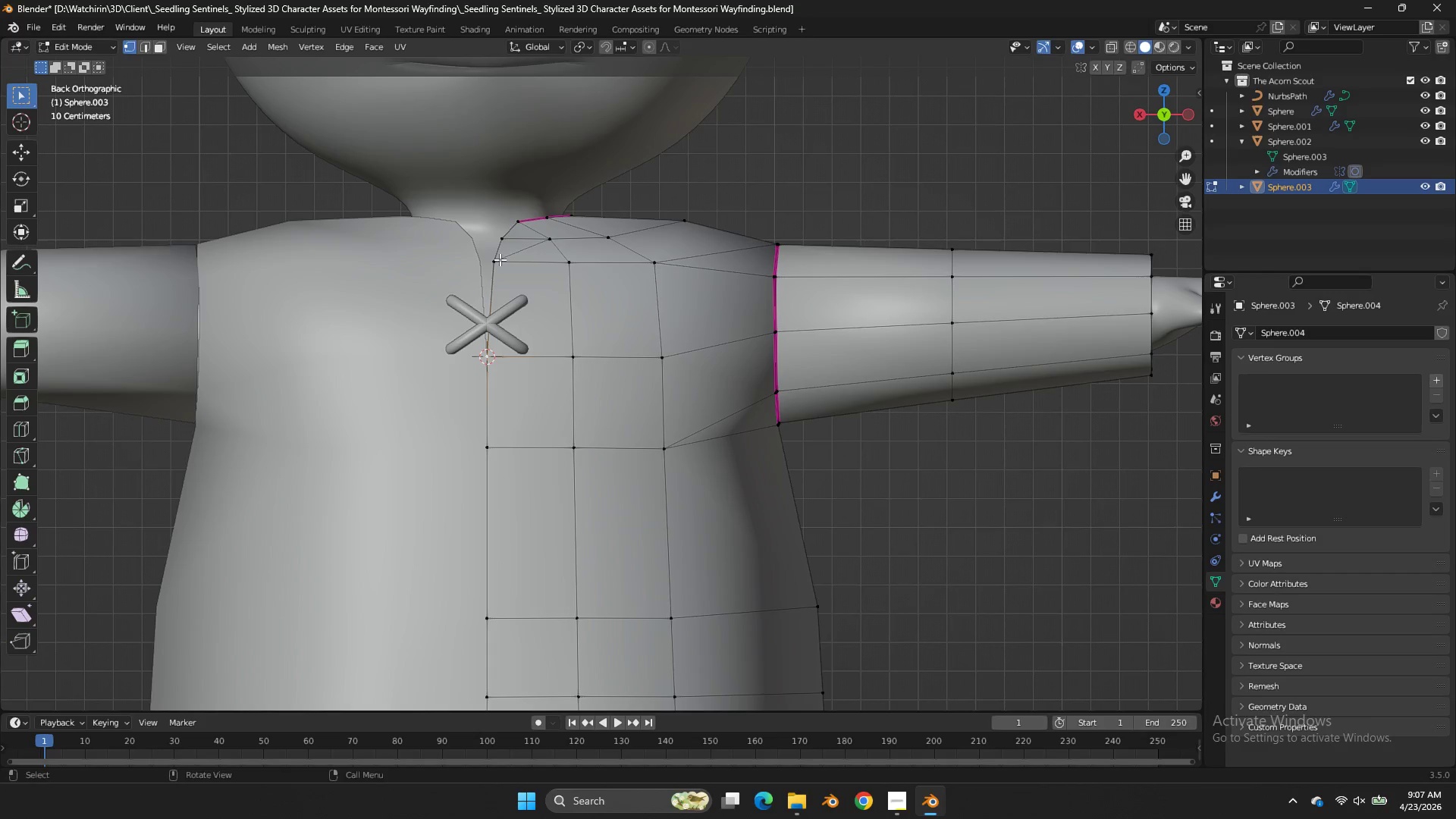 
left_click([500, 259])
 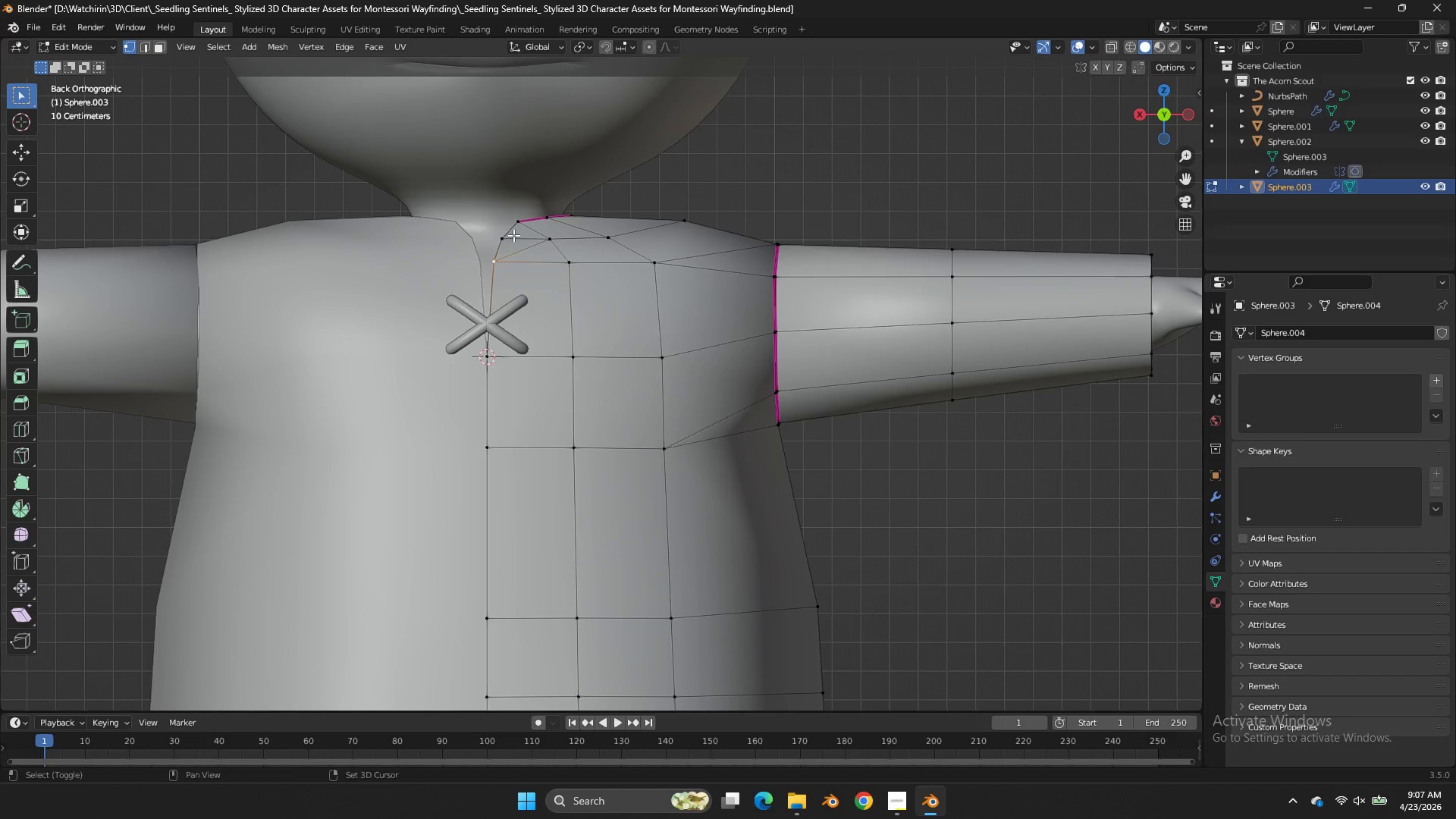 
hold_key(key=ShiftLeft, duration=2.2)
double_click([513, 235])
 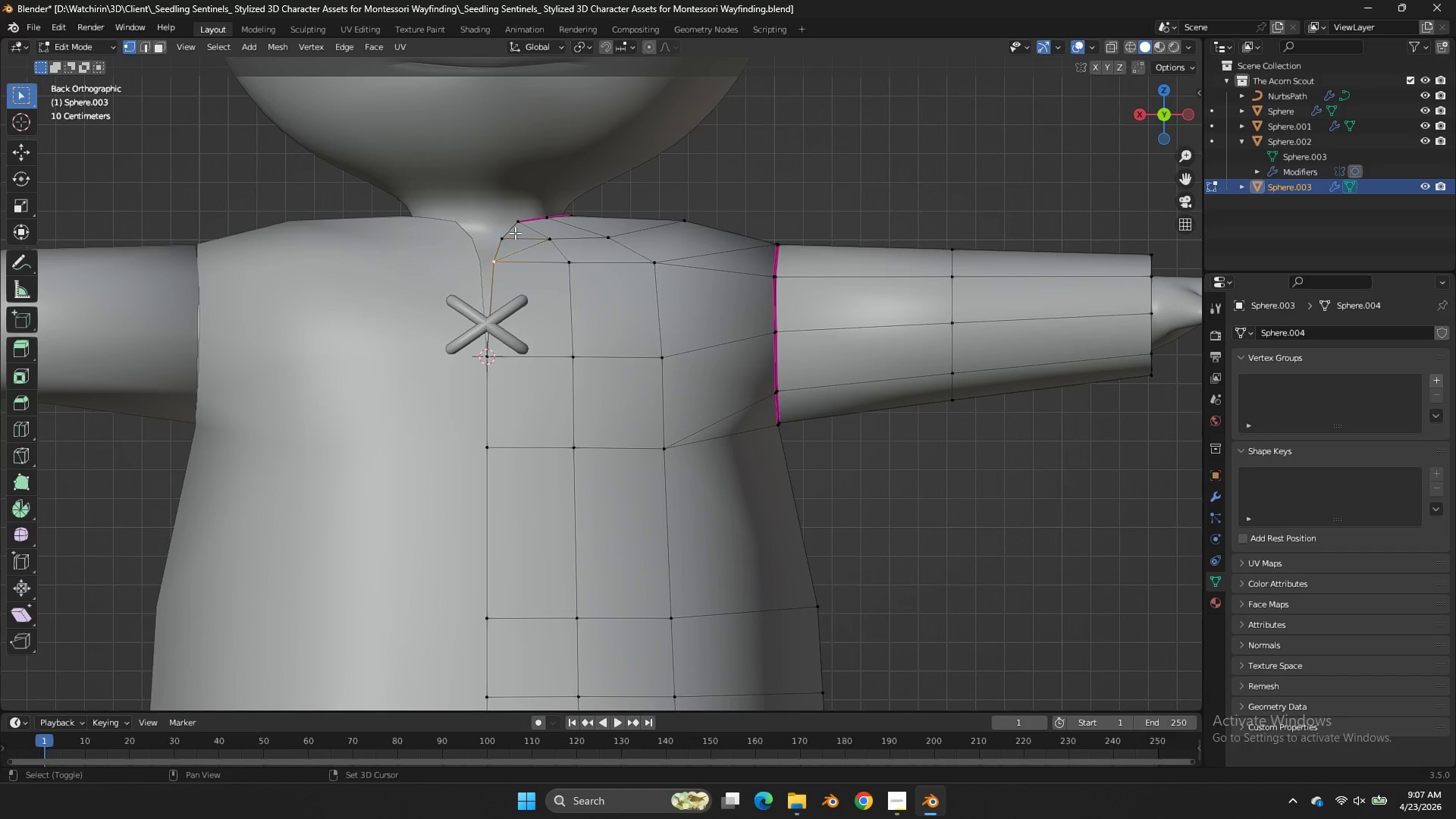 
triple_click([513, 235])
 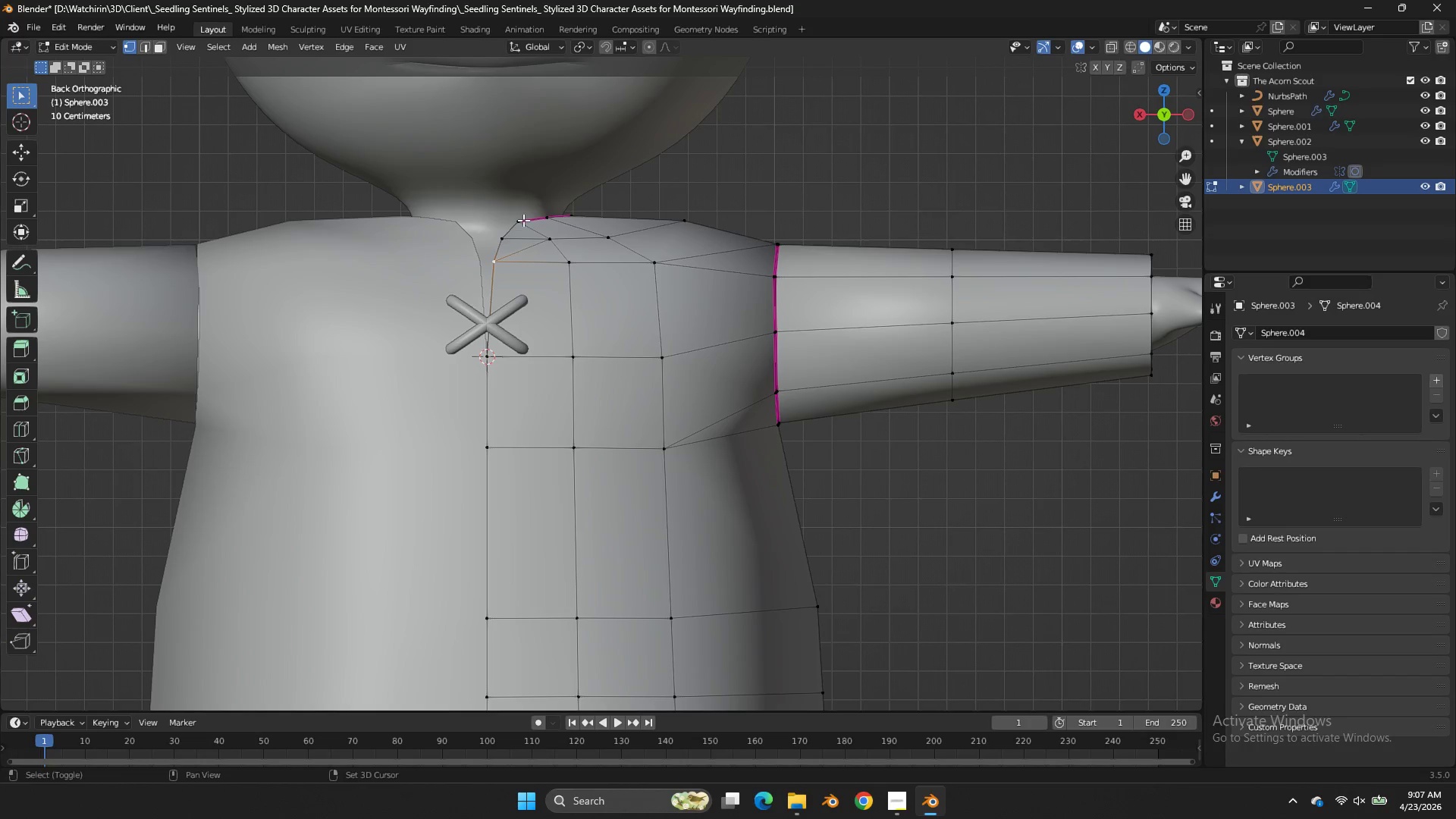 
triple_click([523, 220])
 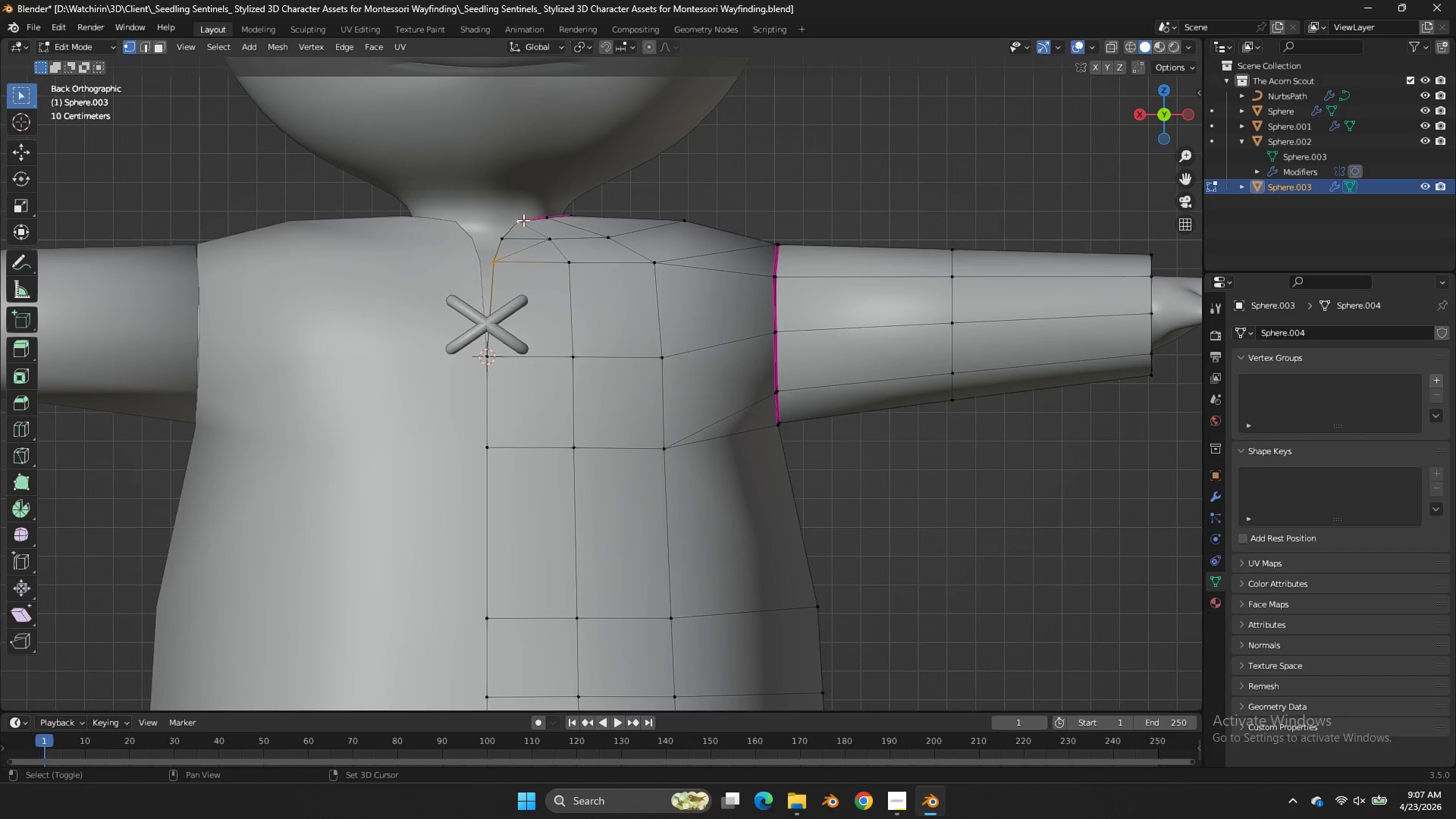 
triple_click([523, 220])
 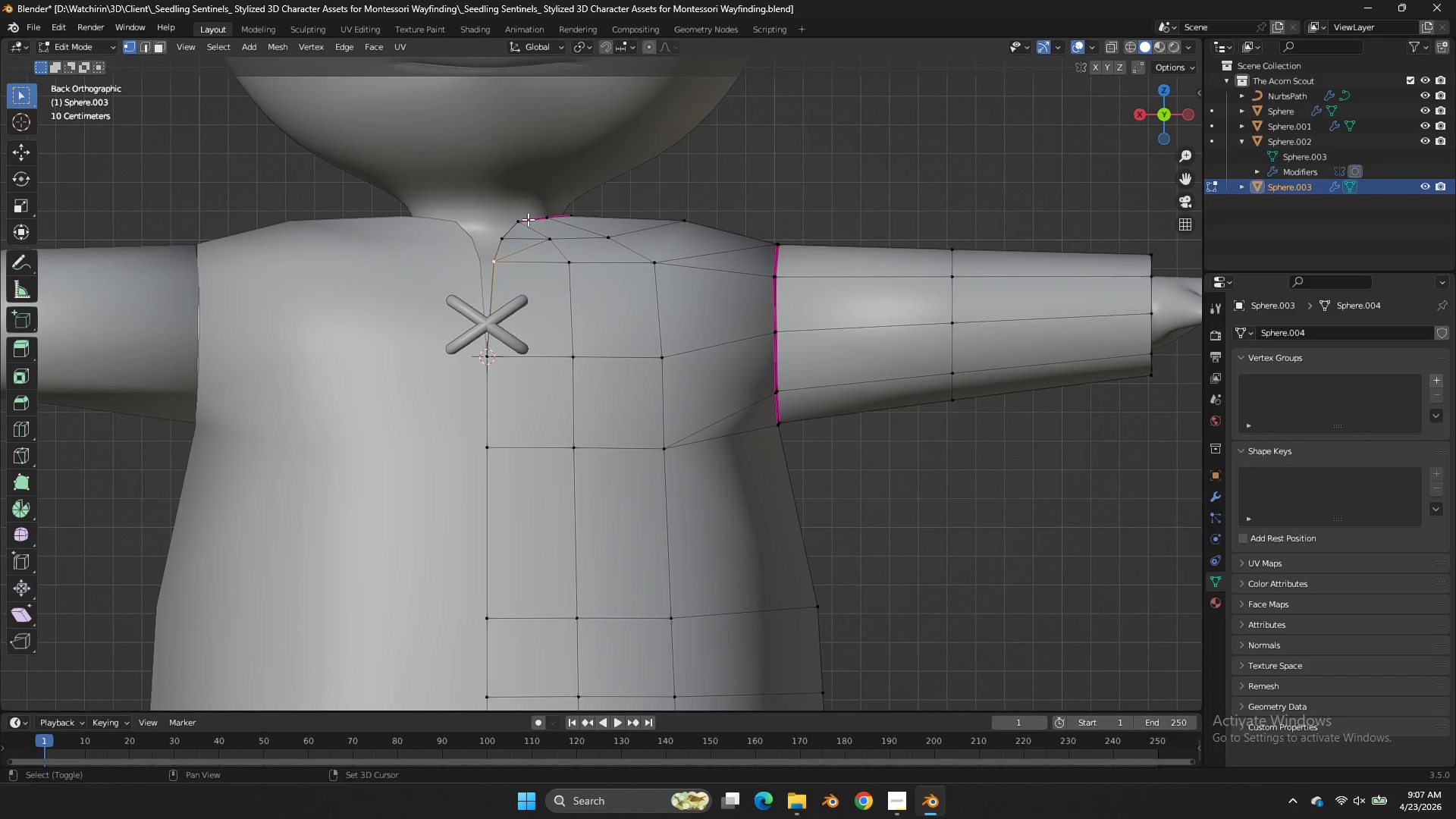 
left_click_drag(start_coordinate=[531, 217], to_coordinate=[500, 252])
 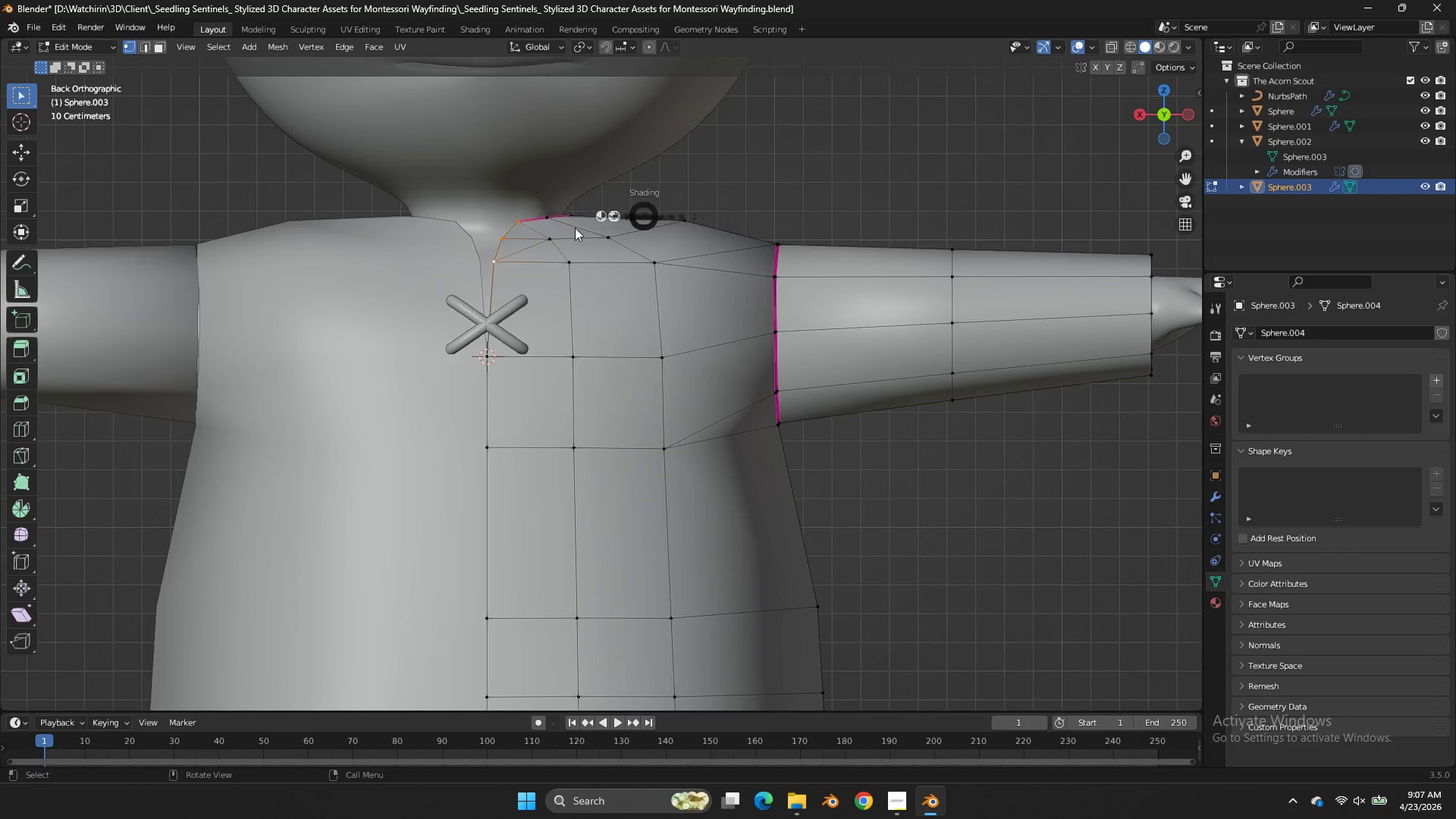 
type(zE)
 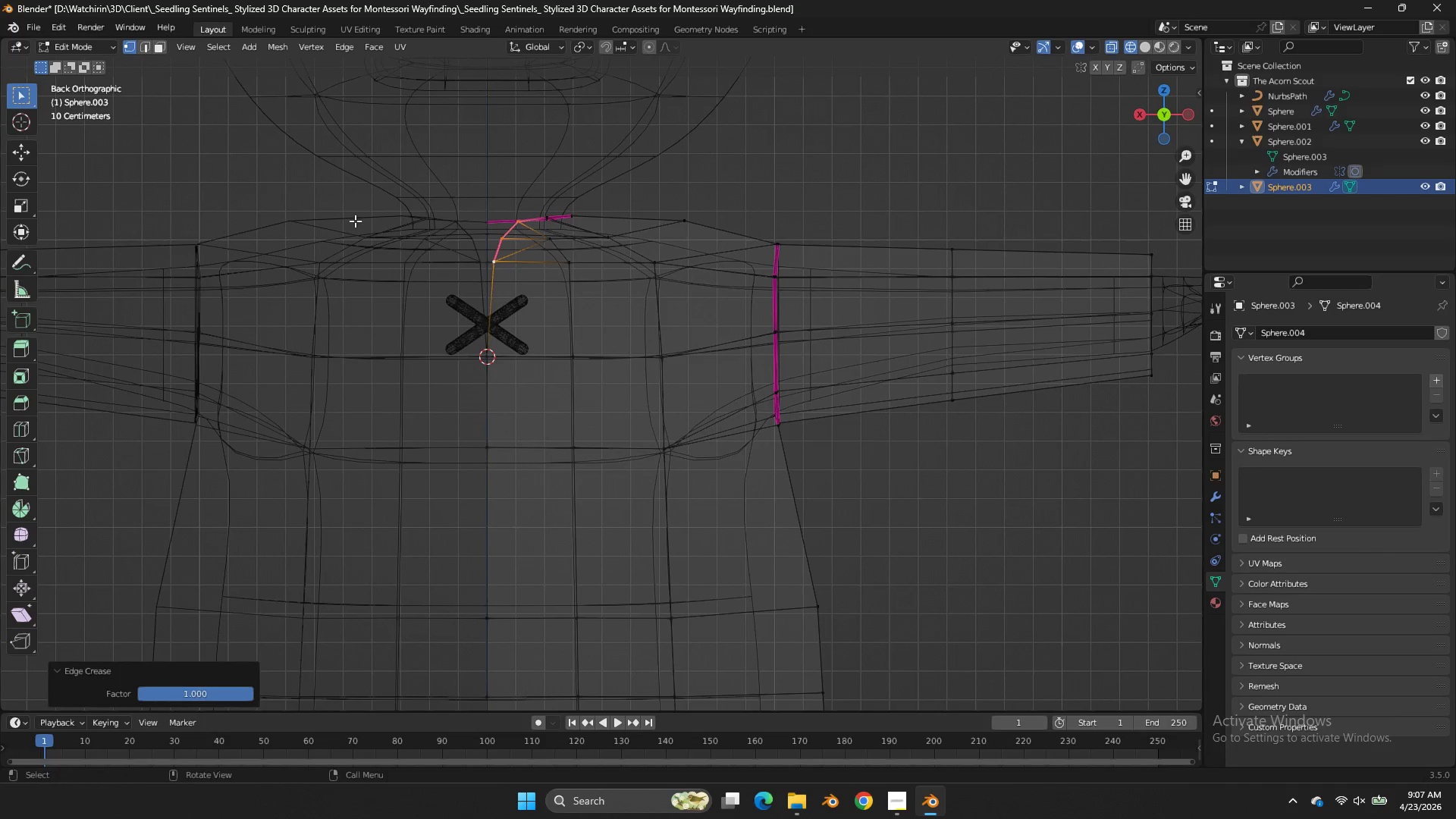 
left_click([314, 221])
 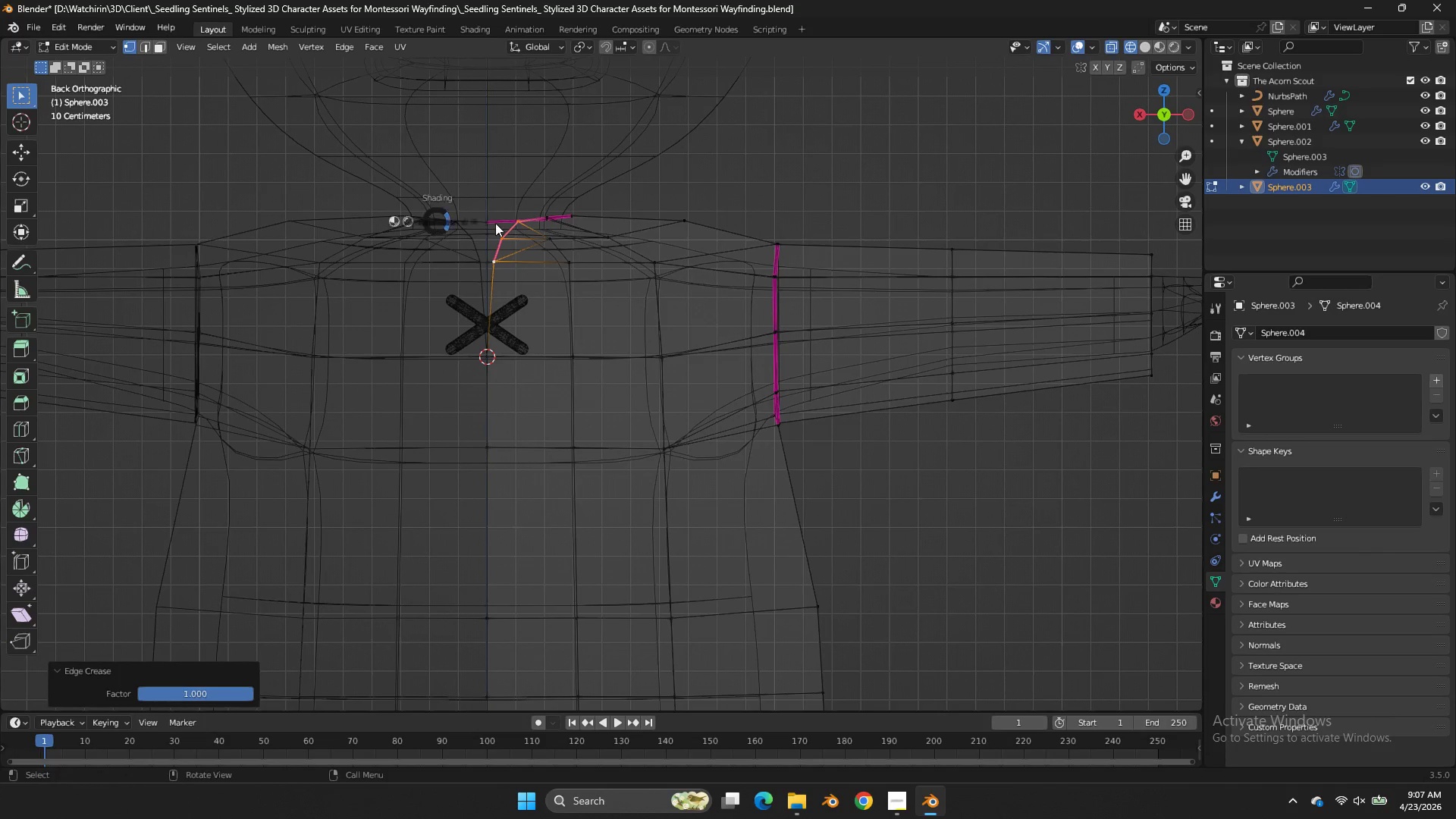 
key(Z)
 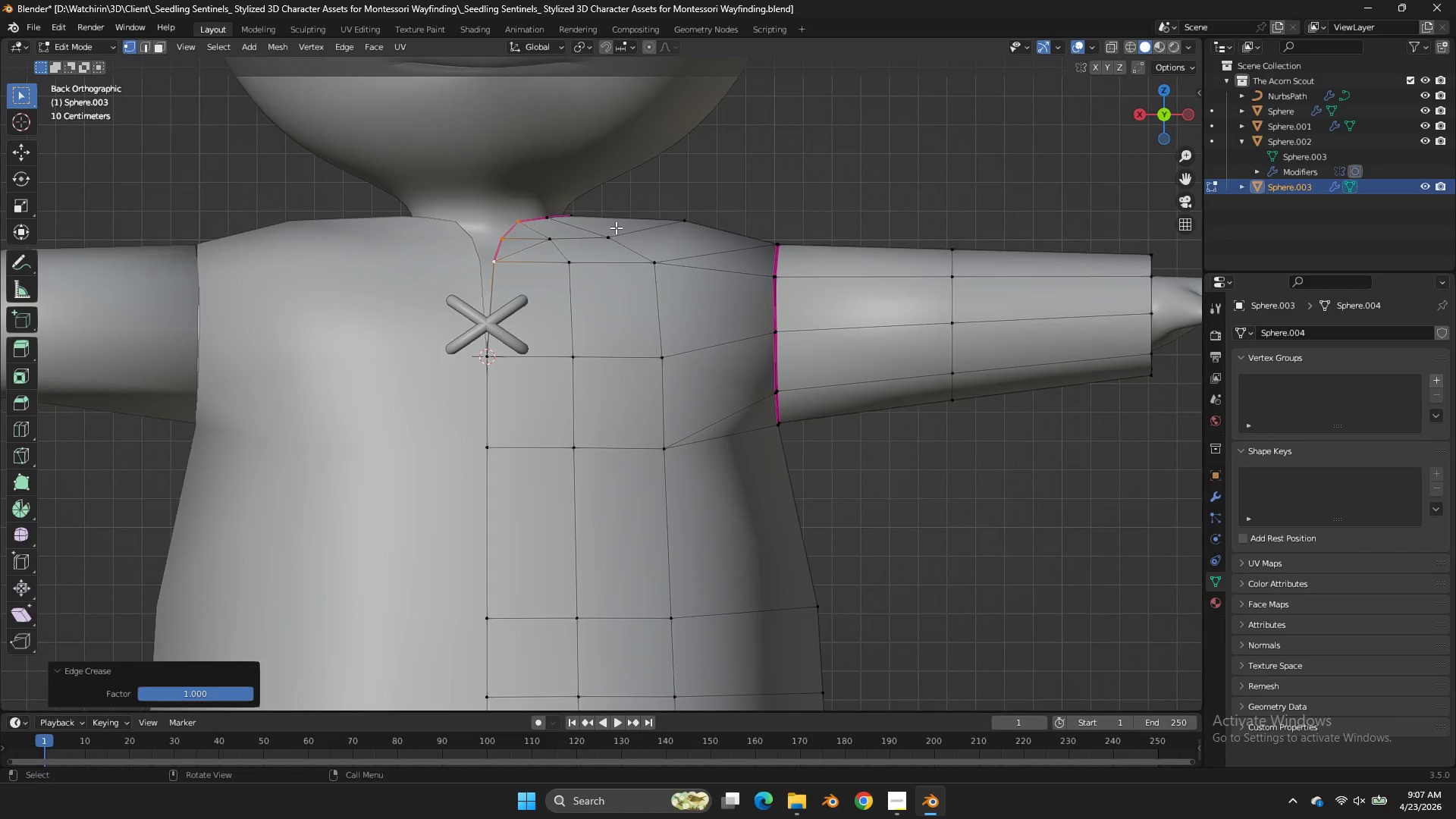 
key(Tab)
 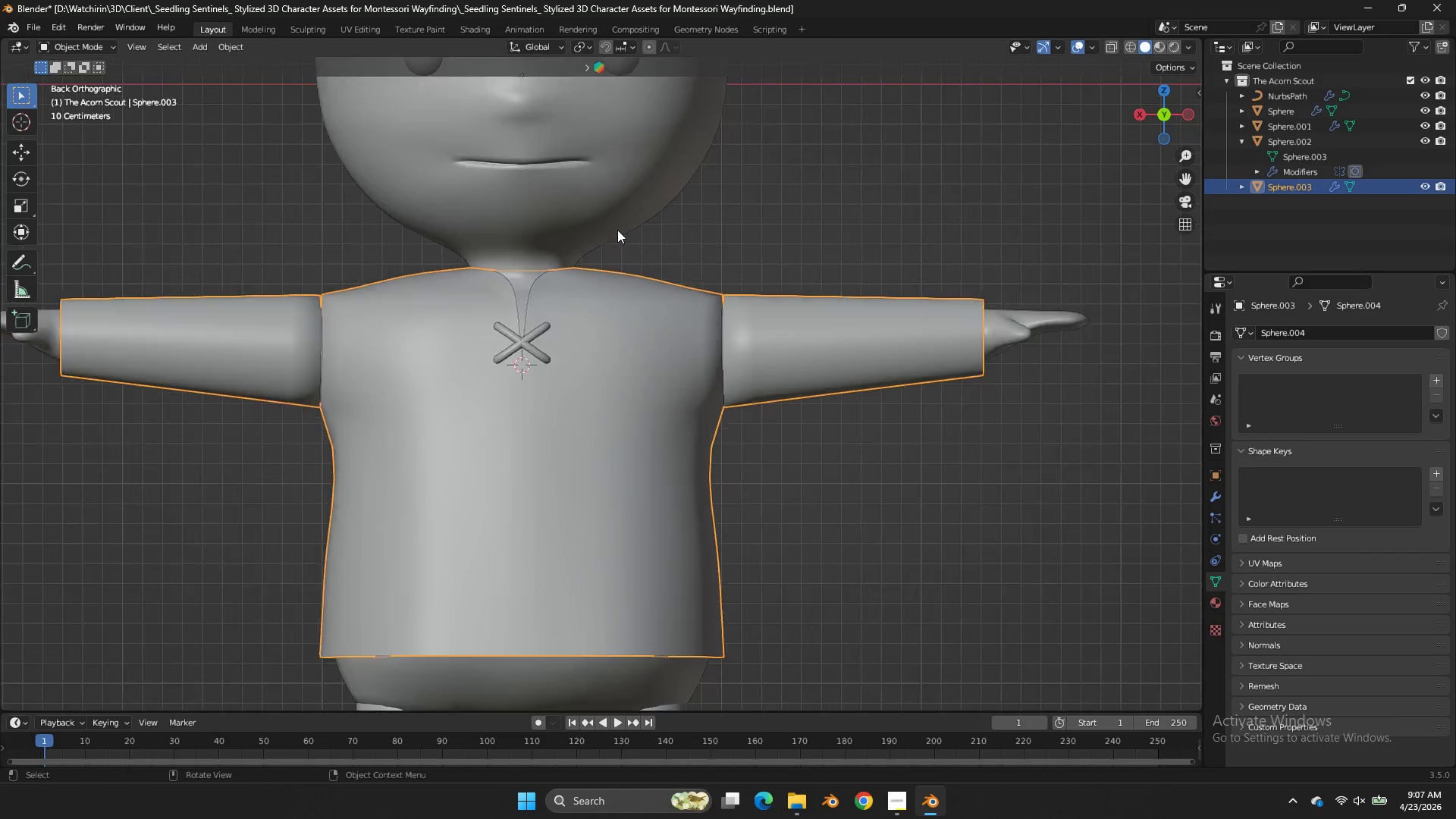 
key(Control+S)
 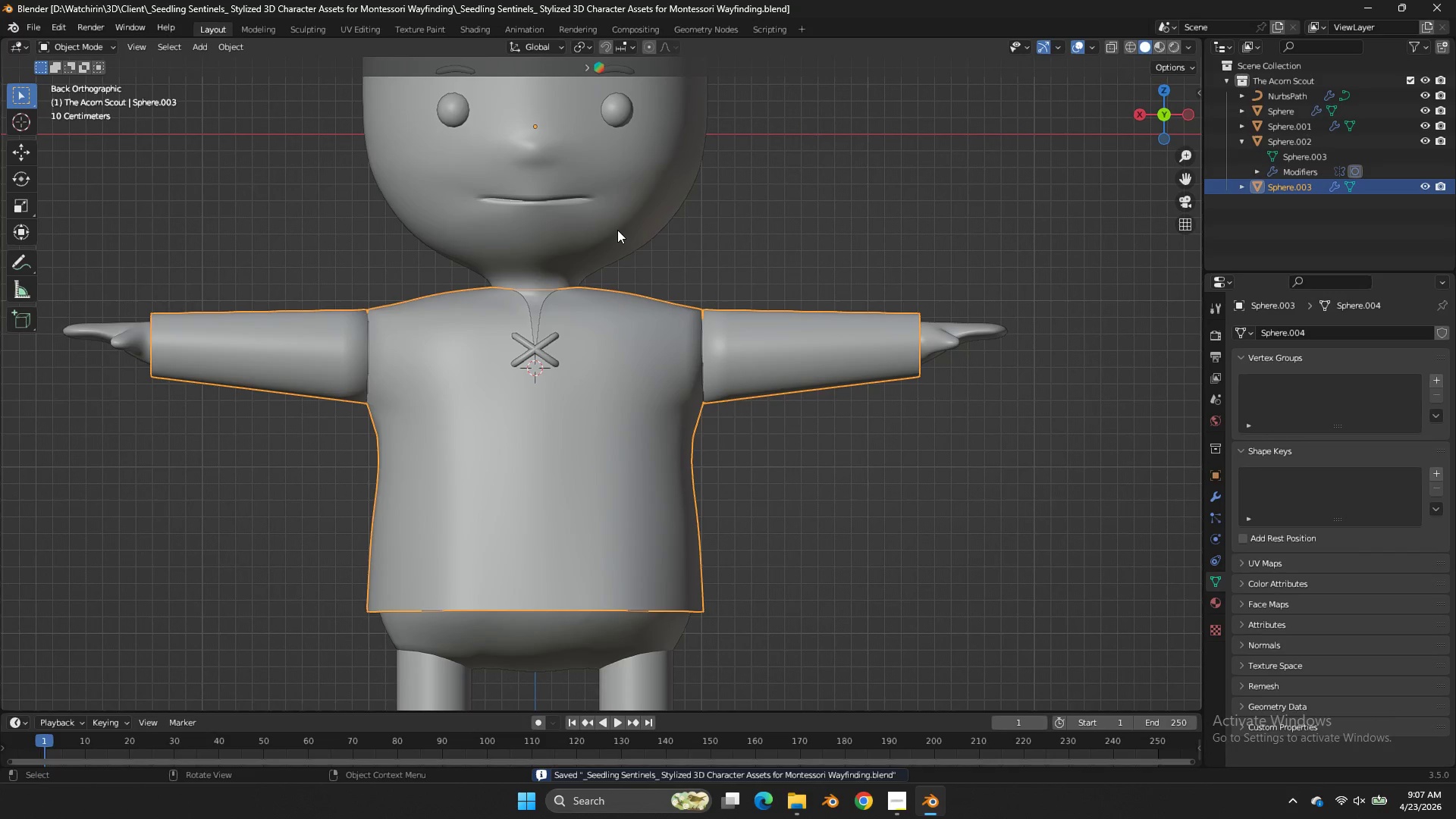 
scroll: coordinate [617, 230], scroll_direction: down, amount: 3.0
 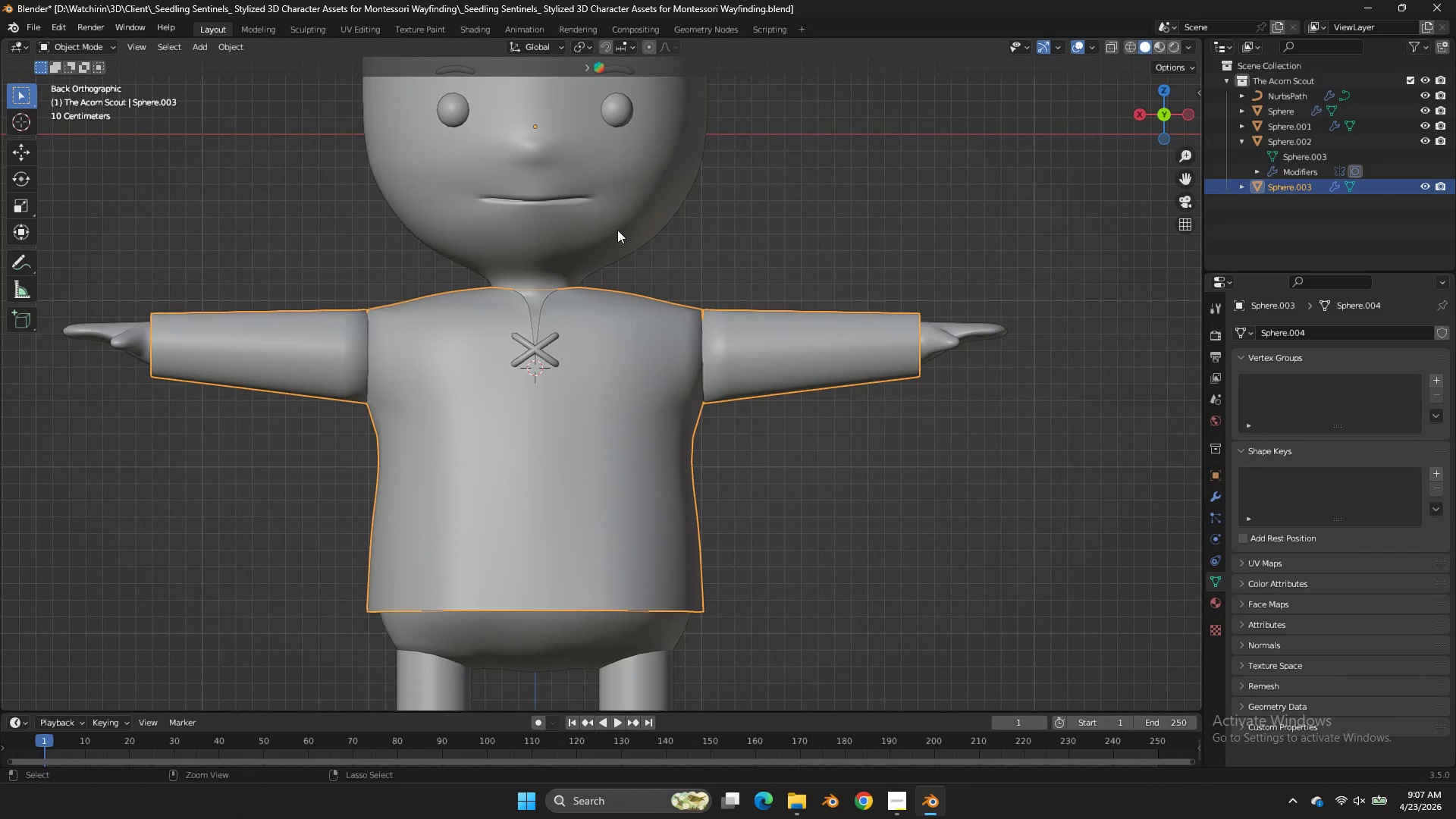 
wait(8.61)
 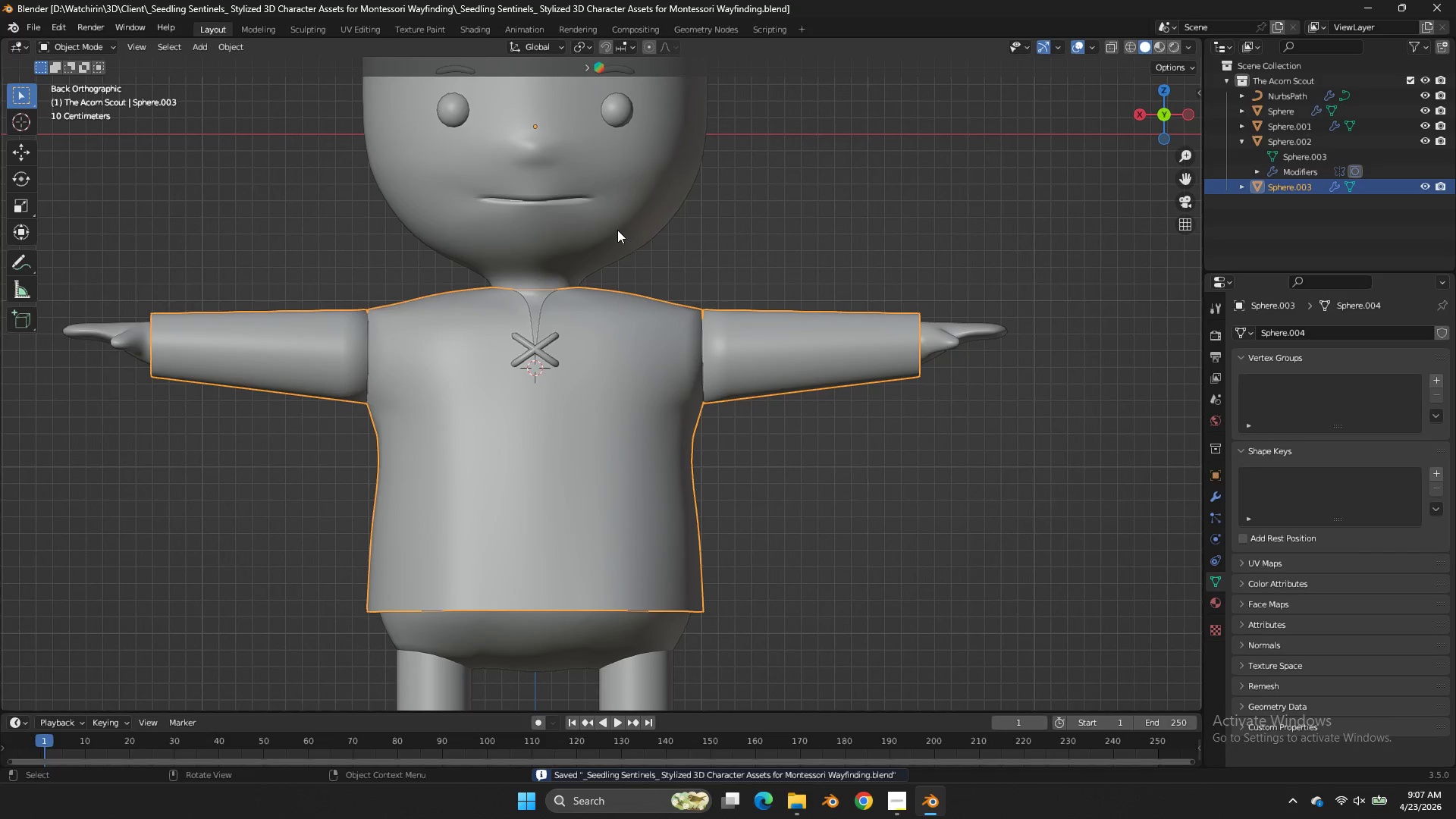 
key(Tab)
 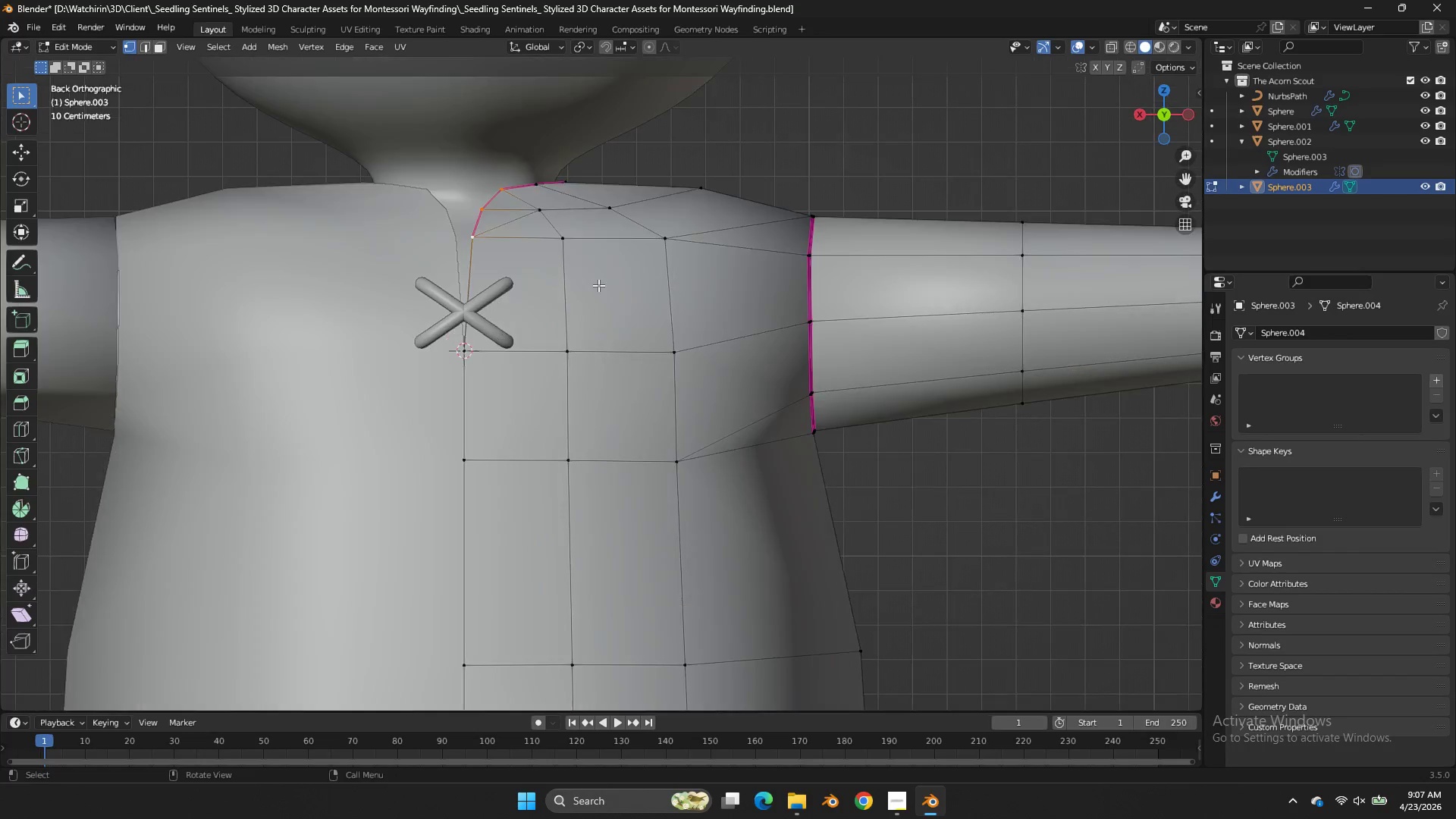 
key(Tab)
 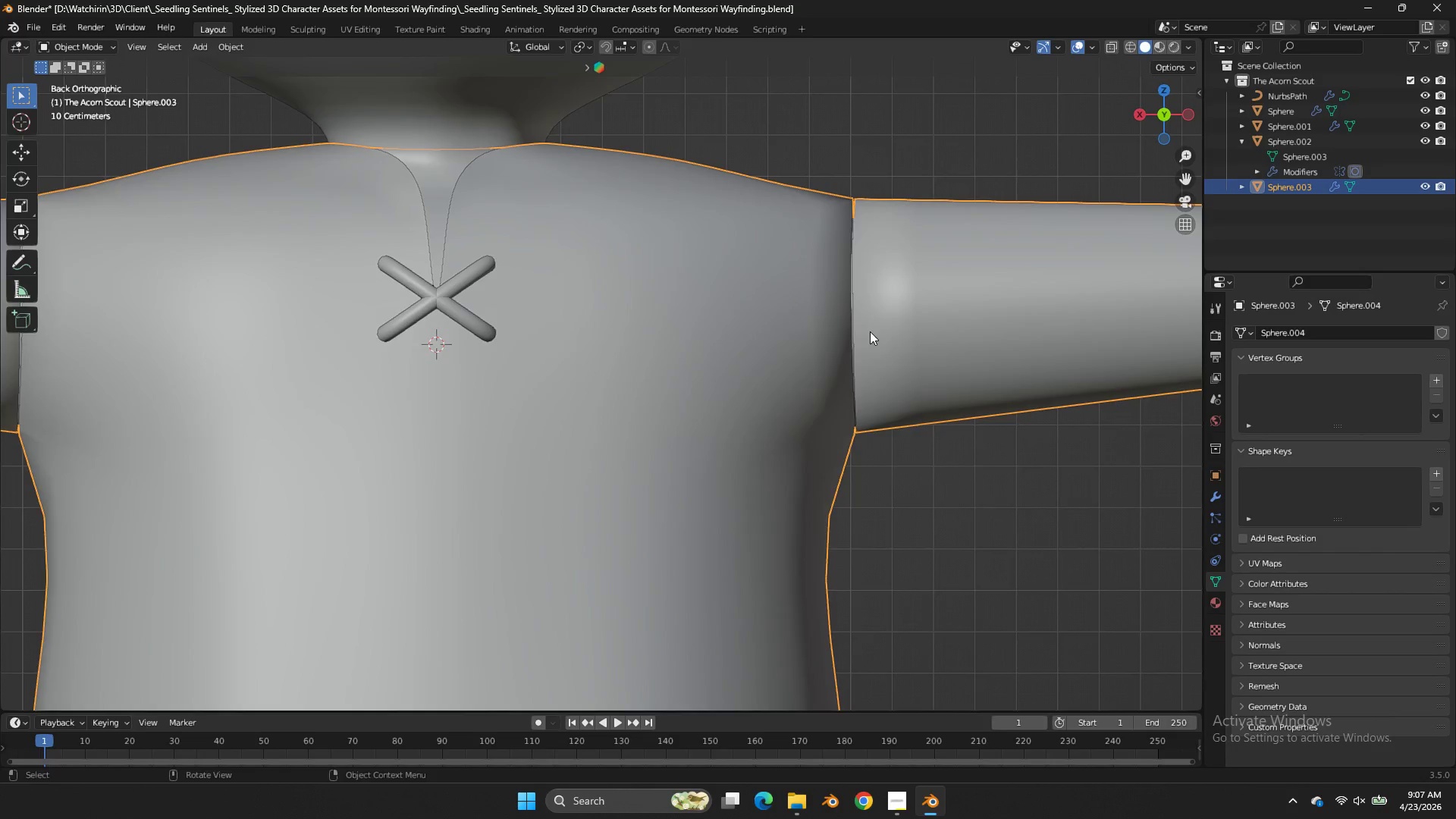 
scroll: coordinate [598, 285], scroll_direction: up, amount: 4.0
 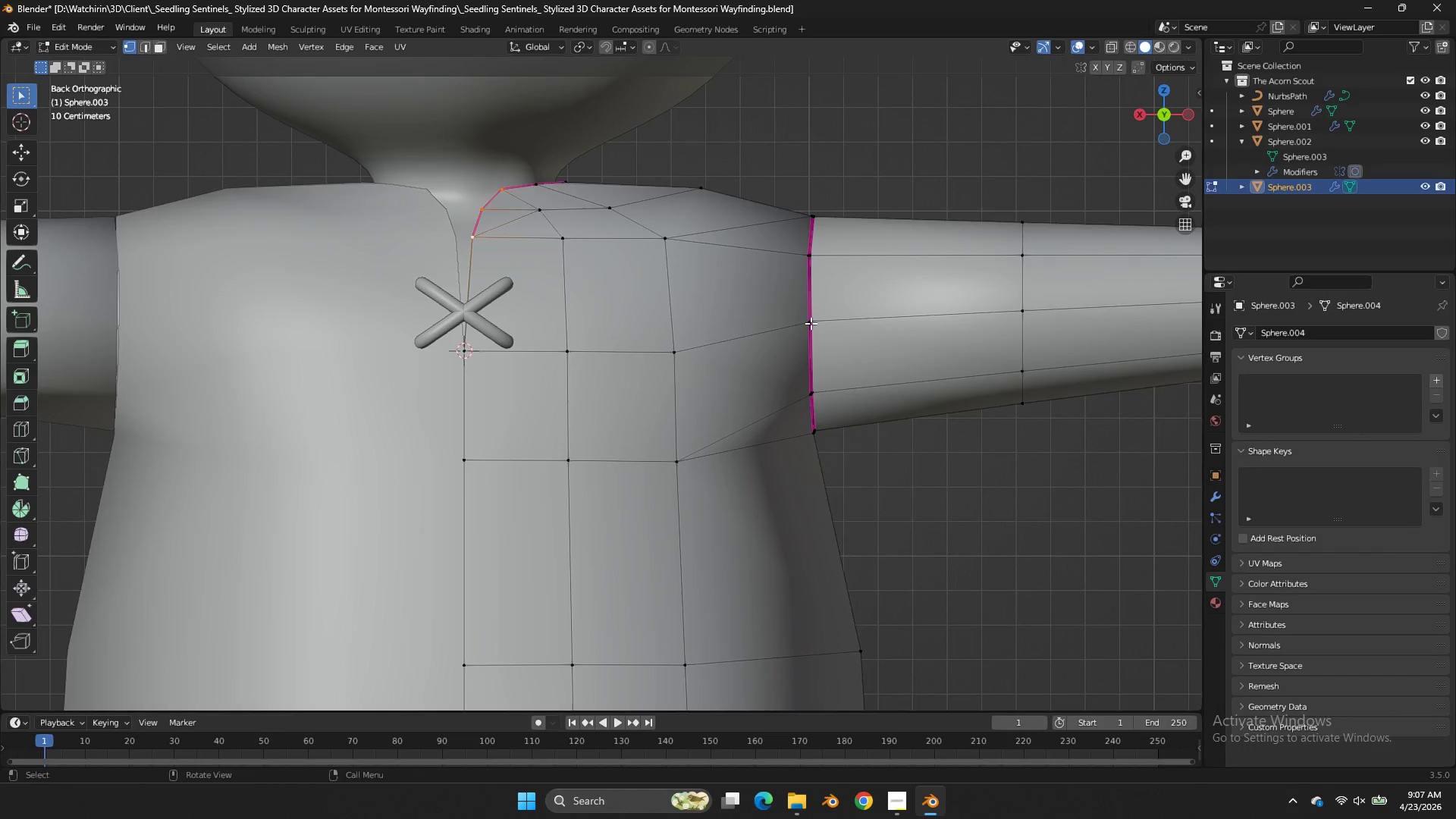 
key(Control+S)
 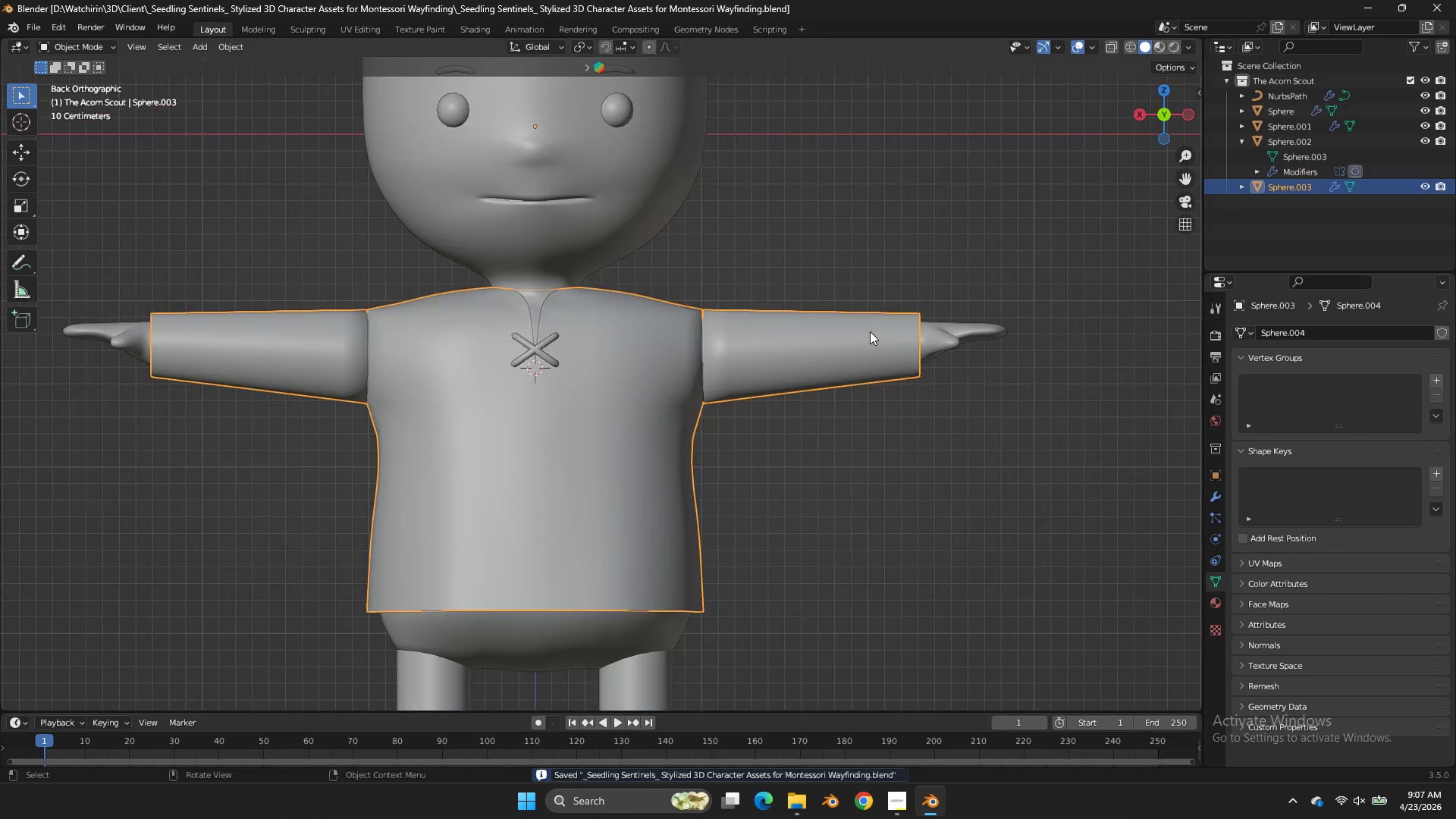 
scroll: coordinate [870, 331], scroll_direction: up, amount: 2.0
 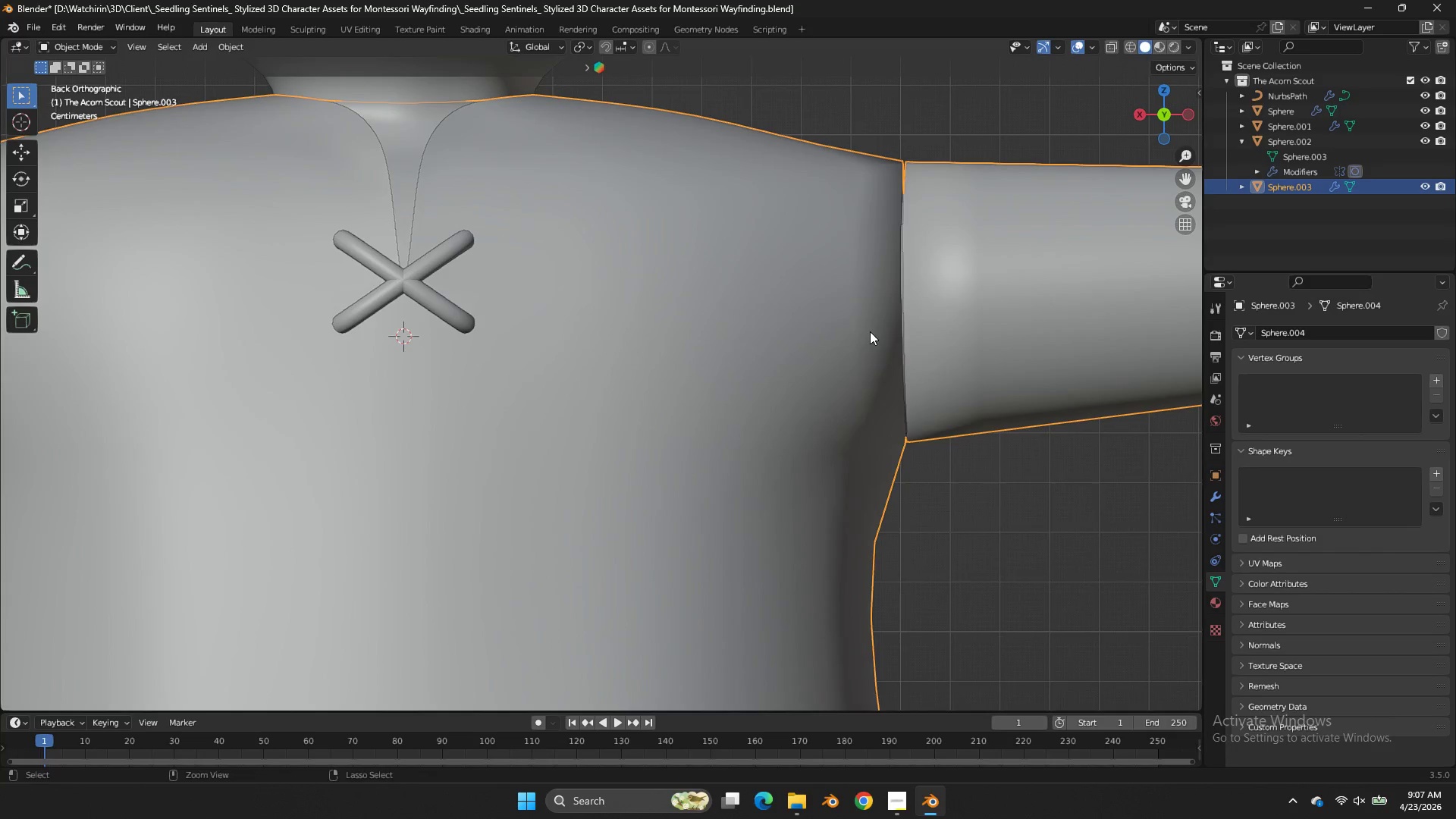 
scroll: coordinate [870, 331], scroll_direction: down, amount: 6.0
 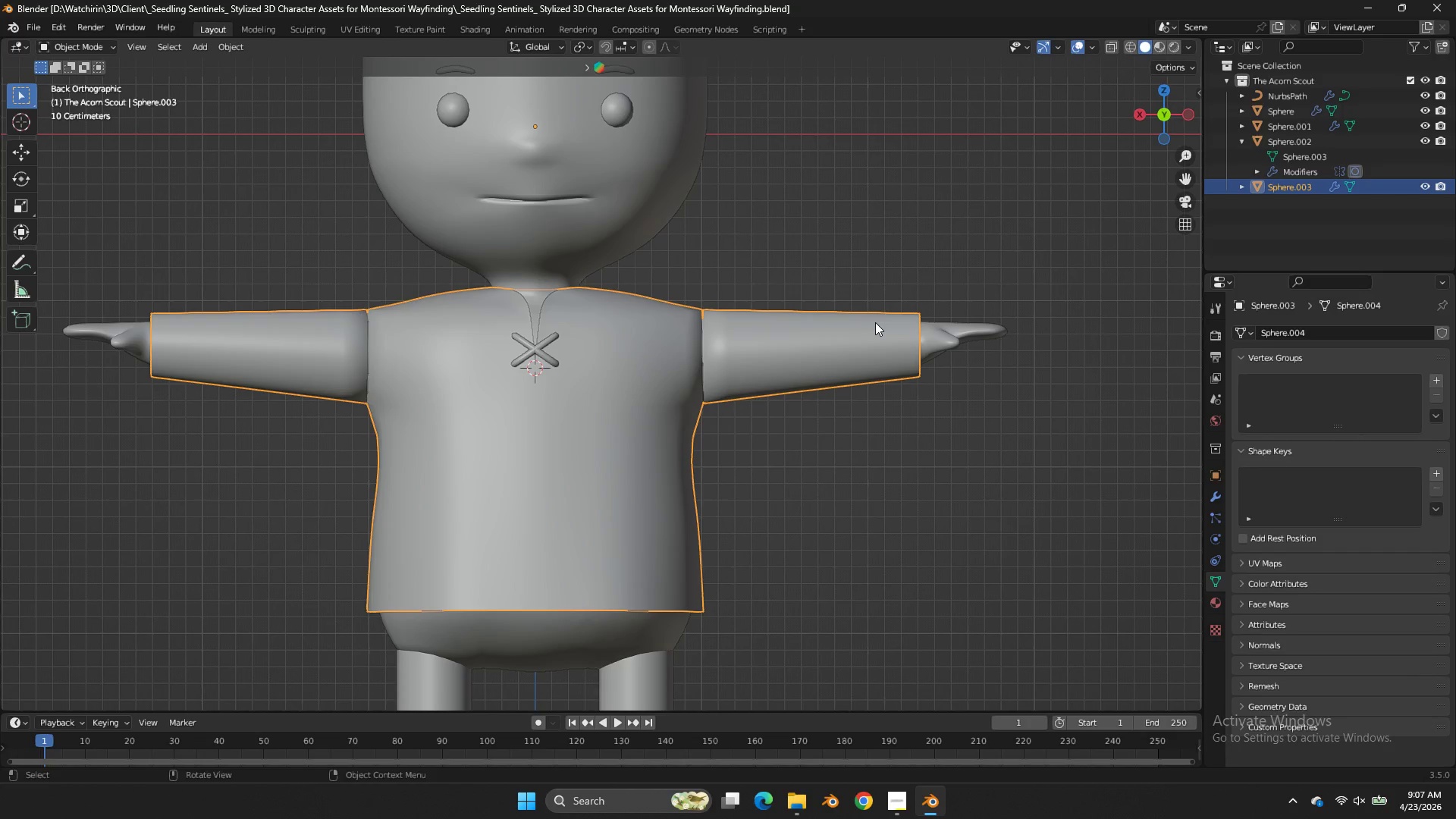 
wait(13.95)
 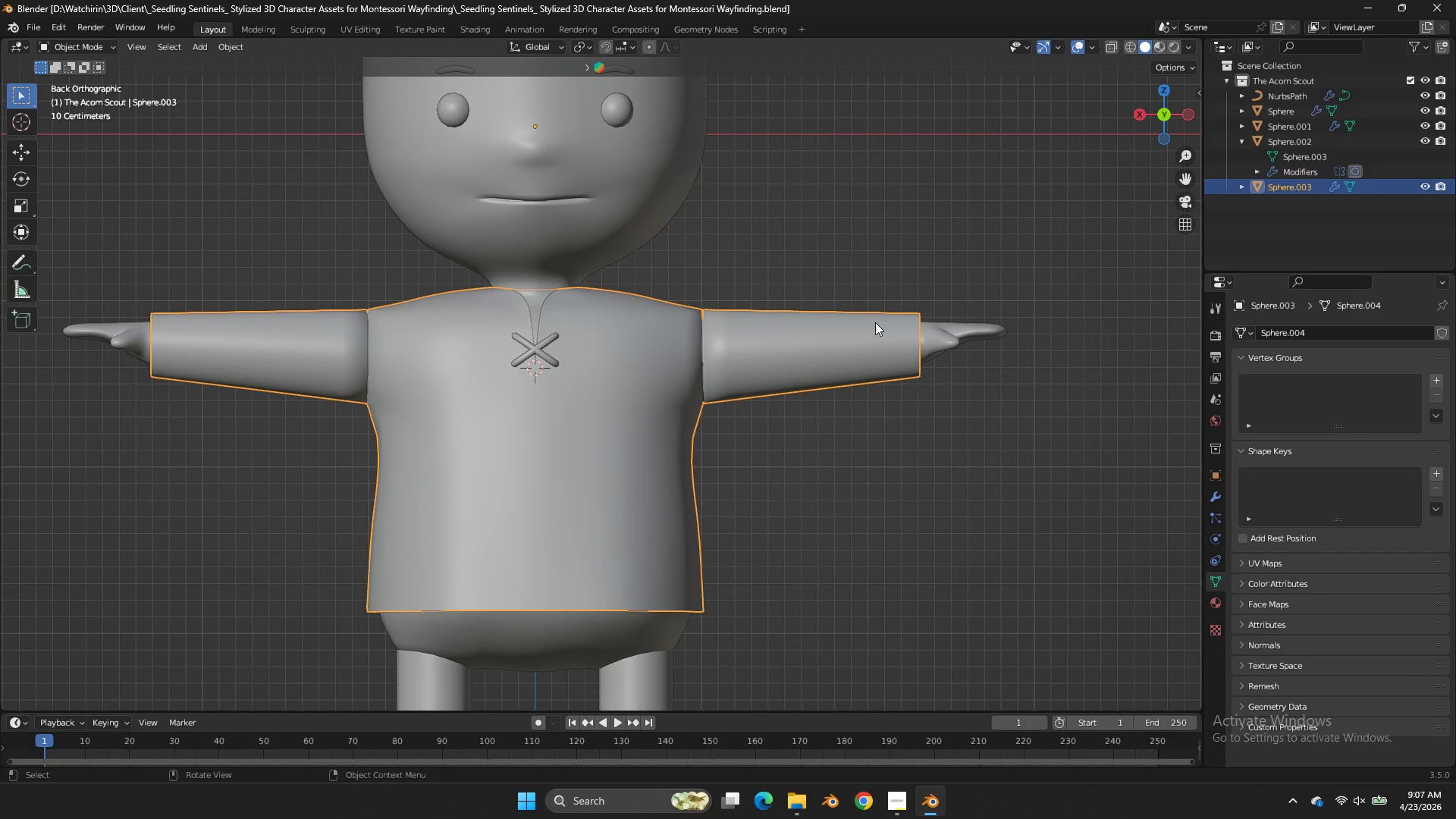 
key(Backquote)
 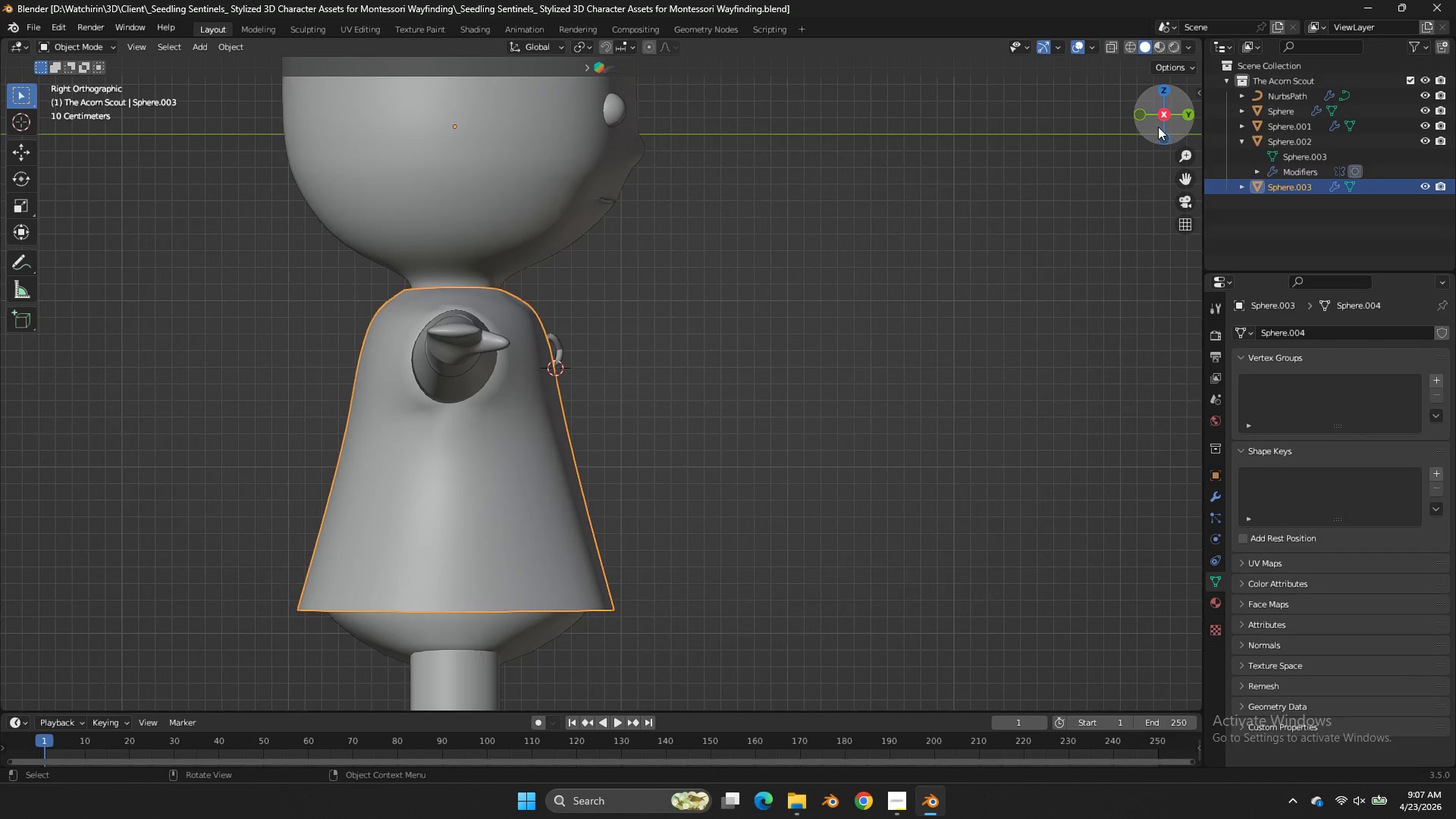 
left_click_drag(start_coordinate=[1167, 108], to_coordinate=[1004, 174])
 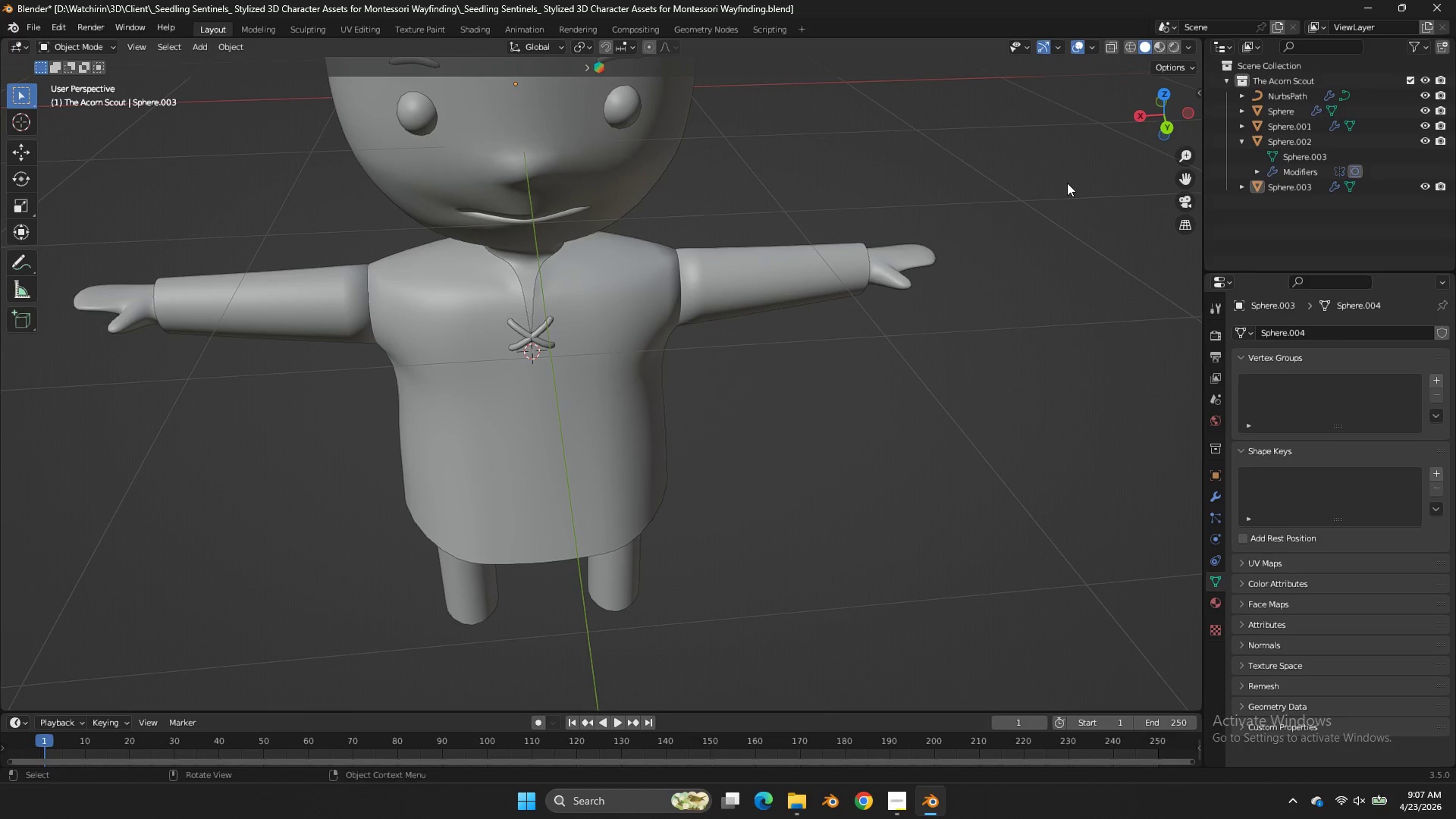 
left_click_drag(start_coordinate=[1003, 174], to_coordinate=[1155, 115])
 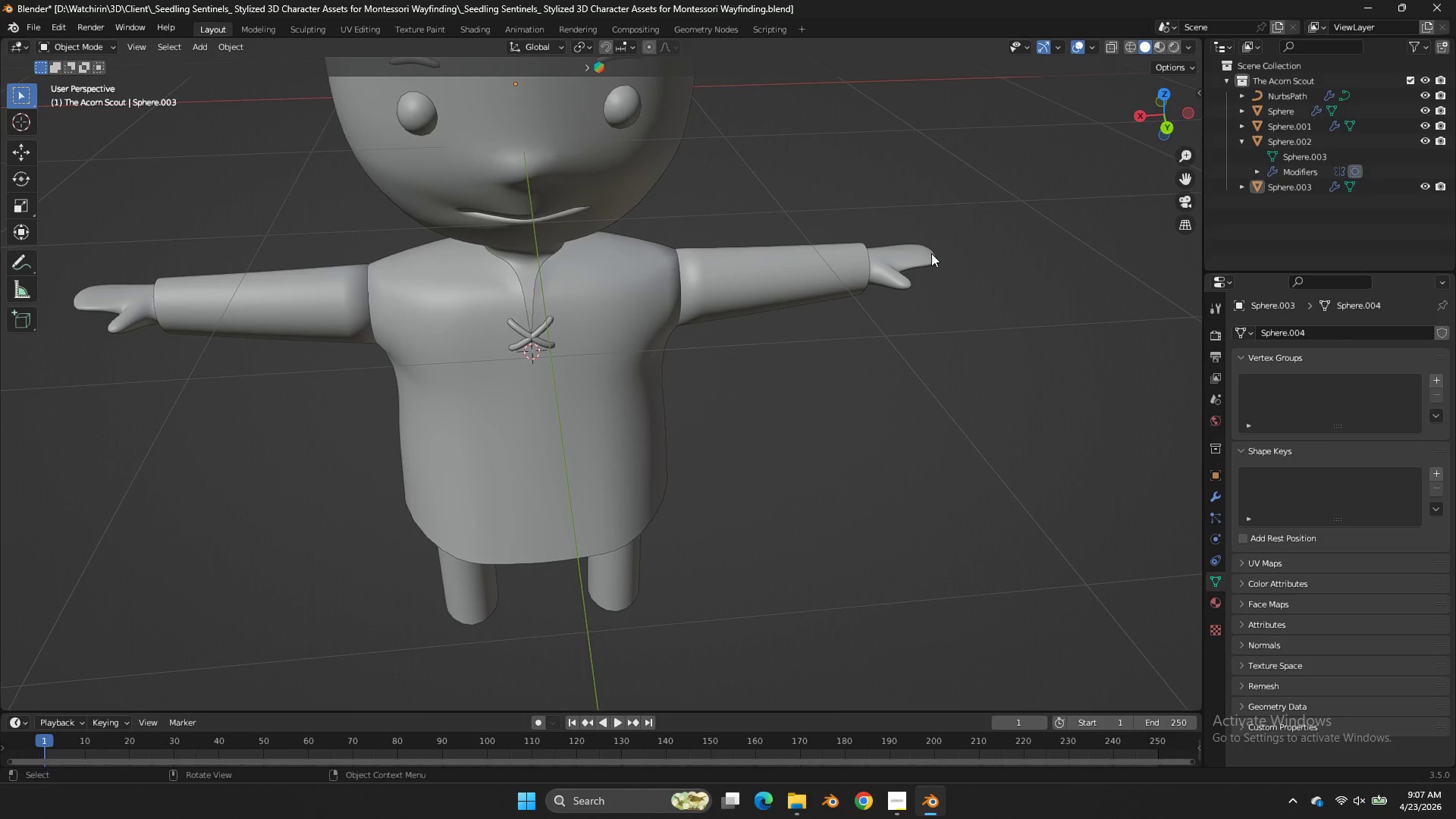 
double_click([931, 253])
 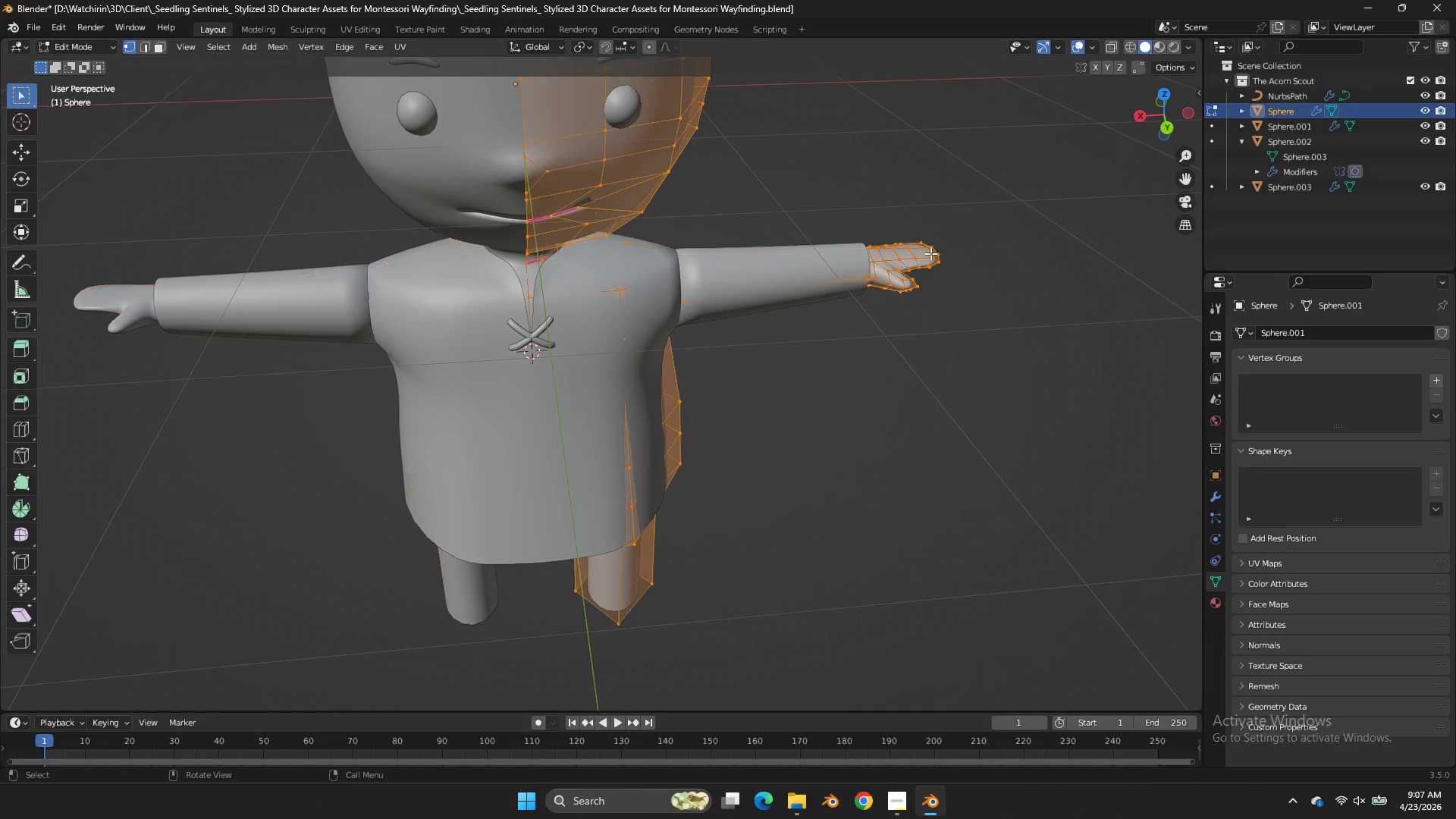 
key(Tab)
 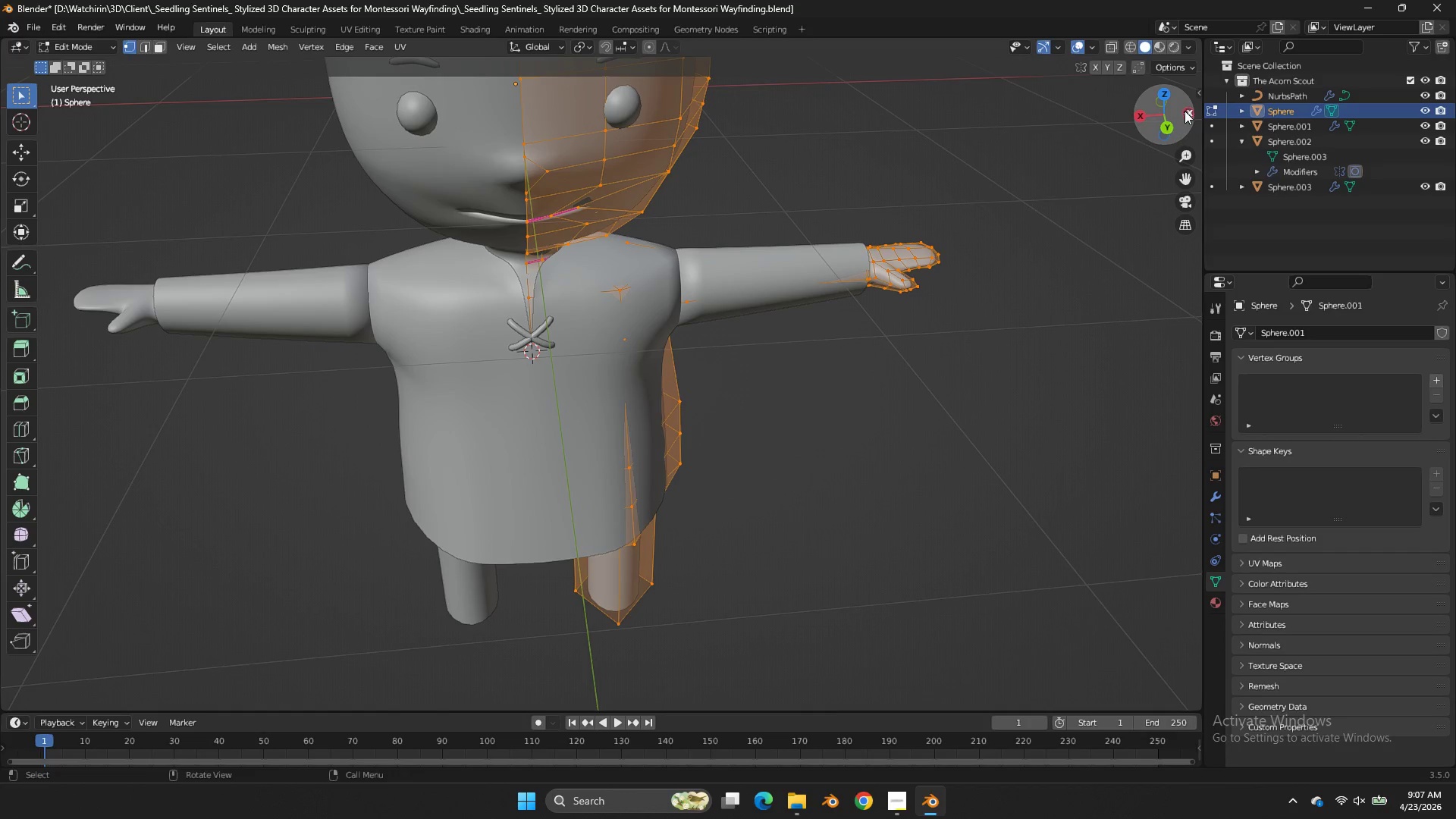 
double_click([1168, 127])
 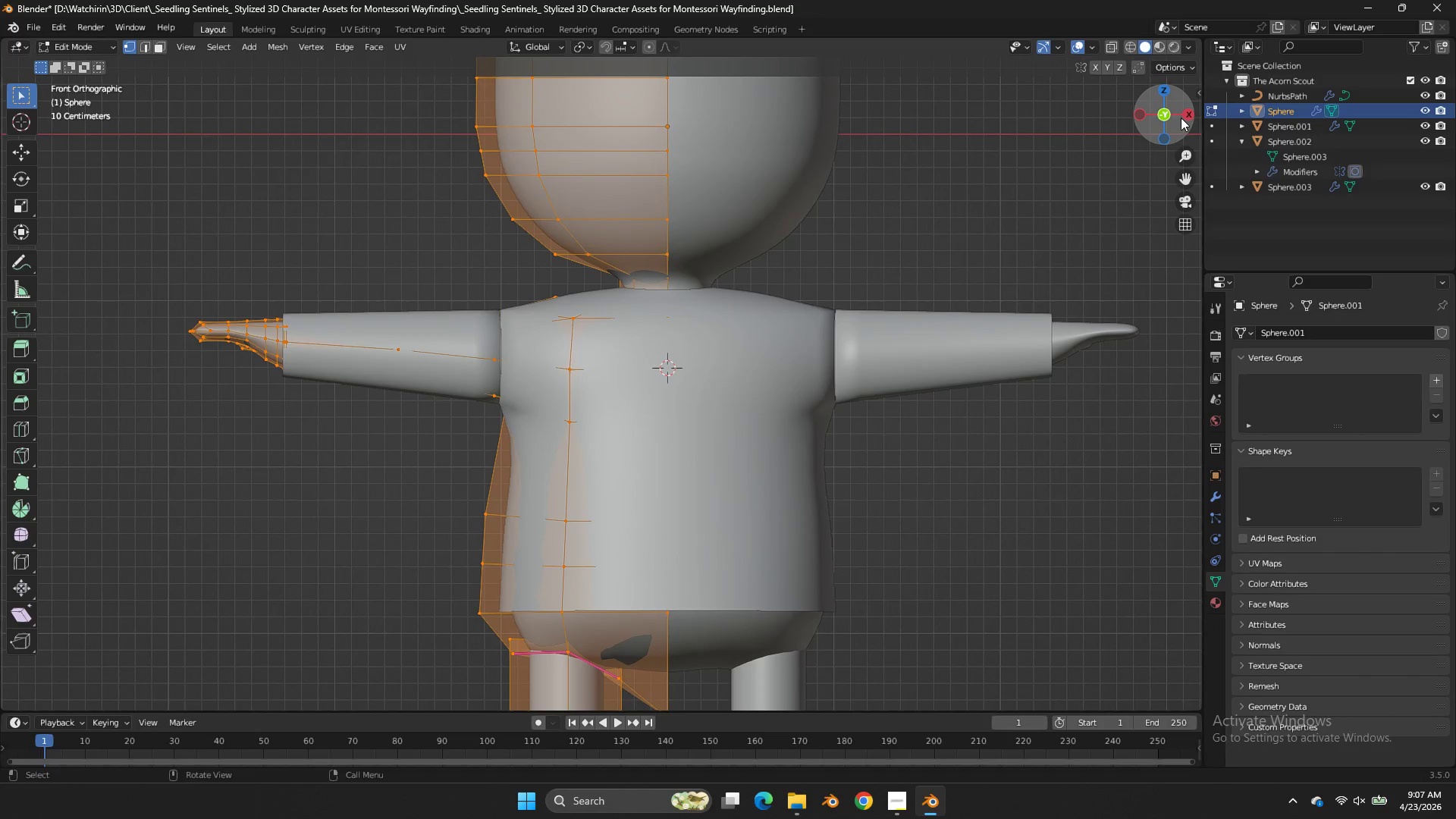 
double_click([1181, 118])
 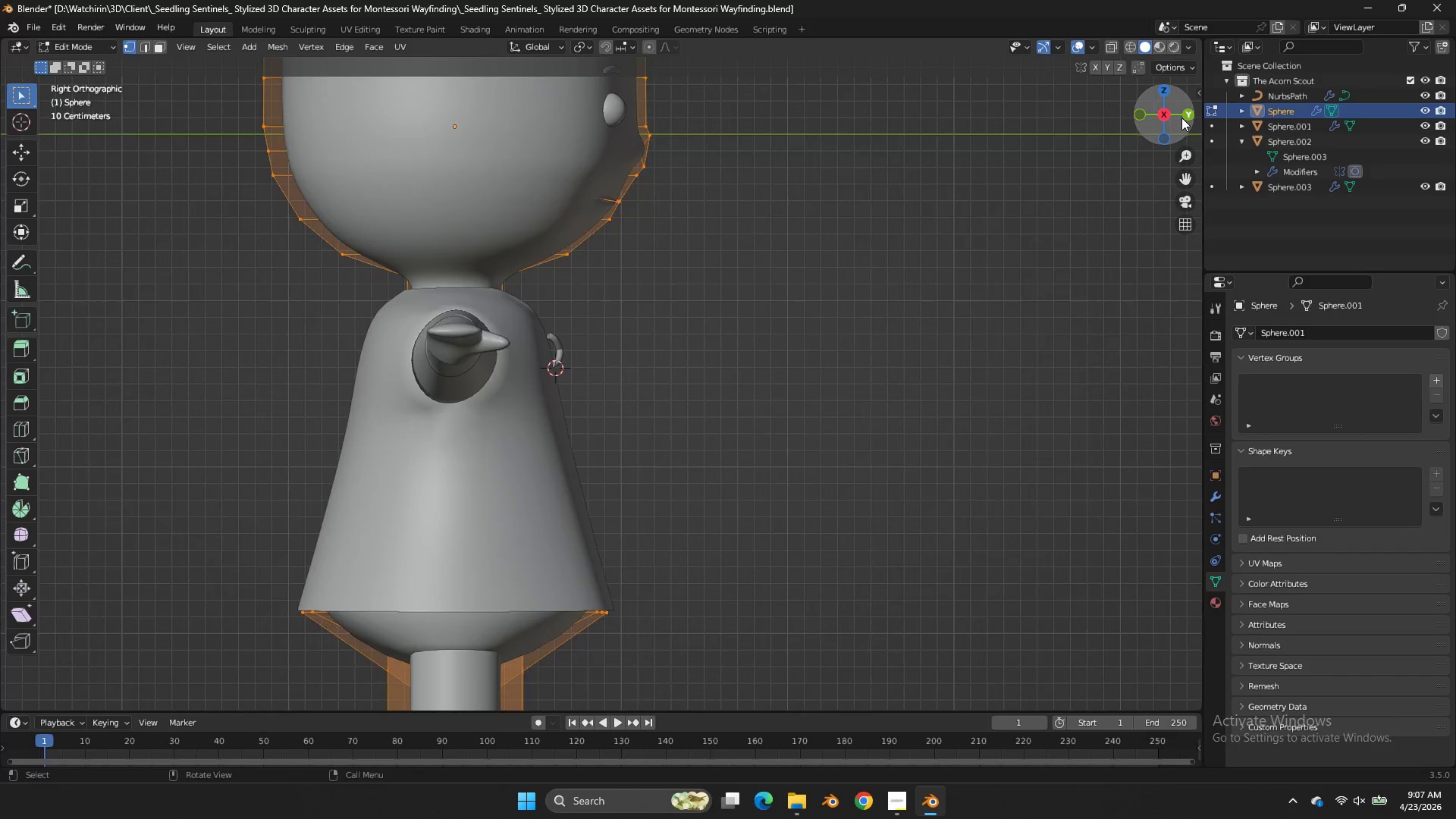 
triple_click([1181, 118])
 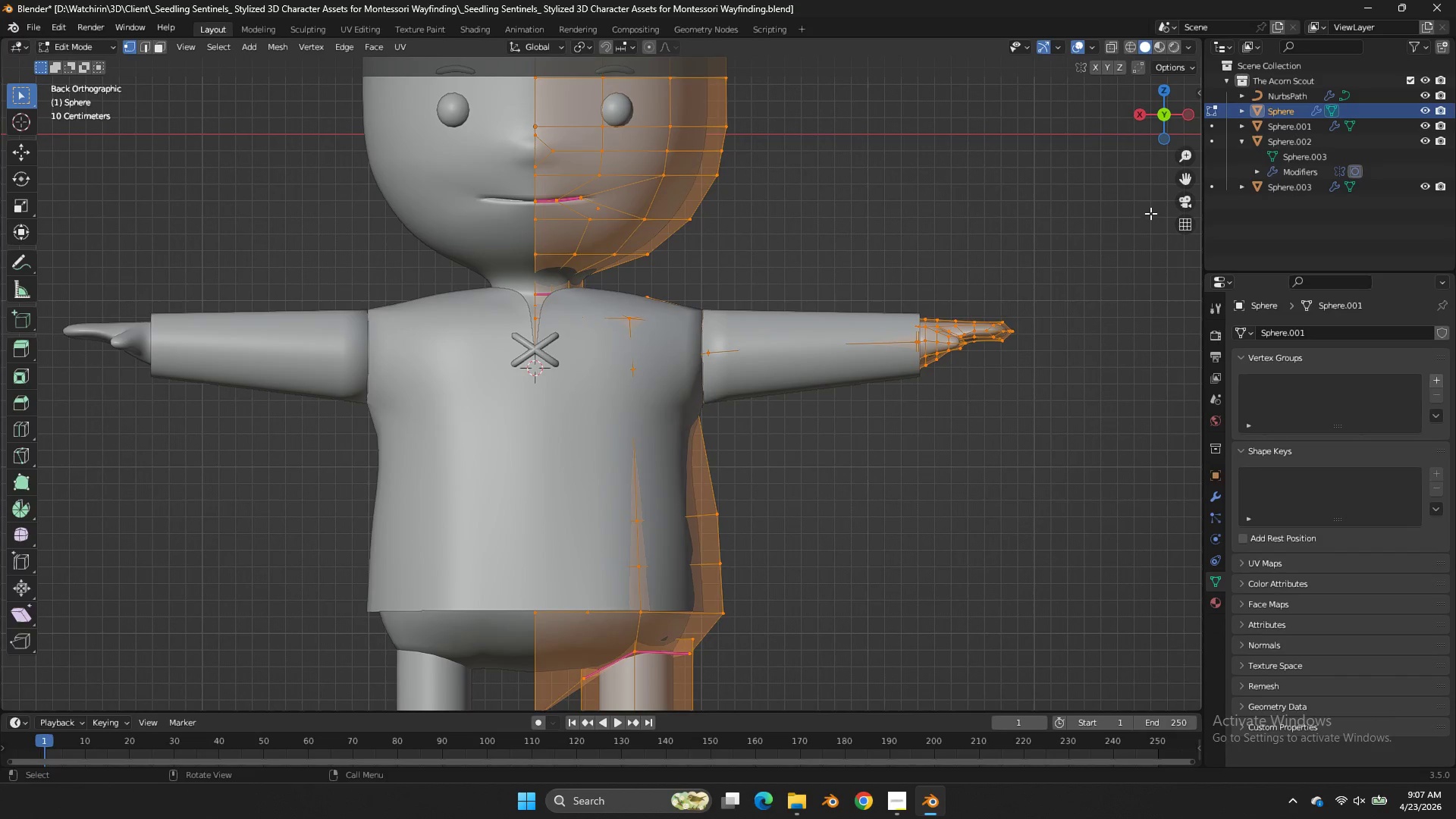 
key(Tab)
 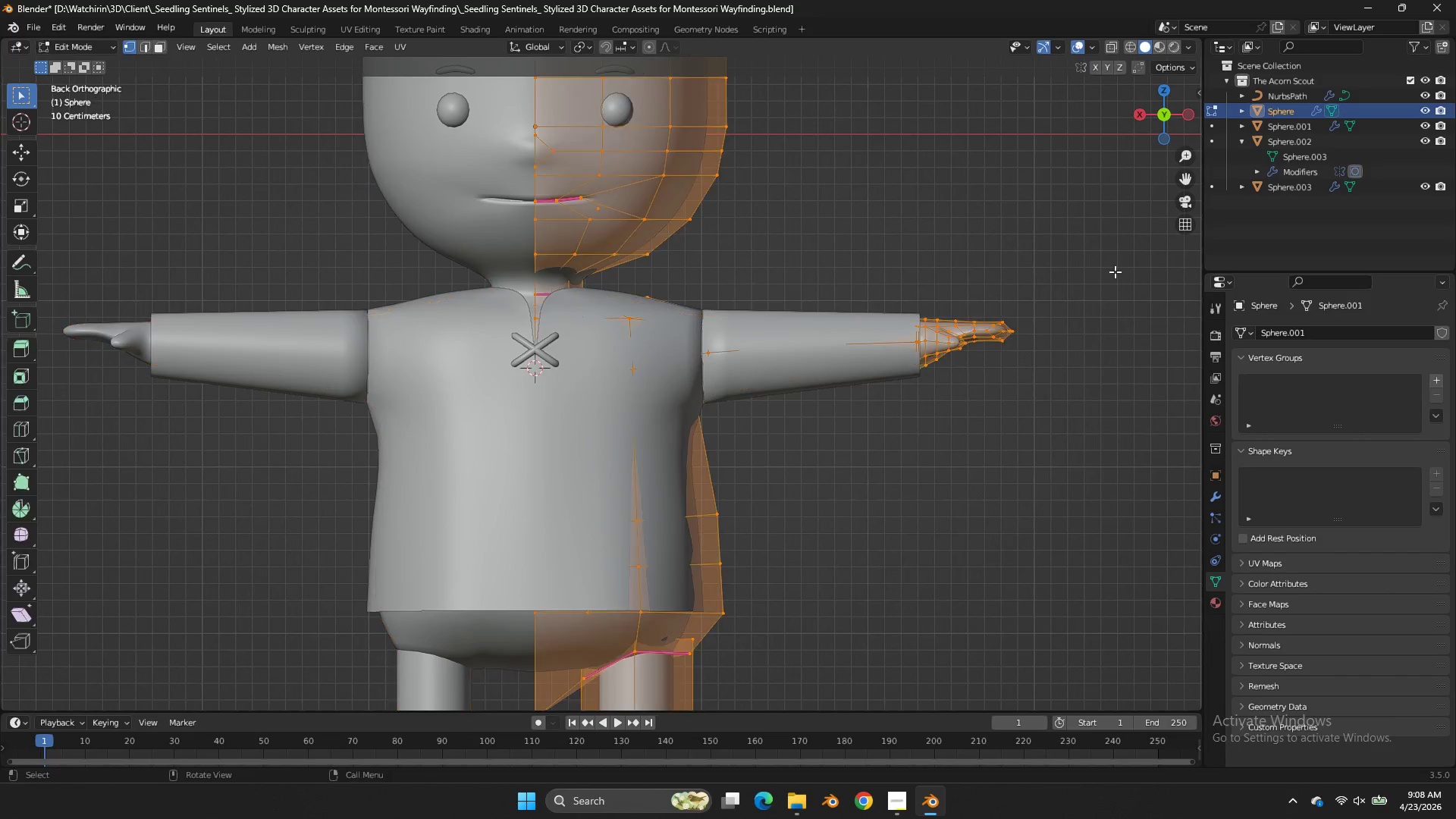 
key(Tab)
 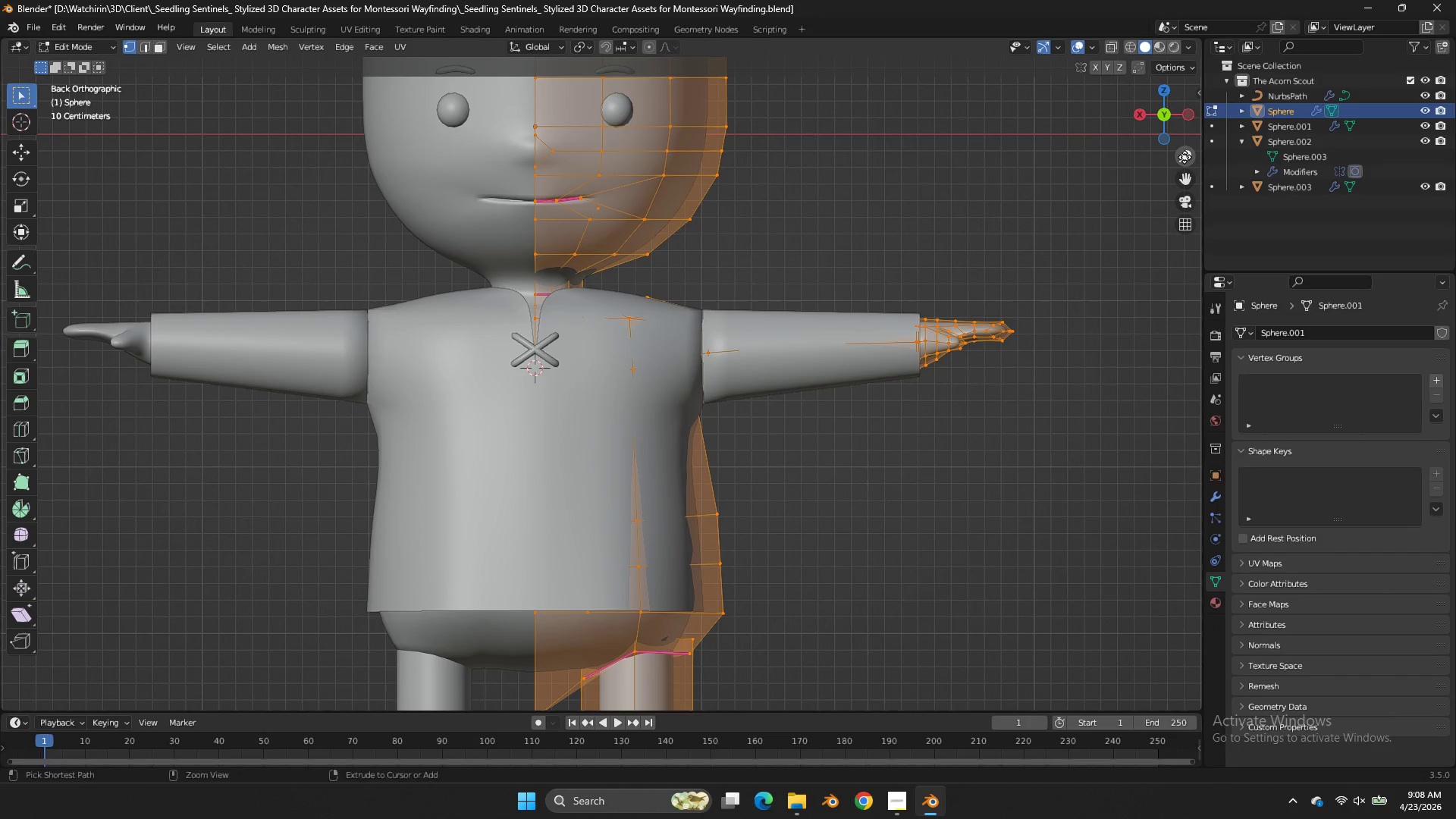 
key(Control+ControlLeft)
 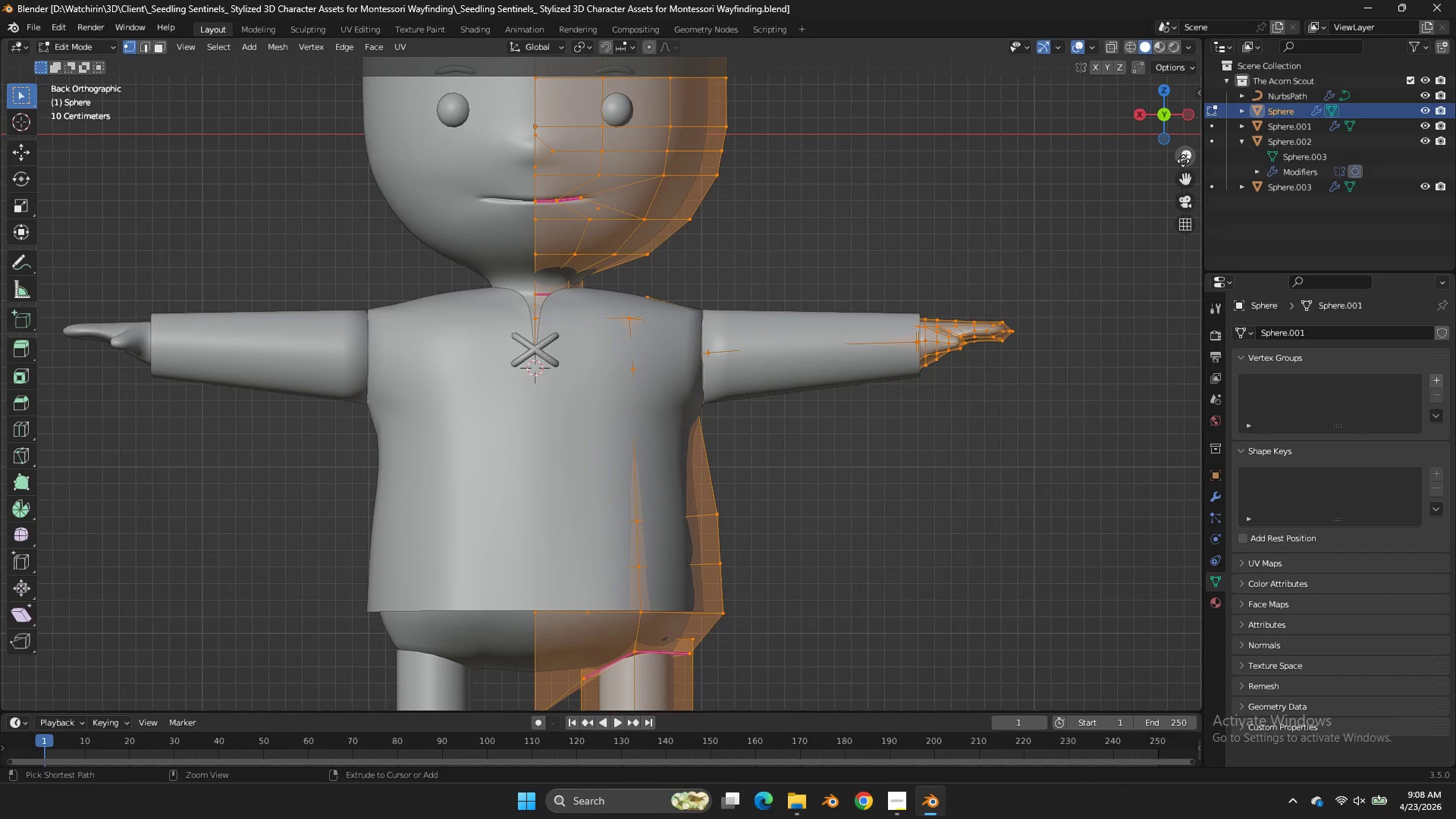 
key(Control+S)
 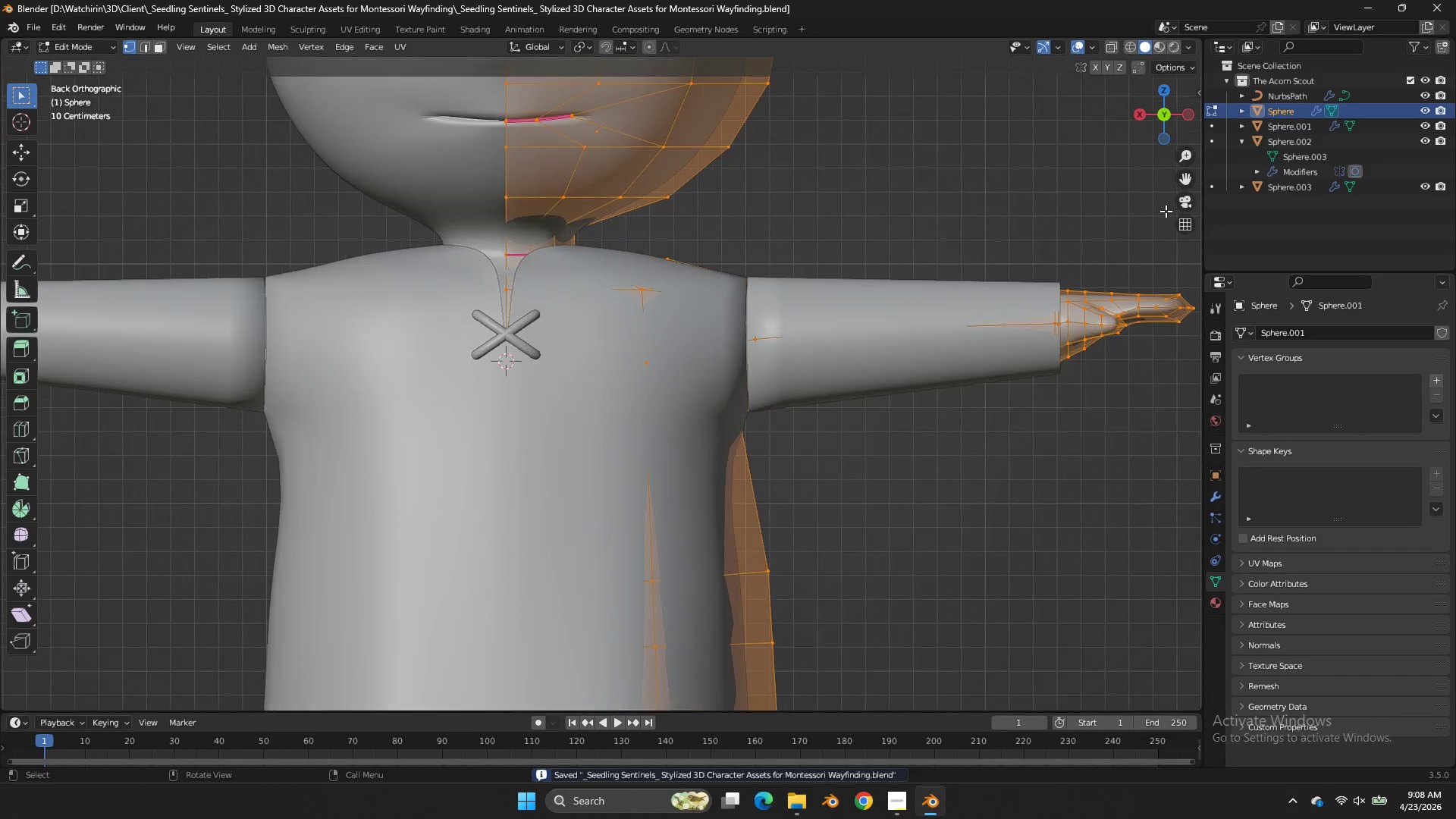 
scroll: coordinate [1166, 211], scroll_direction: up, amount: 2.0
 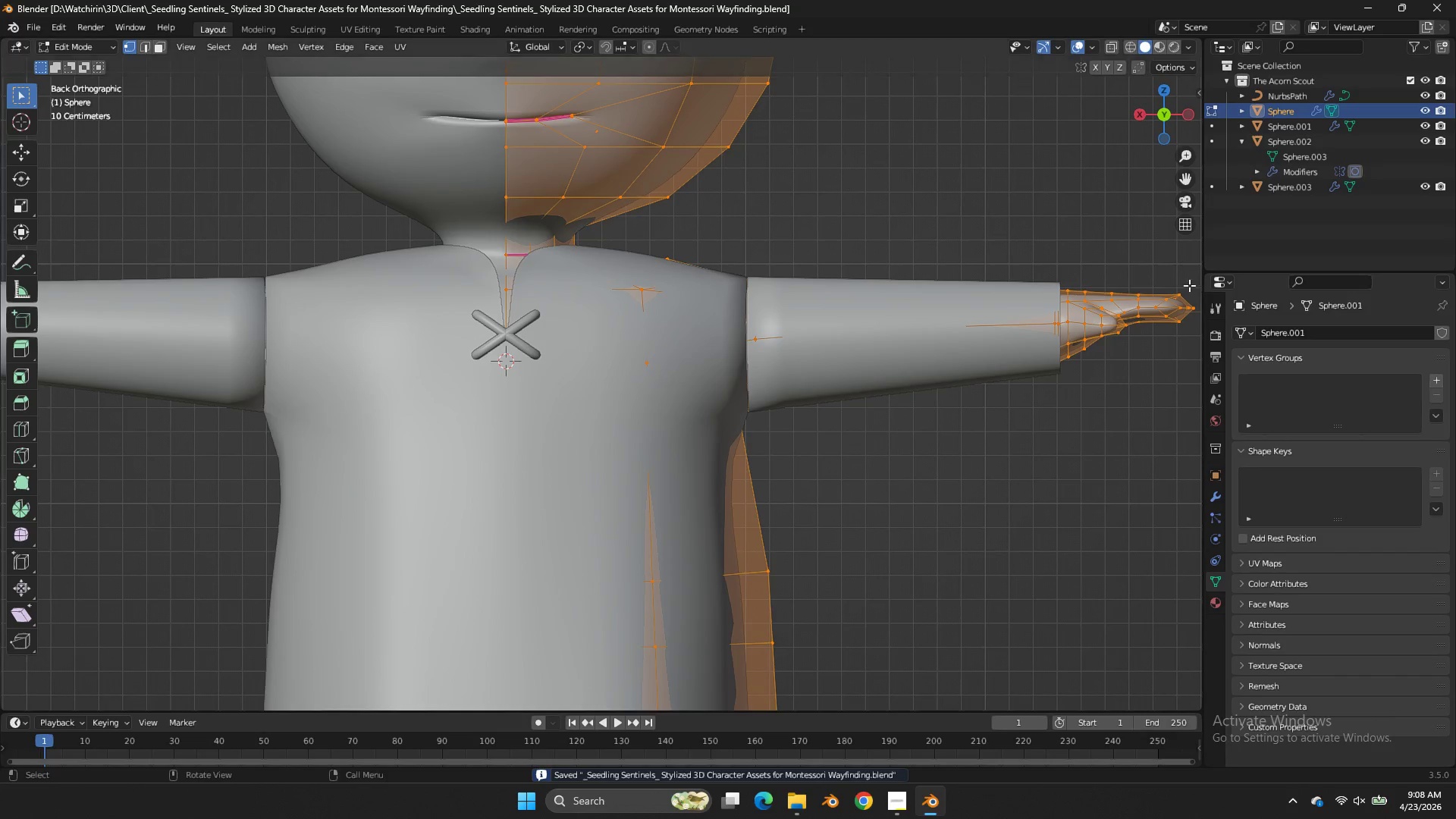 
key(Z)
 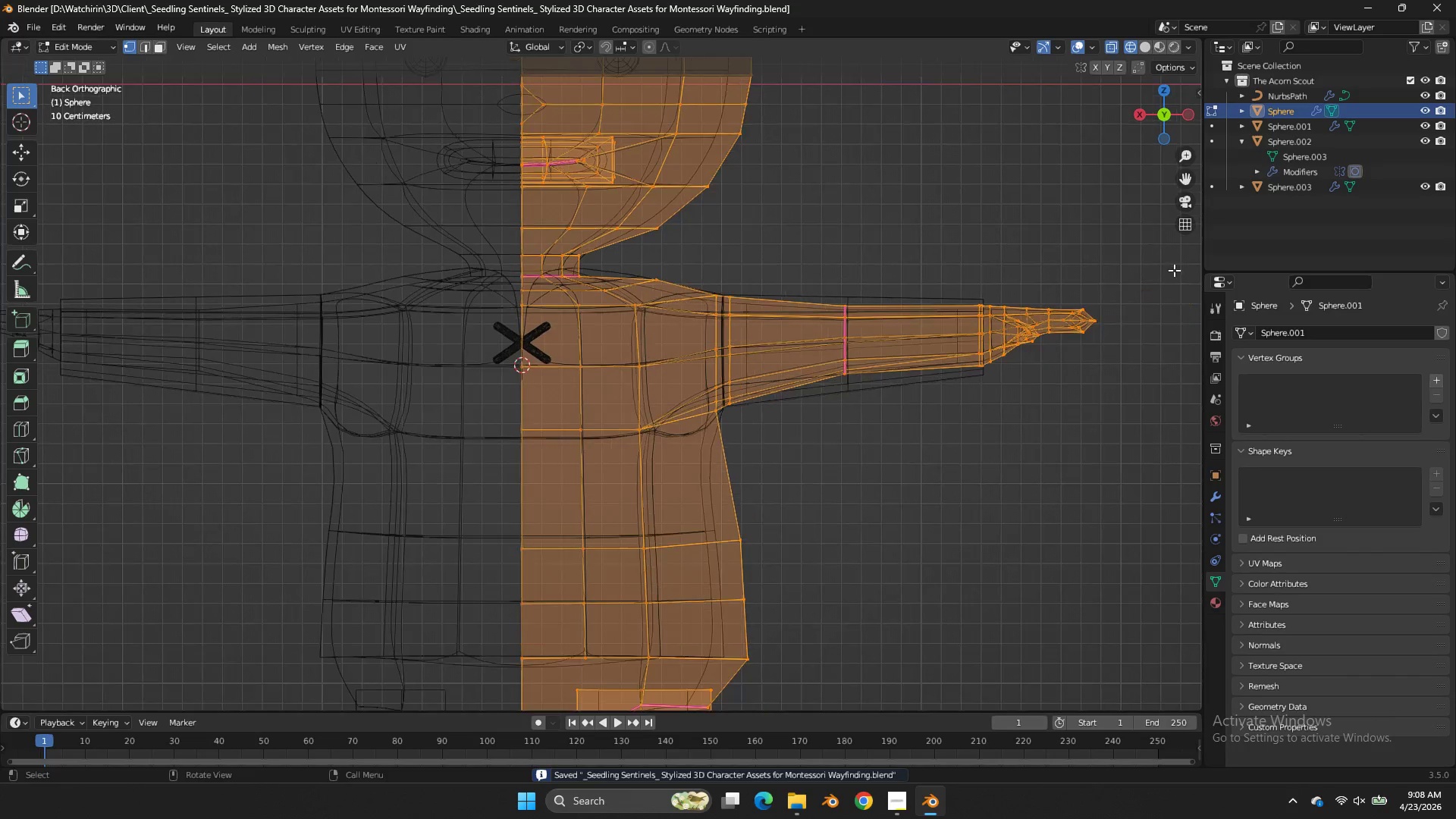 
left_click_drag(start_coordinate=[1141, 283], to_coordinate=[1061, 357])
 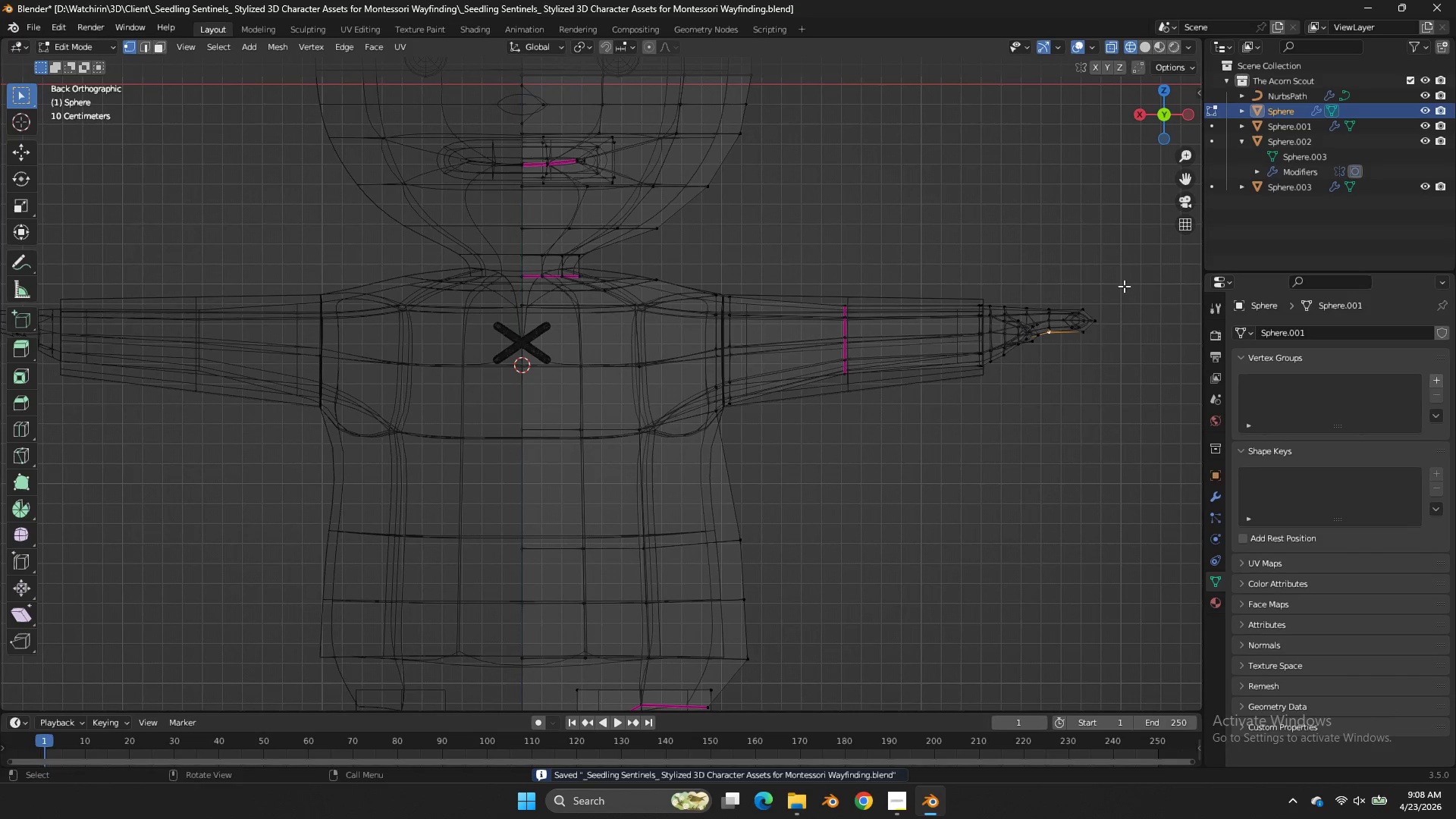 
scroll: coordinate [1176, 268], scroll_direction: down, amount: 1.0
 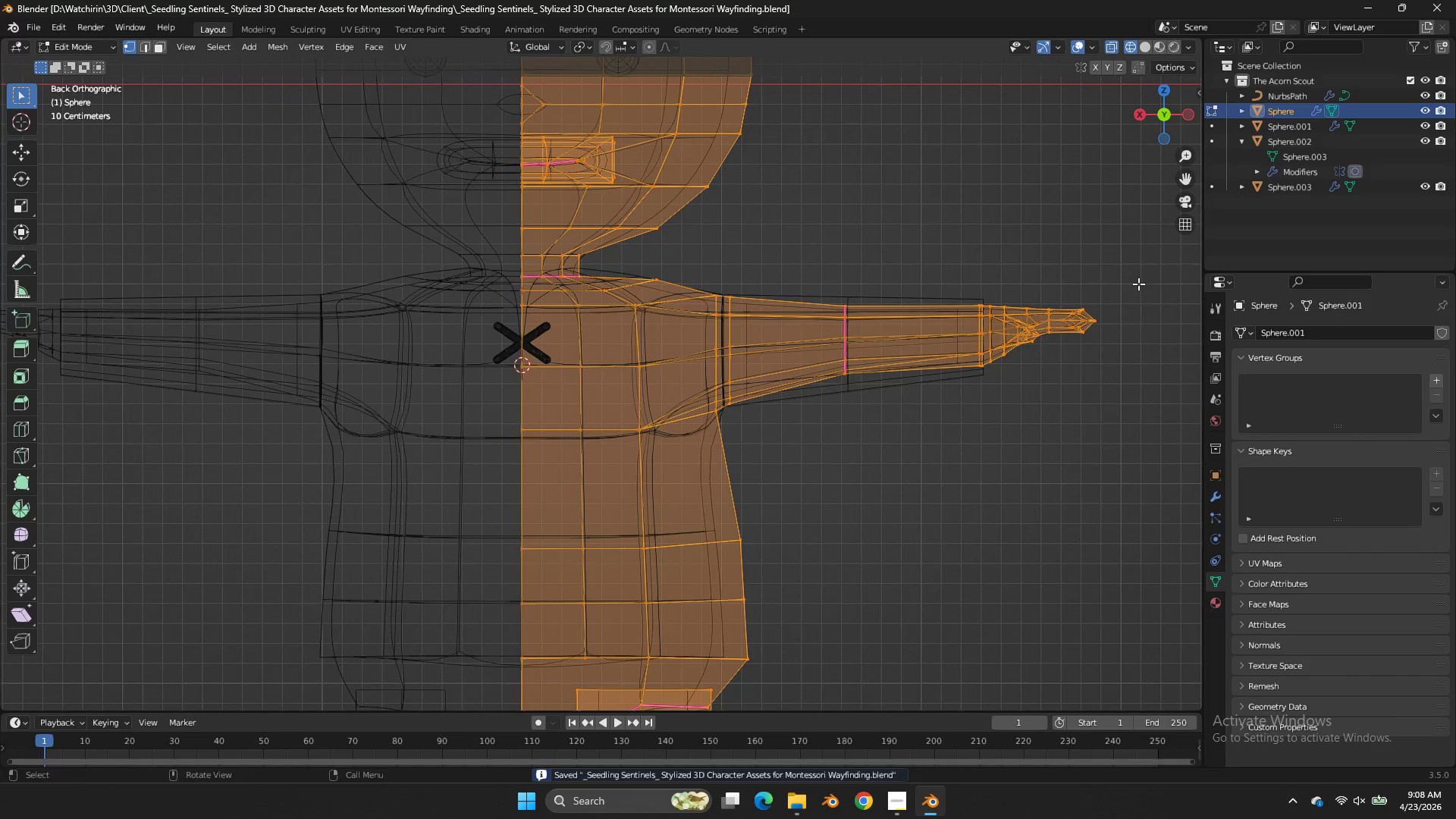 
left_click([1061, 357])
 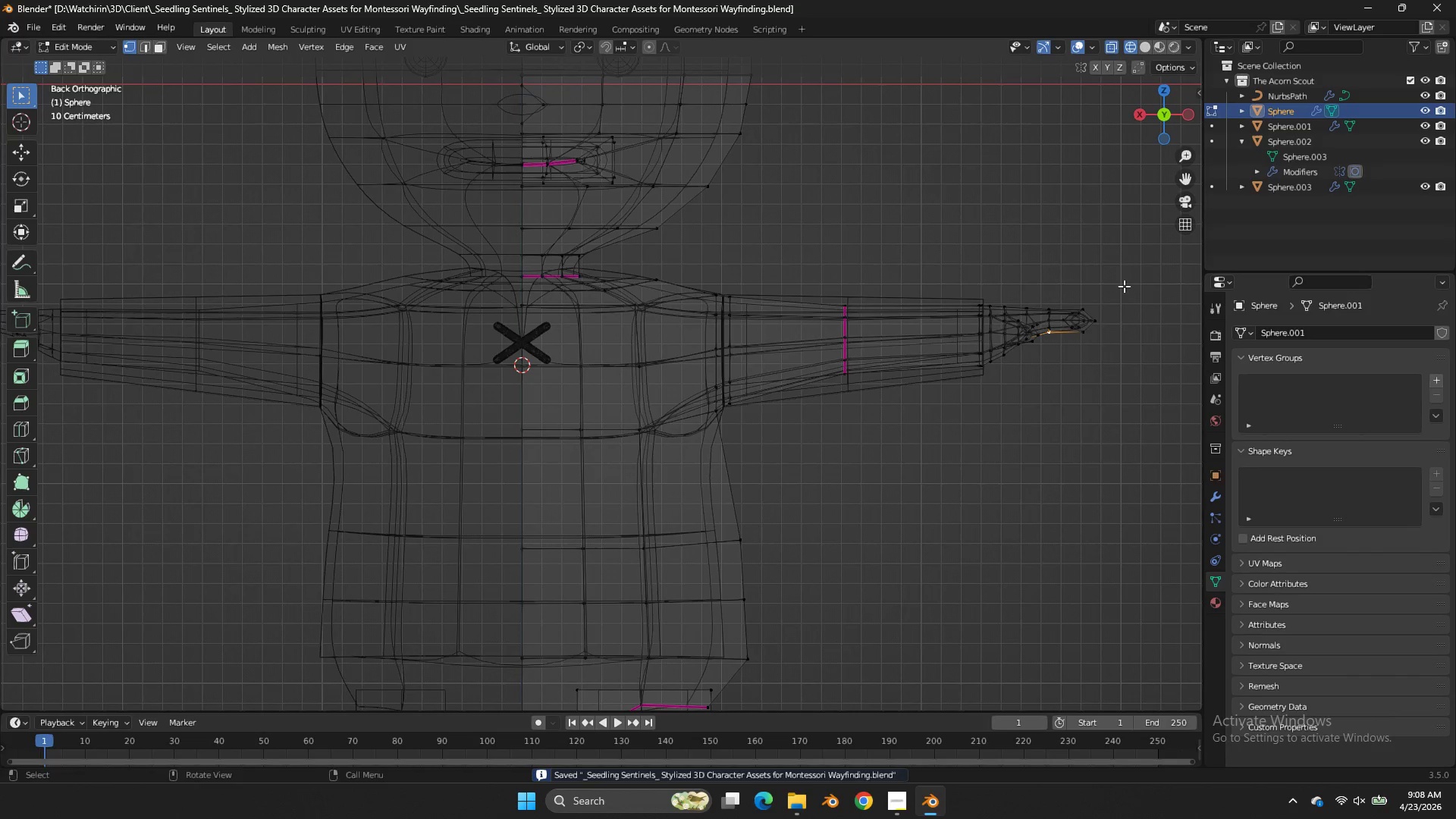 
left_click_drag(start_coordinate=[1124, 286], to_coordinate=[1055, 347])
 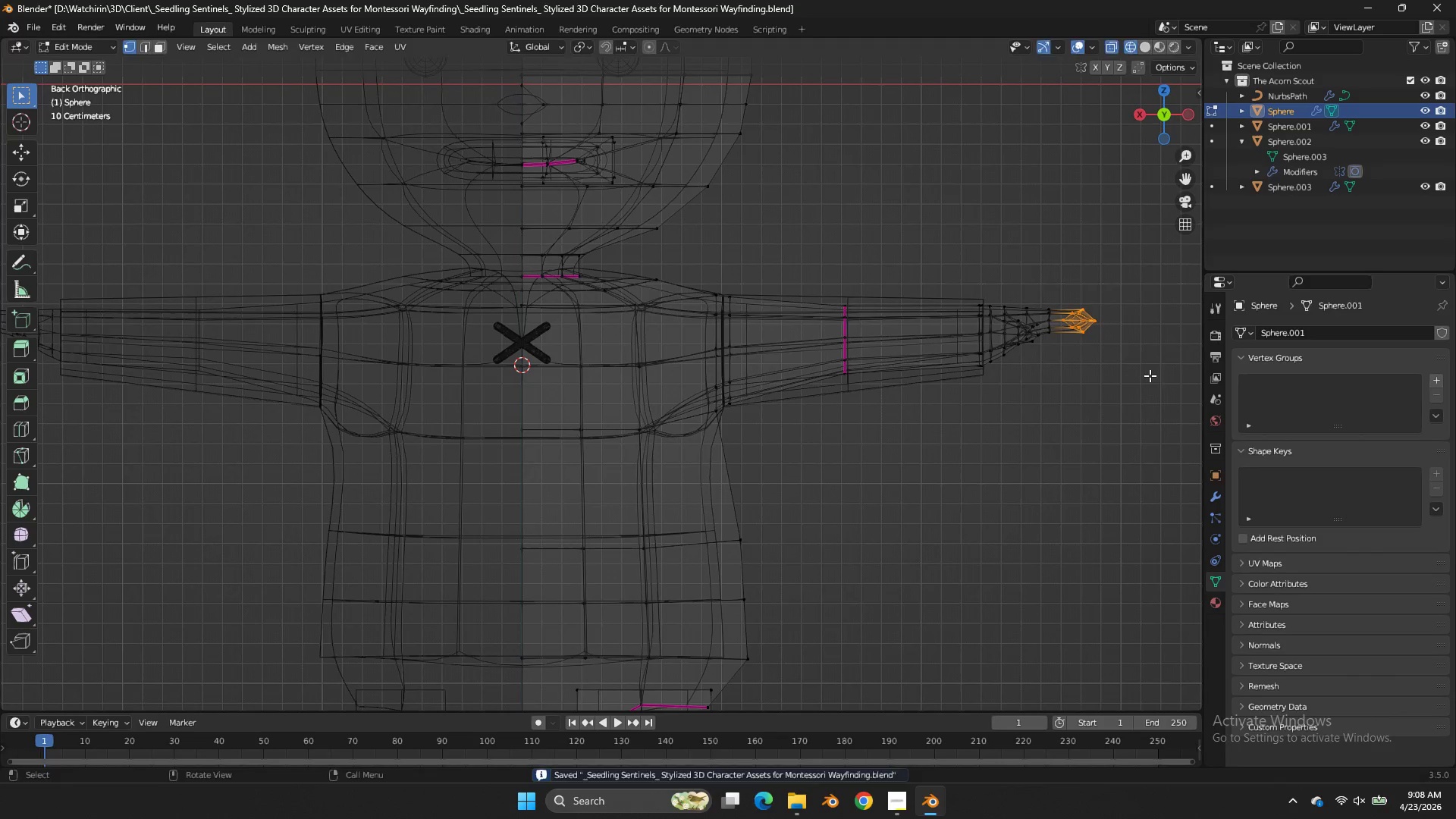 
type(sx)
 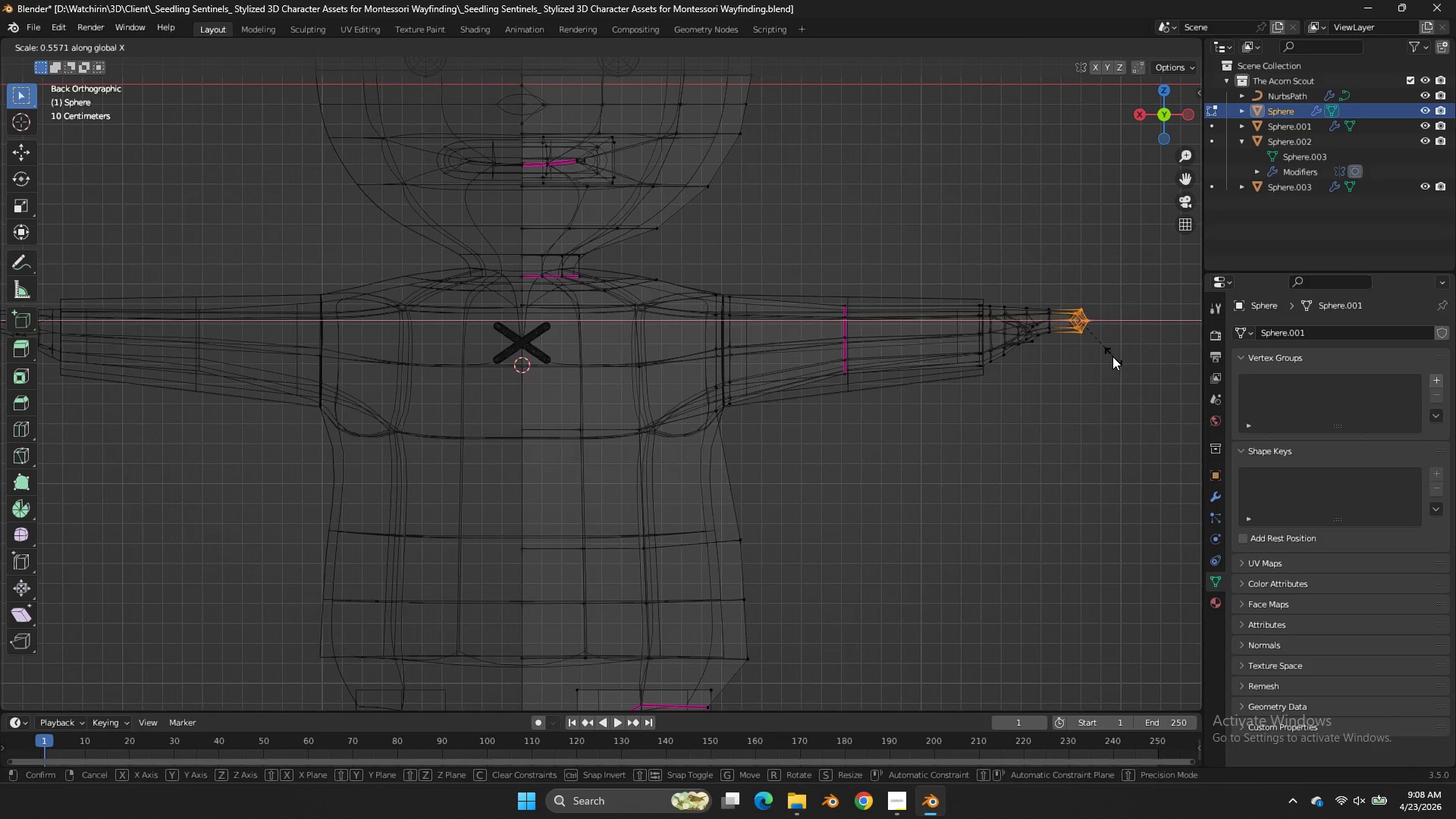 
double_click([1112, 356])
 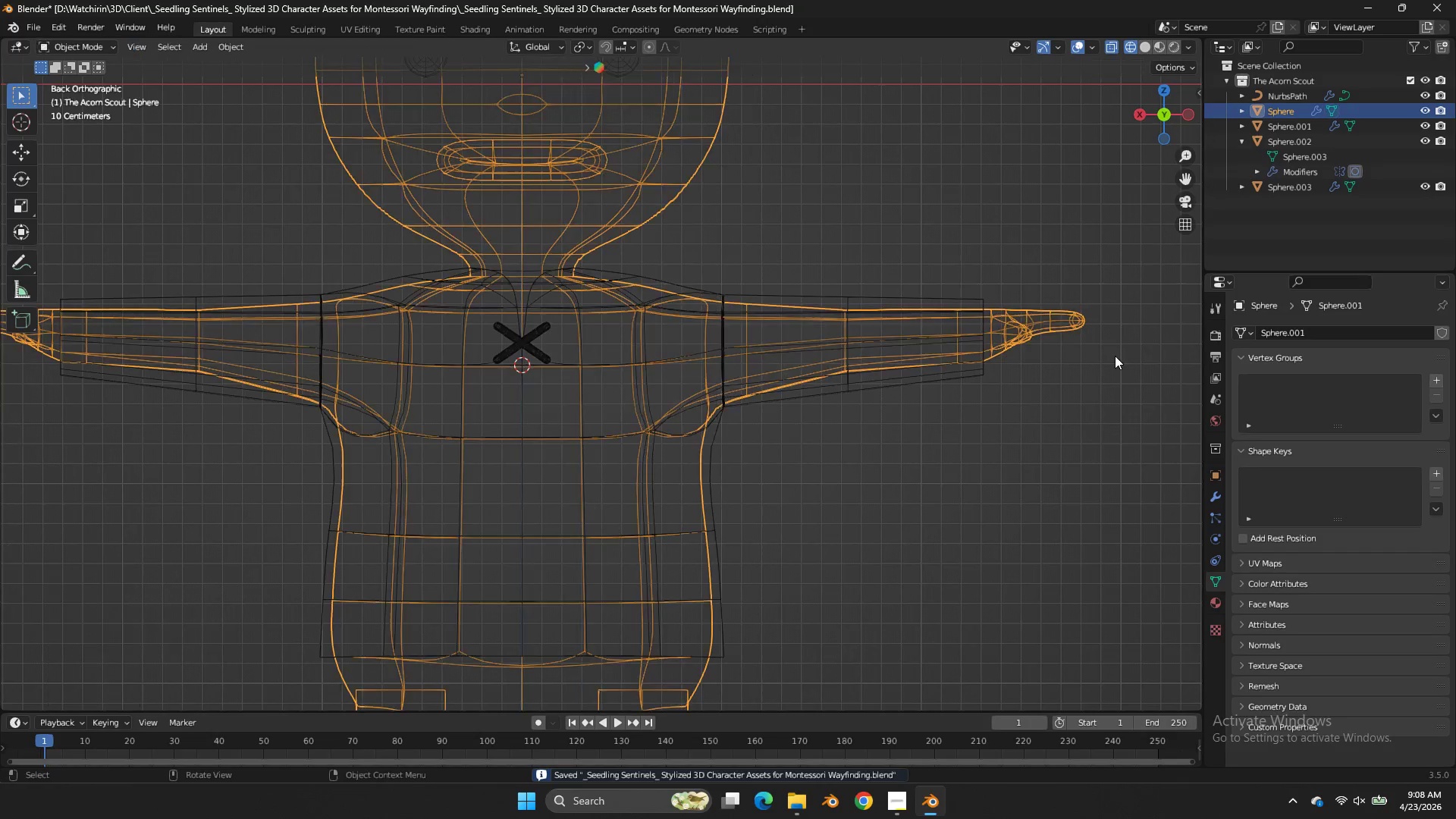 
left_click([1112, 356])
 